 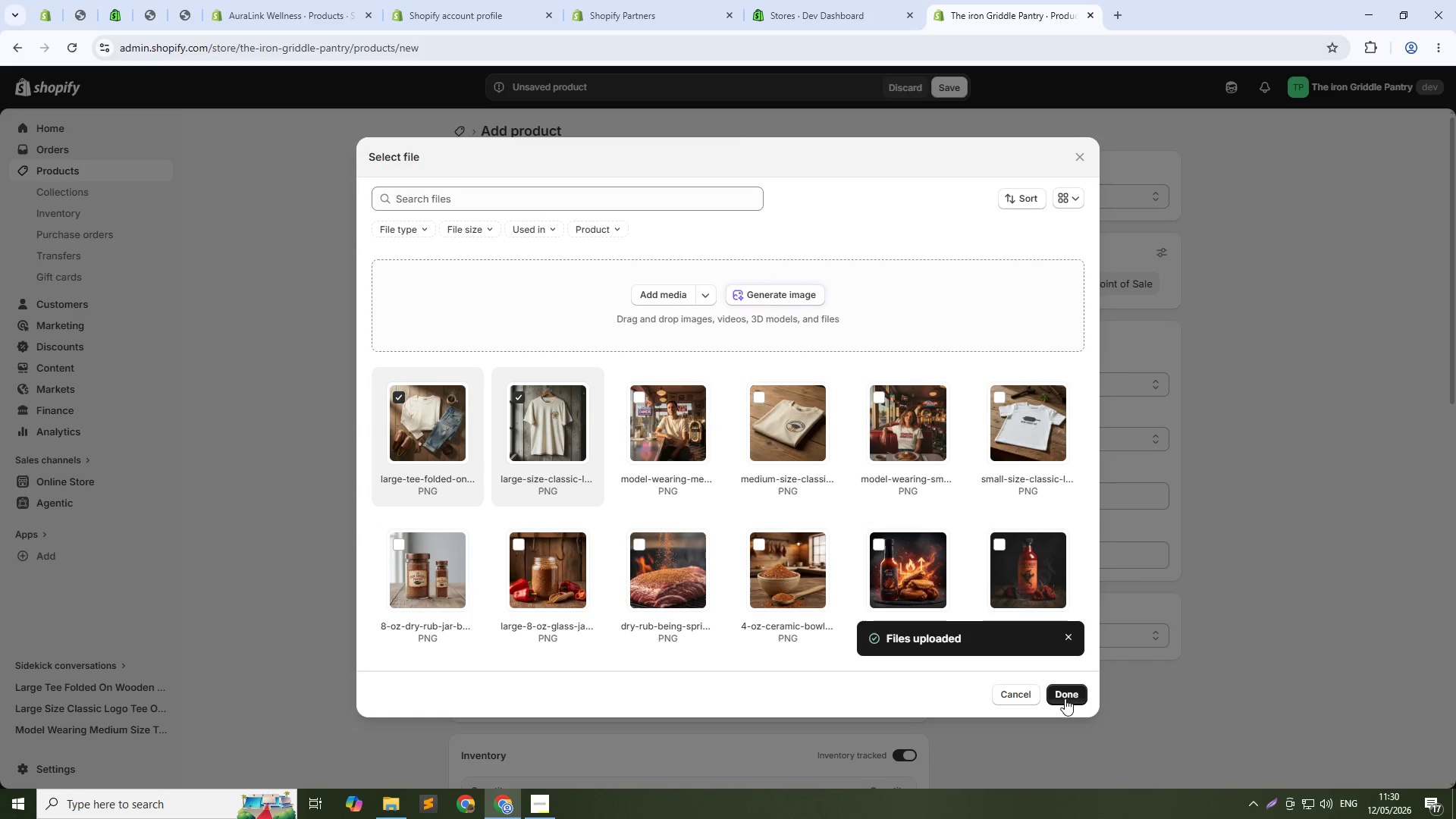 
left_click([1065, 698])
 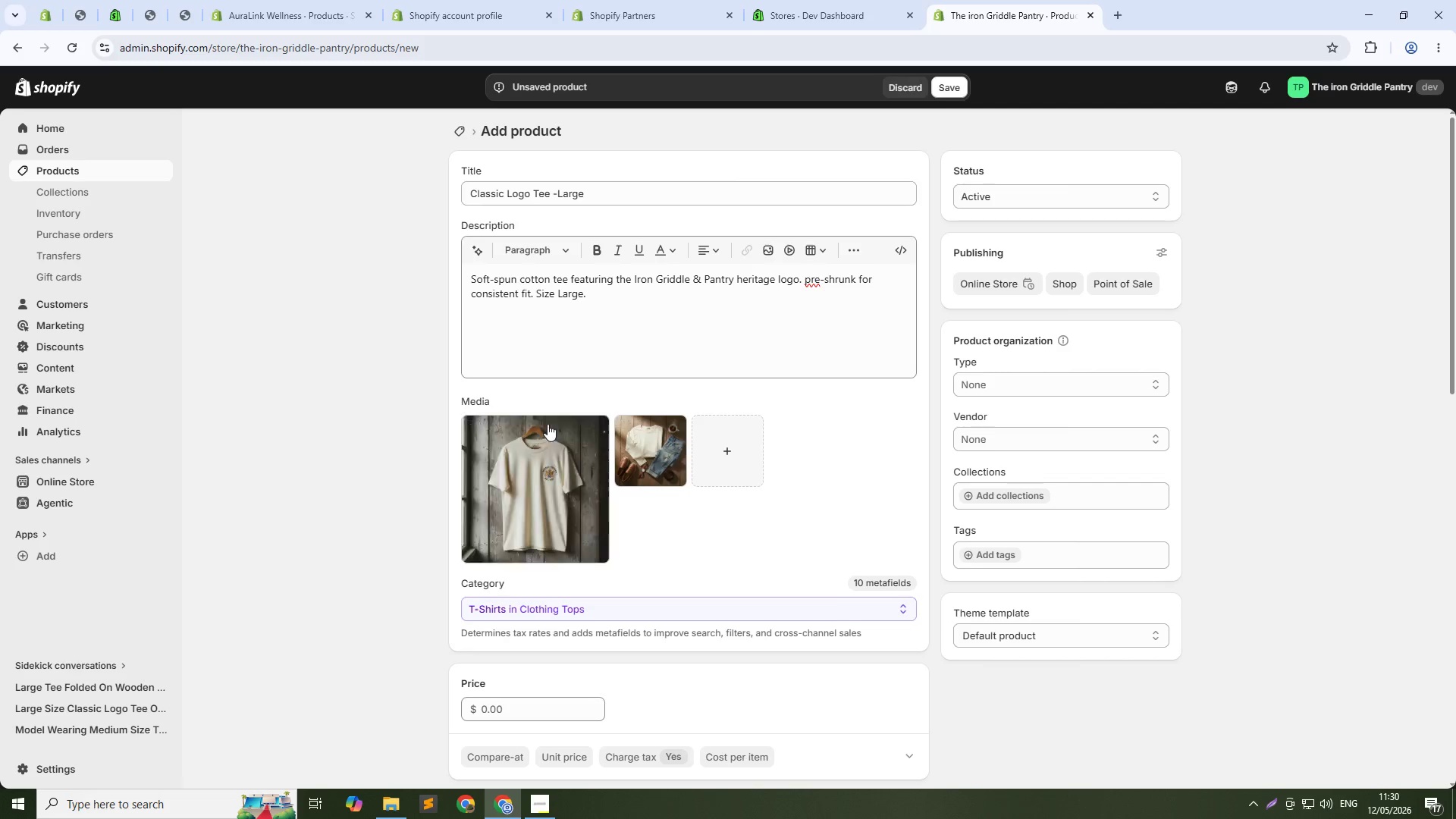 
left_click([566, 465])
 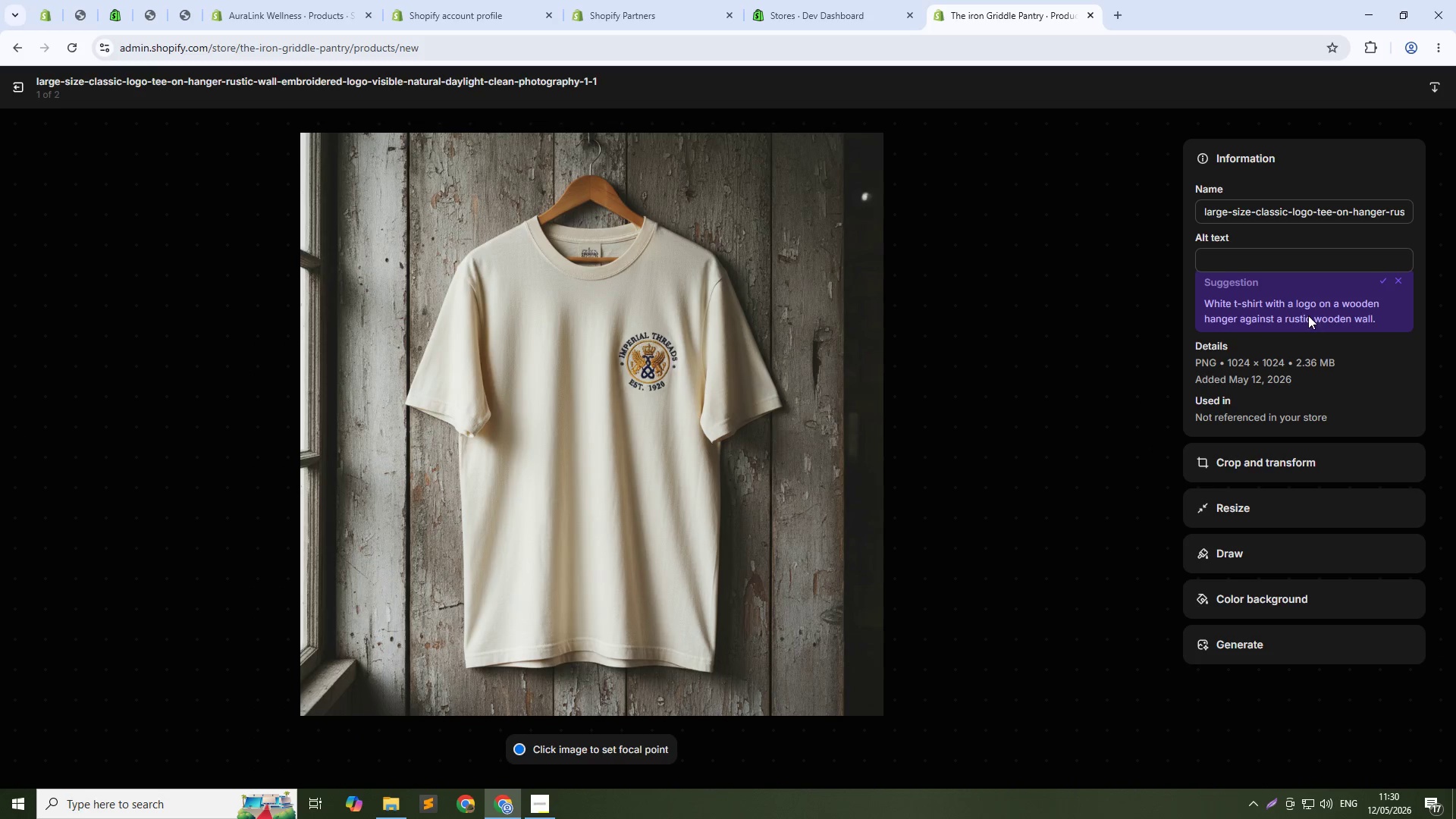 
left_click([1287, 250])
 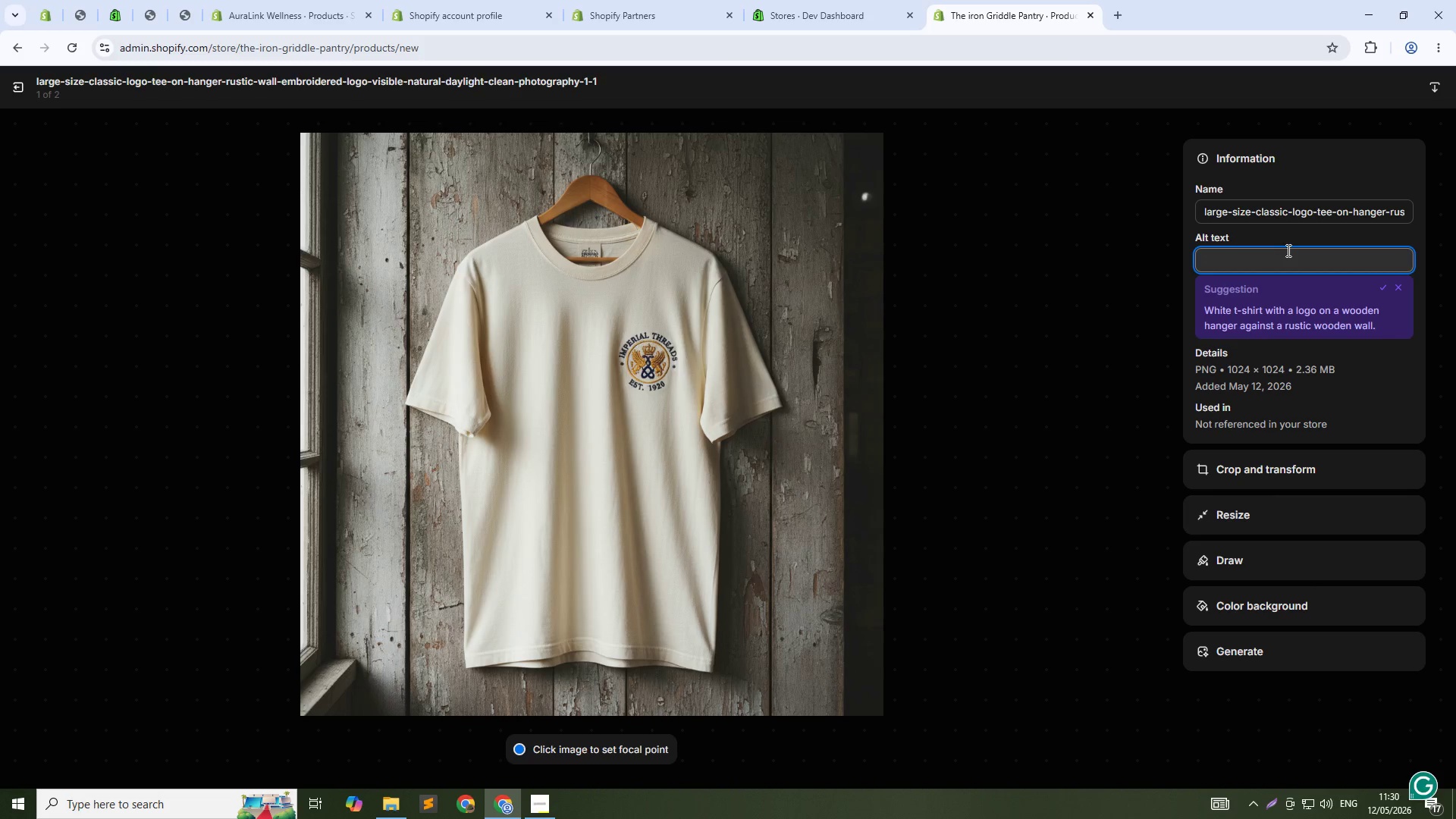 
wait(7.84)
 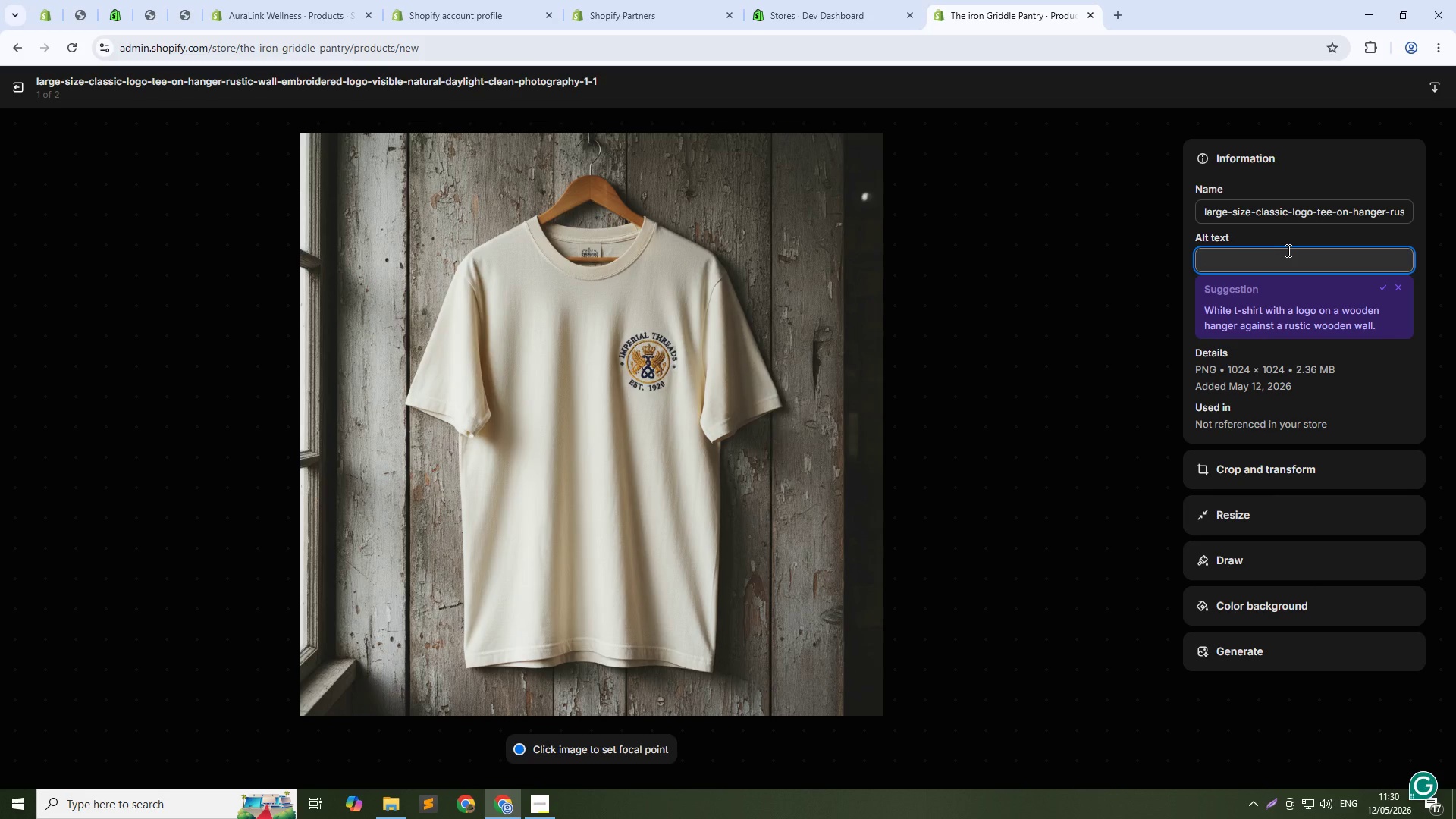 
type(Large size classic logo tee on hanger with embroidered cast iron gribble logo)
 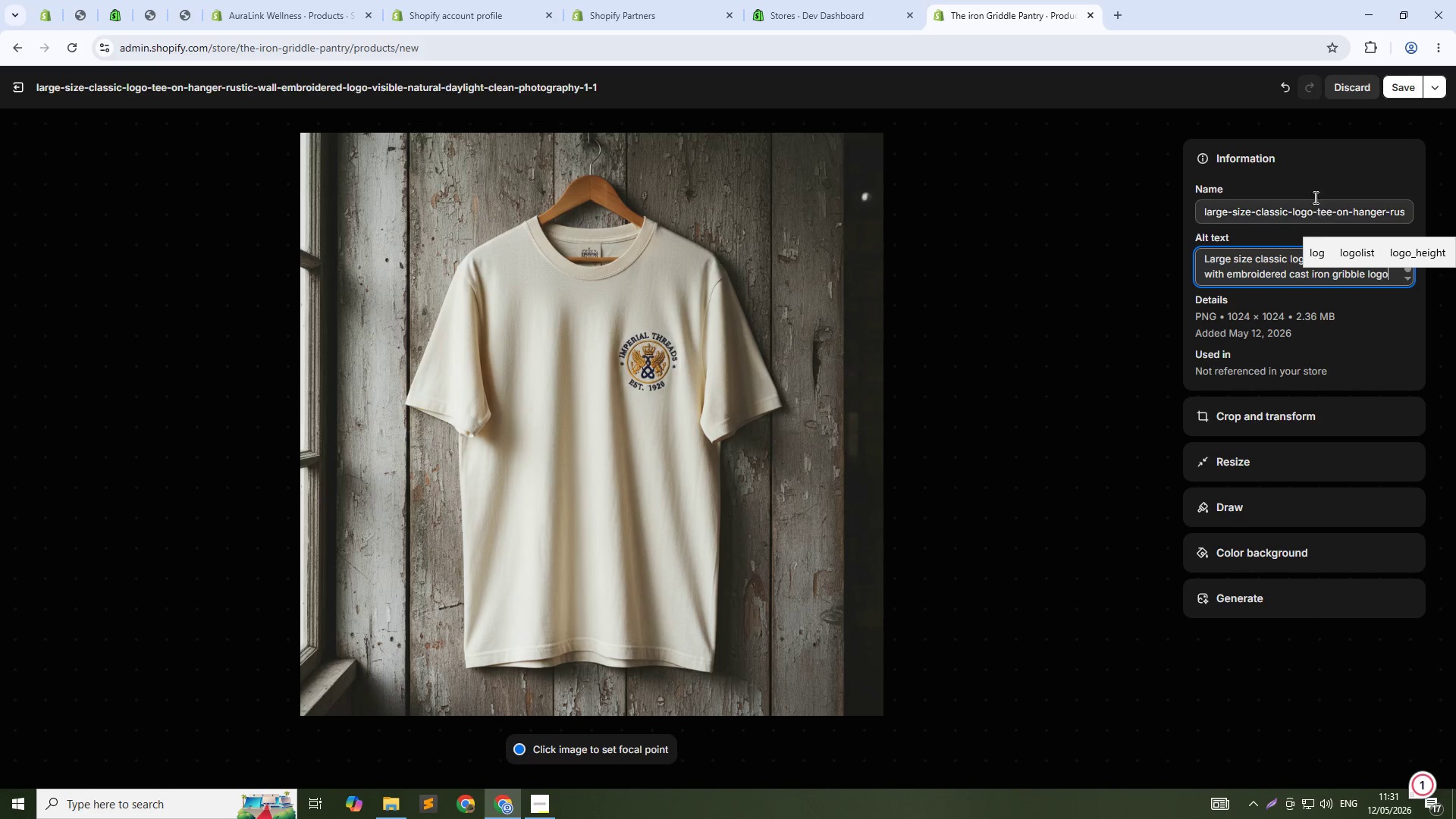 
left_click([1392, 92])
 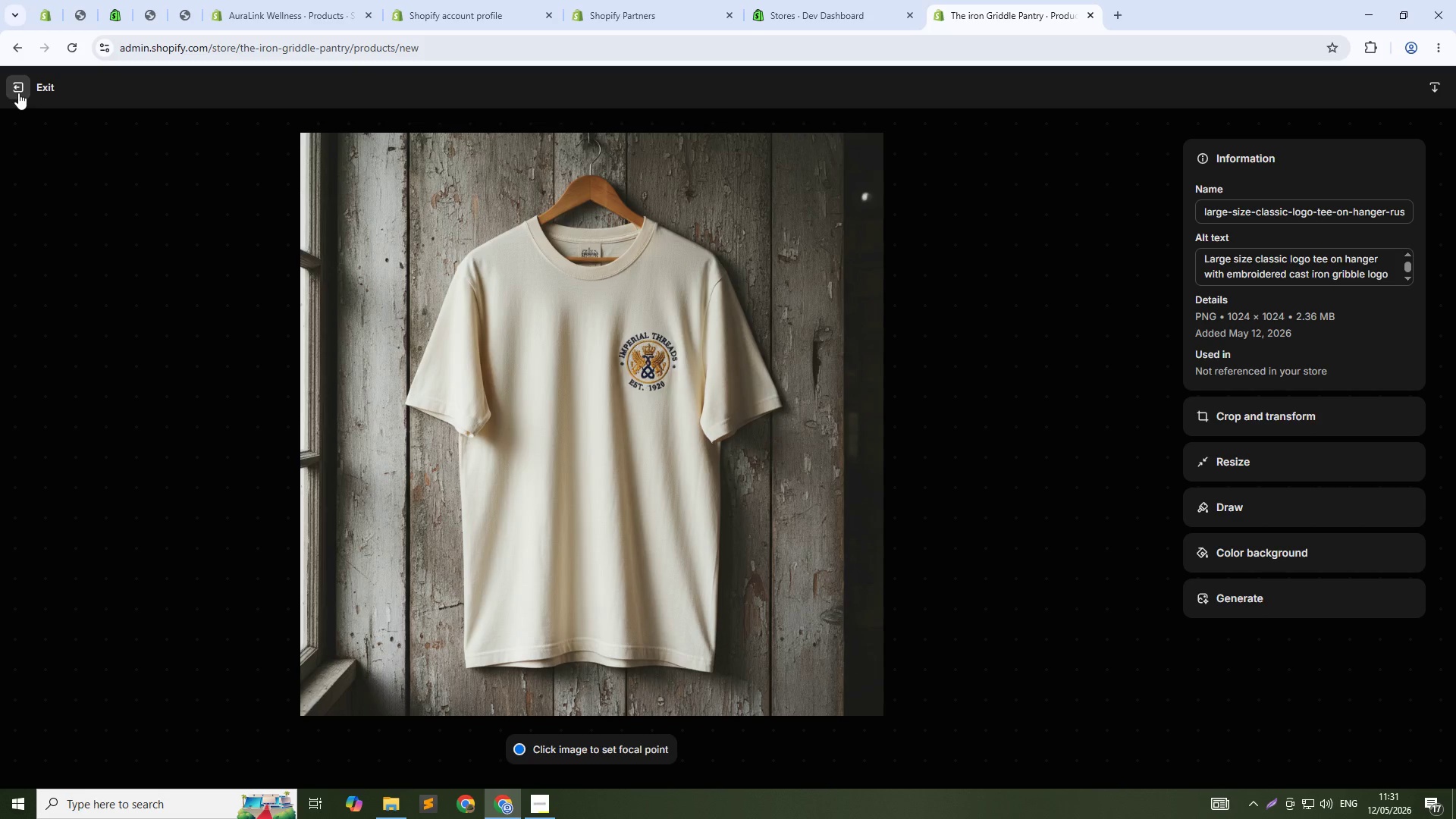 
left_click([18, 93])
 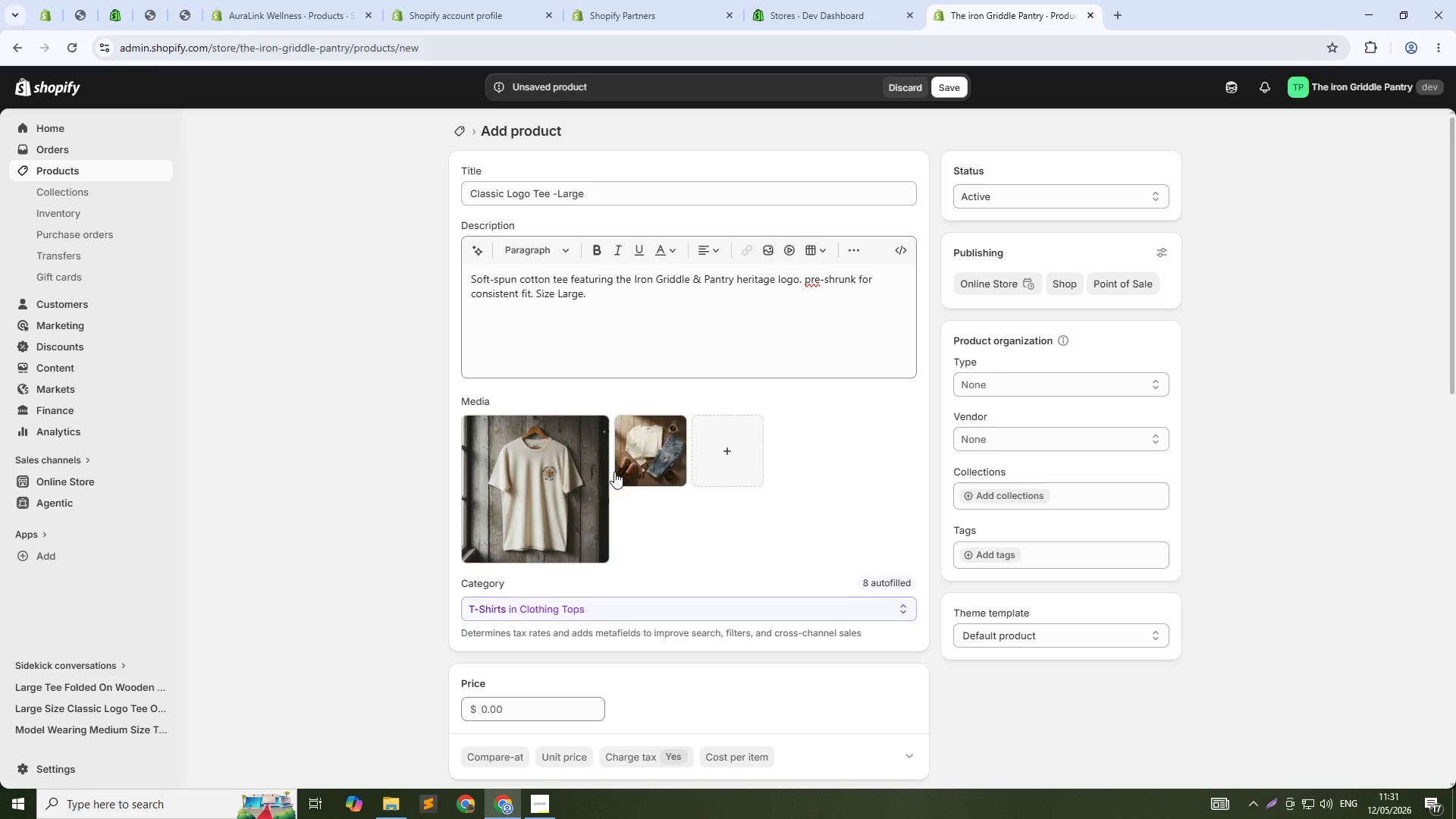 
left_click([647, 440])
 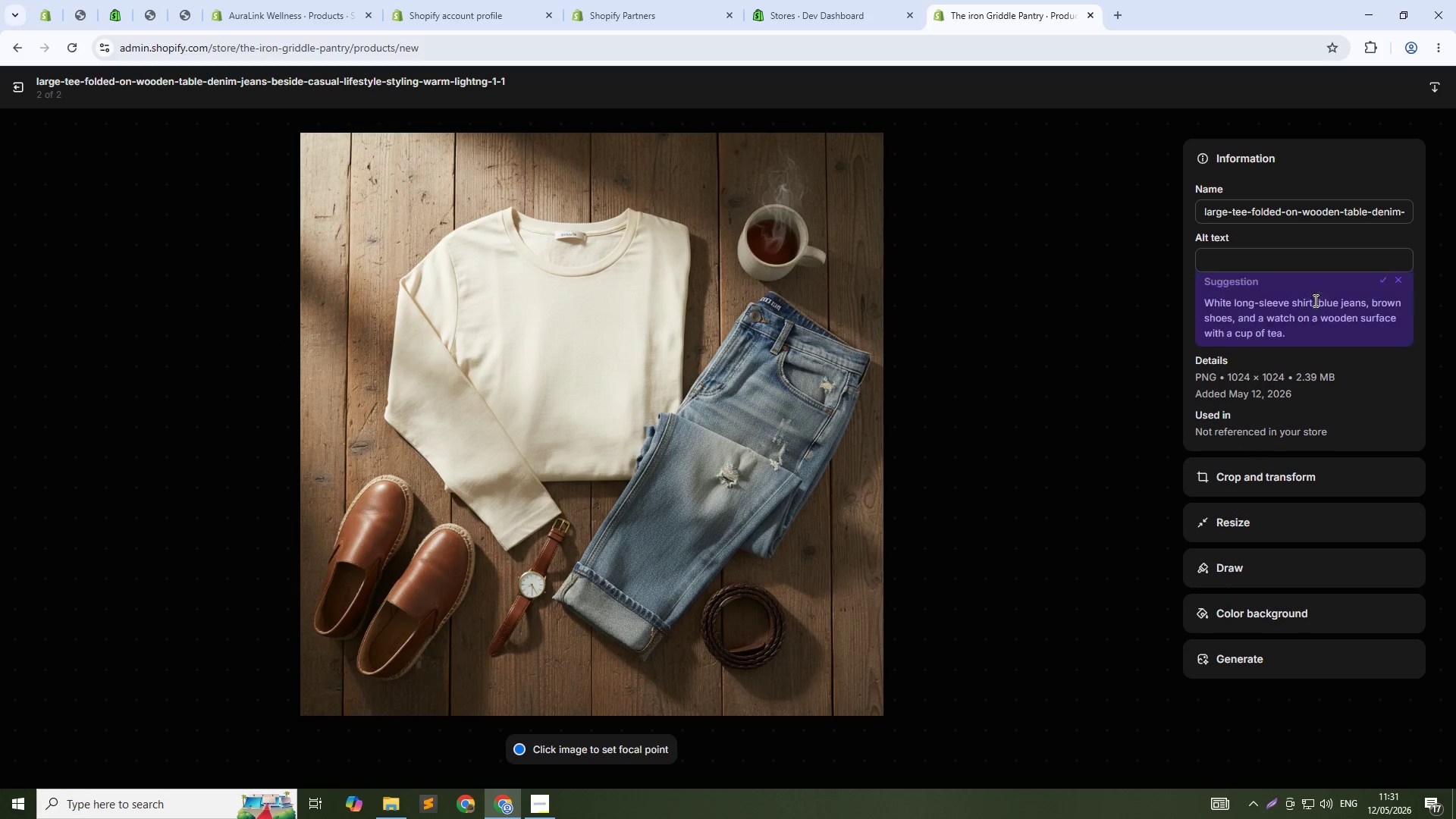 
left_click([1261, 260])
 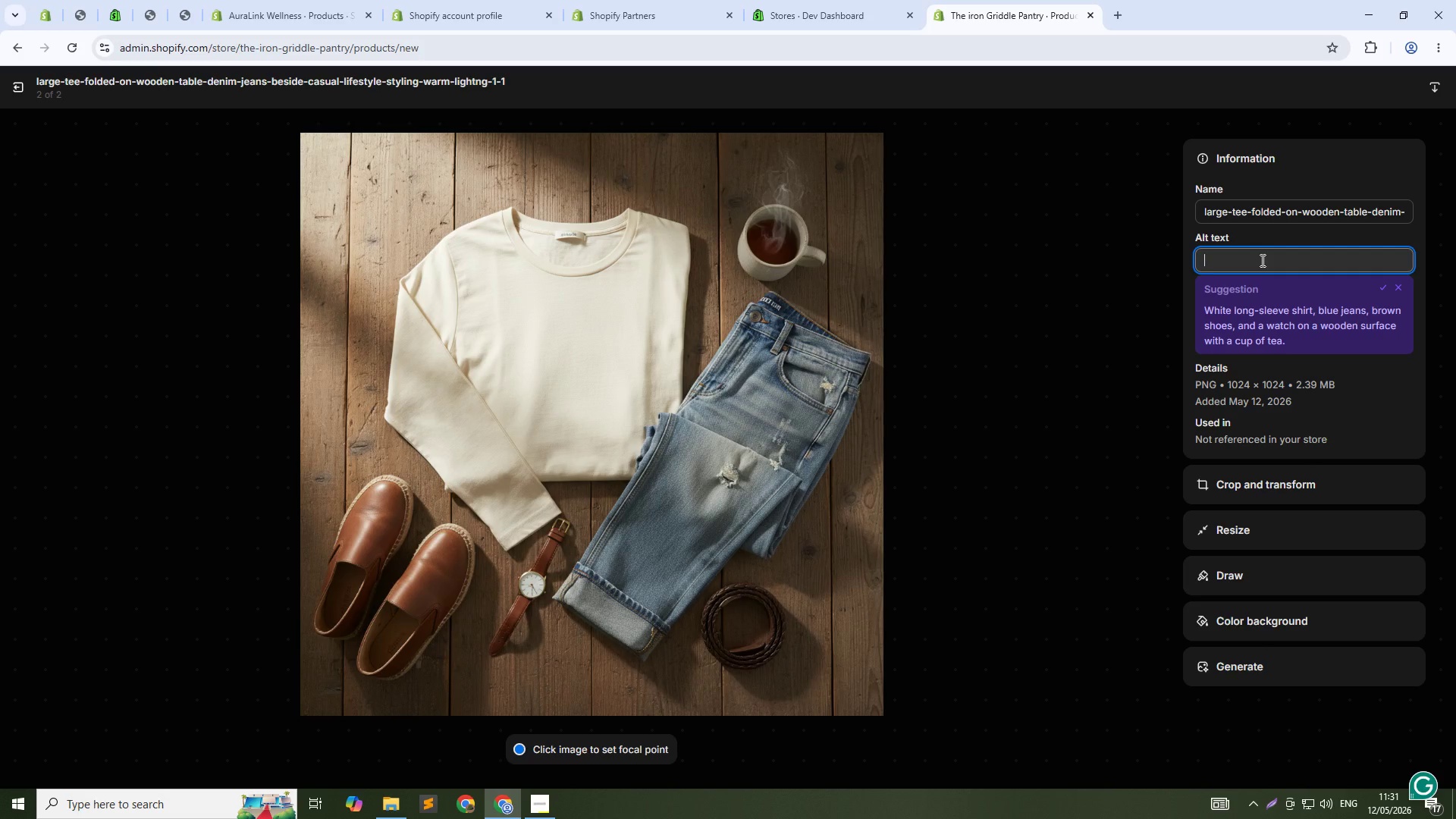 
type(Large size classic logo dinner)
key(Backspace)
key(Backspace)
key(Backspace)
type(er tee folded on woodern)
key(Backspace)
key(Backspace)
type(n table)
 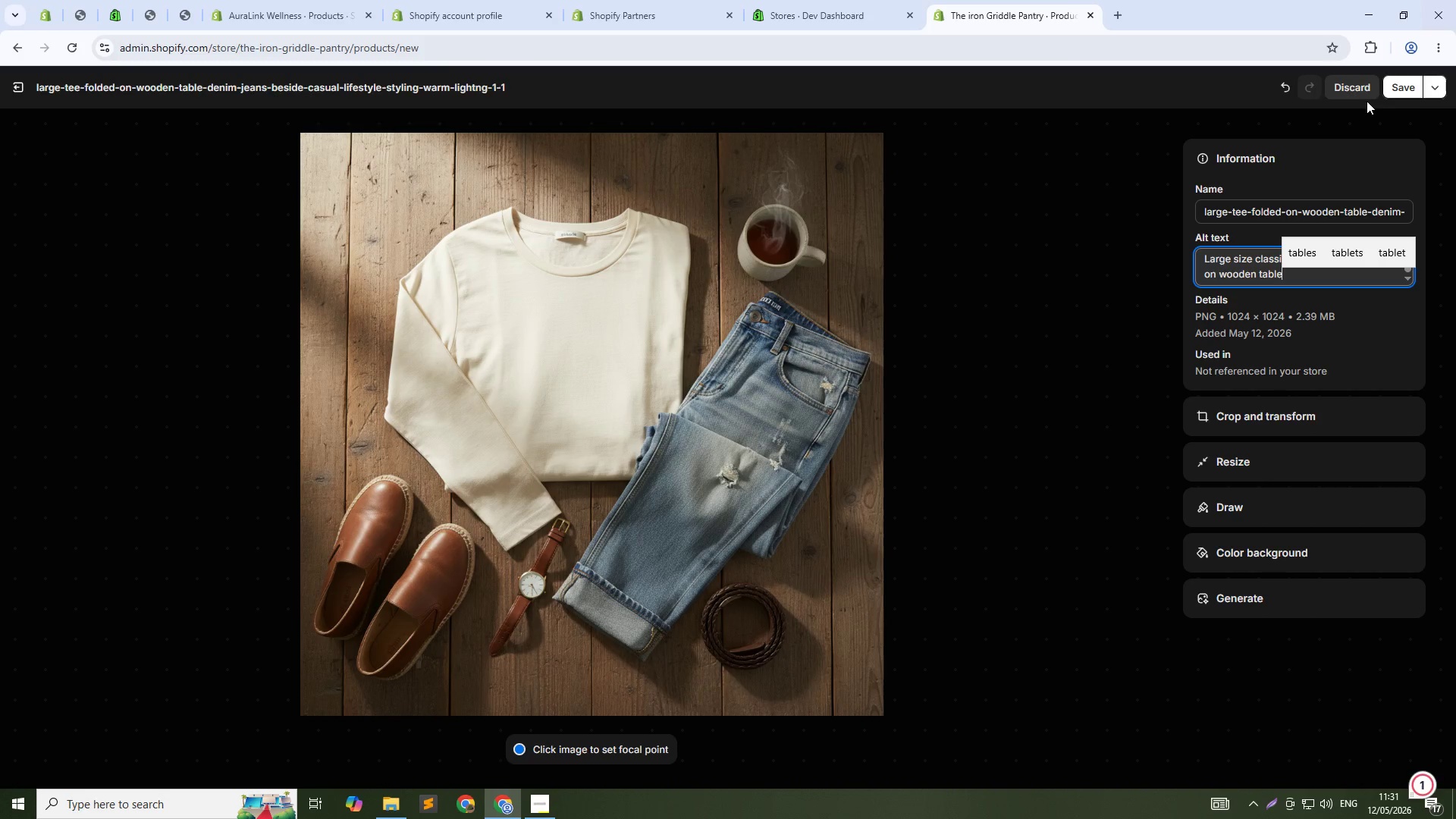 
left_click([1396, 93])
 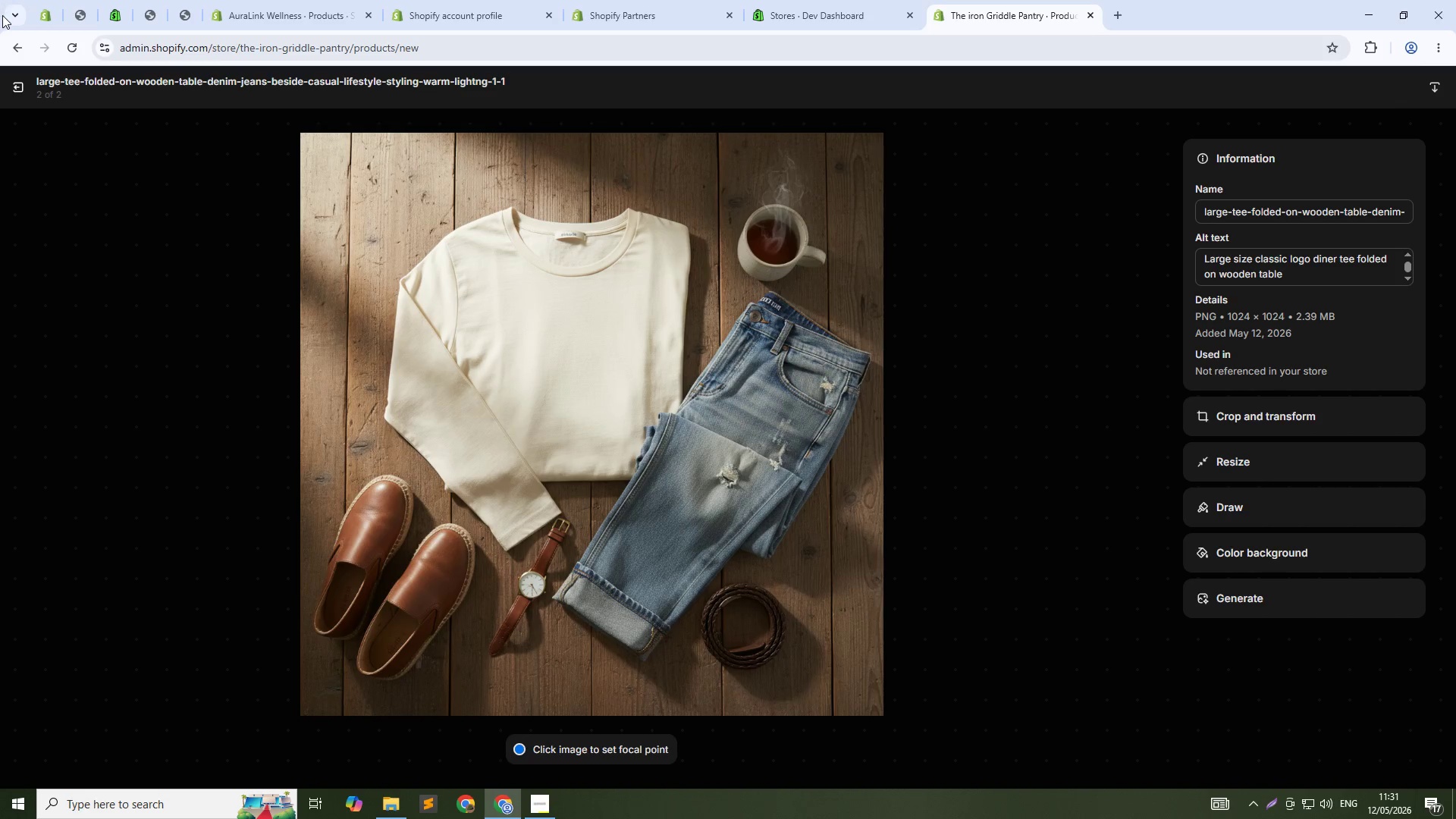 
left_click([19, 81])
 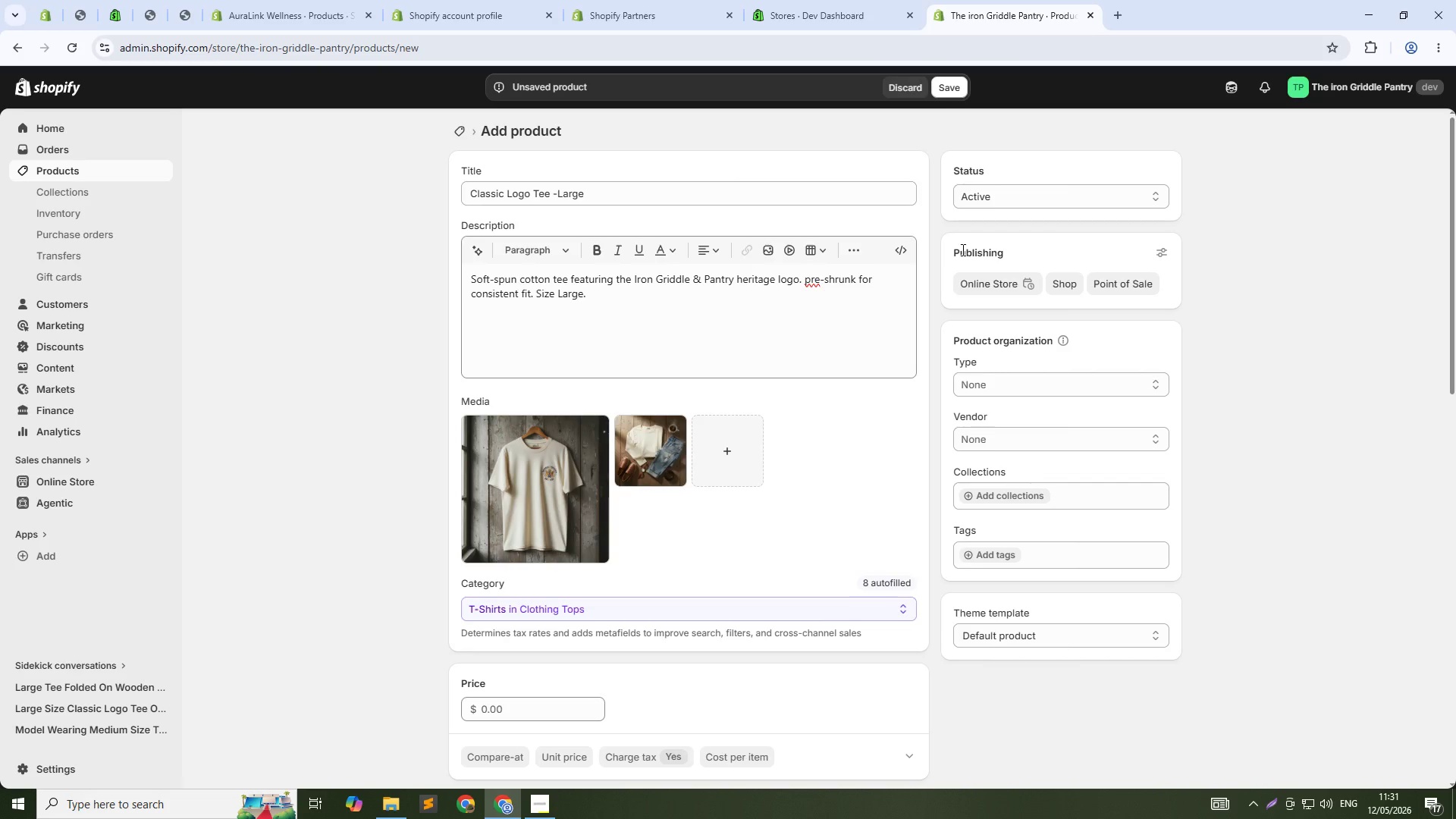 
wait(10.62)
 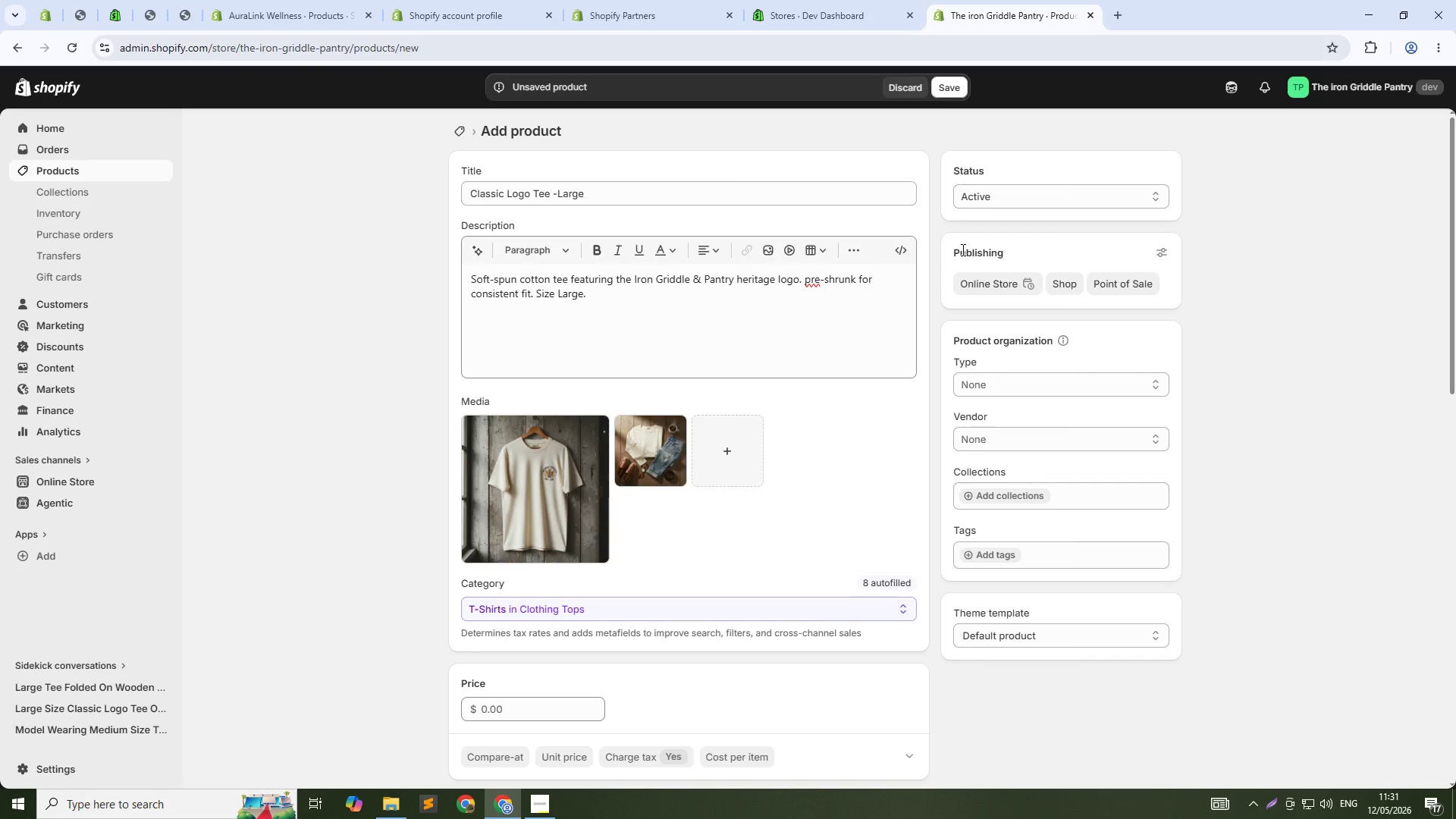 
left_click([1022, 388])
 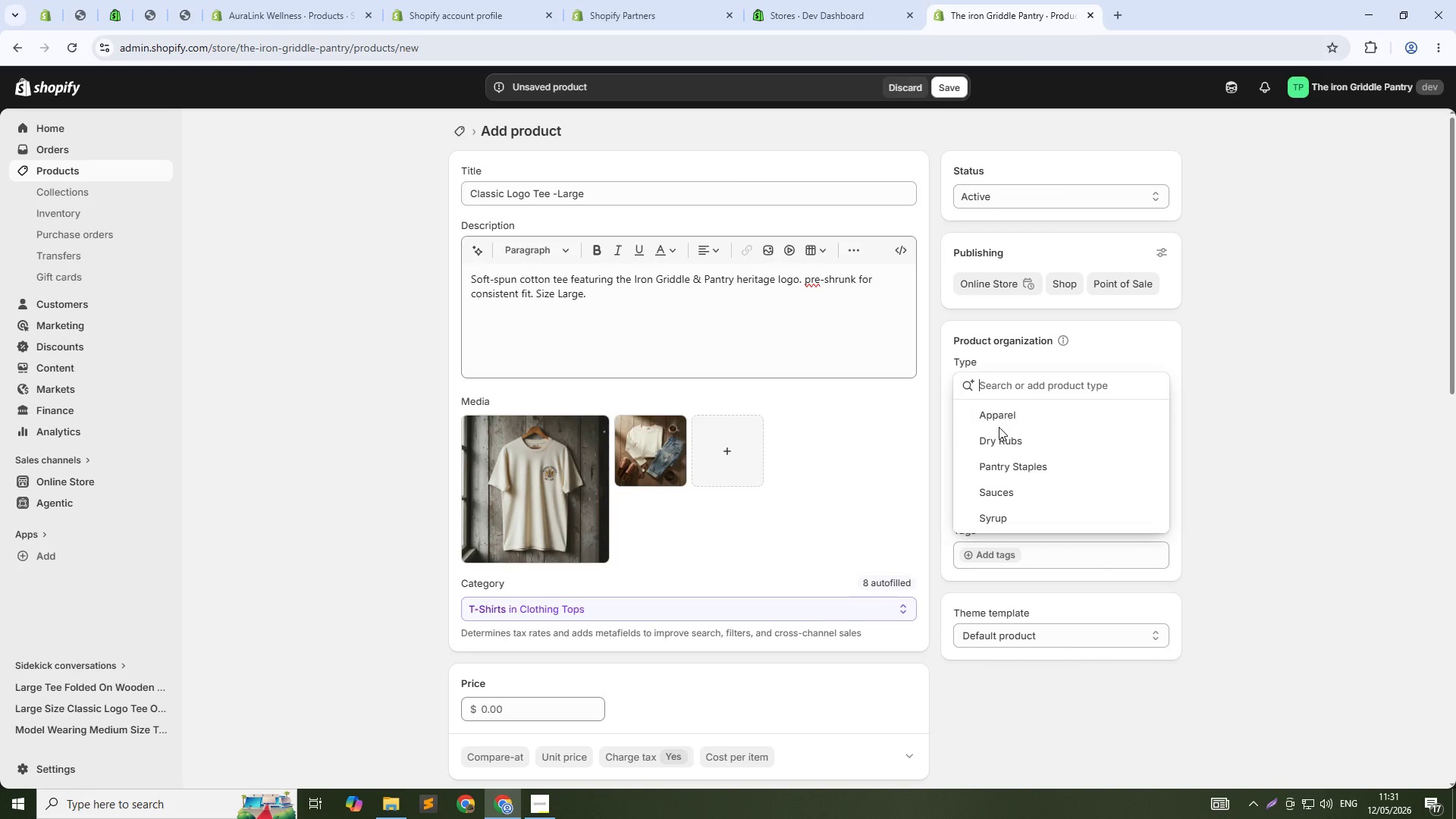 
left_click([998, 409])
 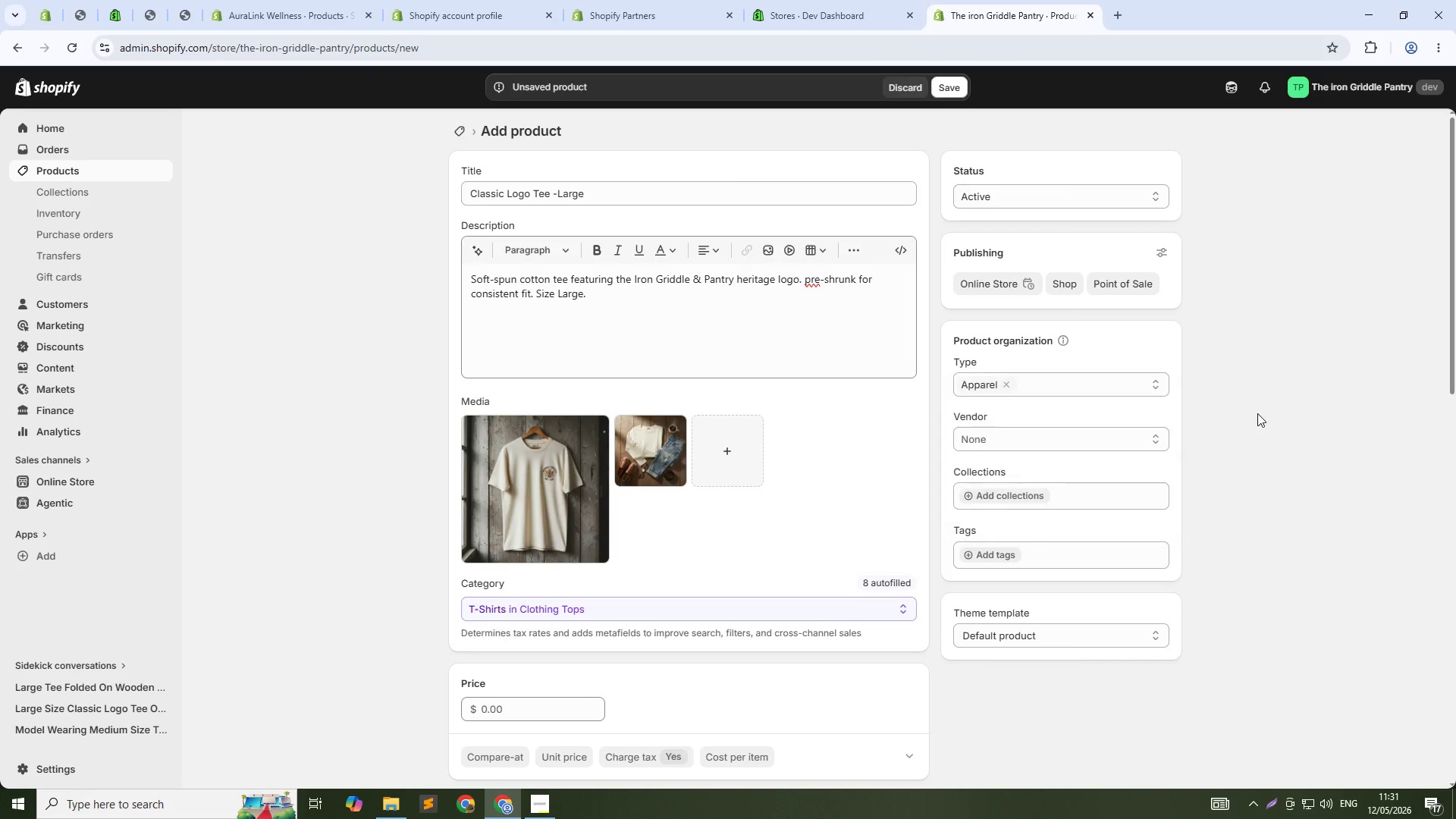 
left_click([1257, 413])
 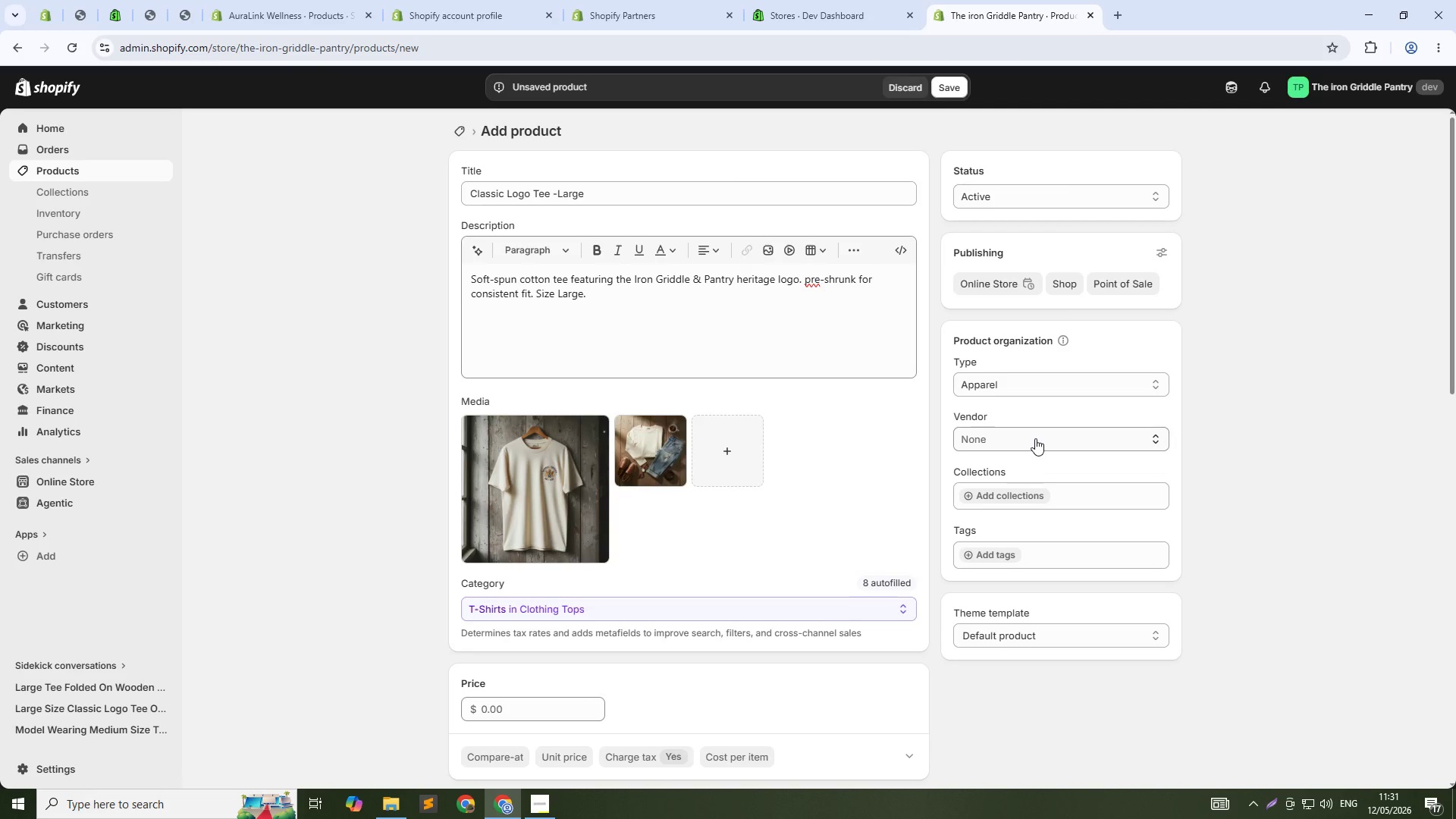 
left_click([1035, 438])
 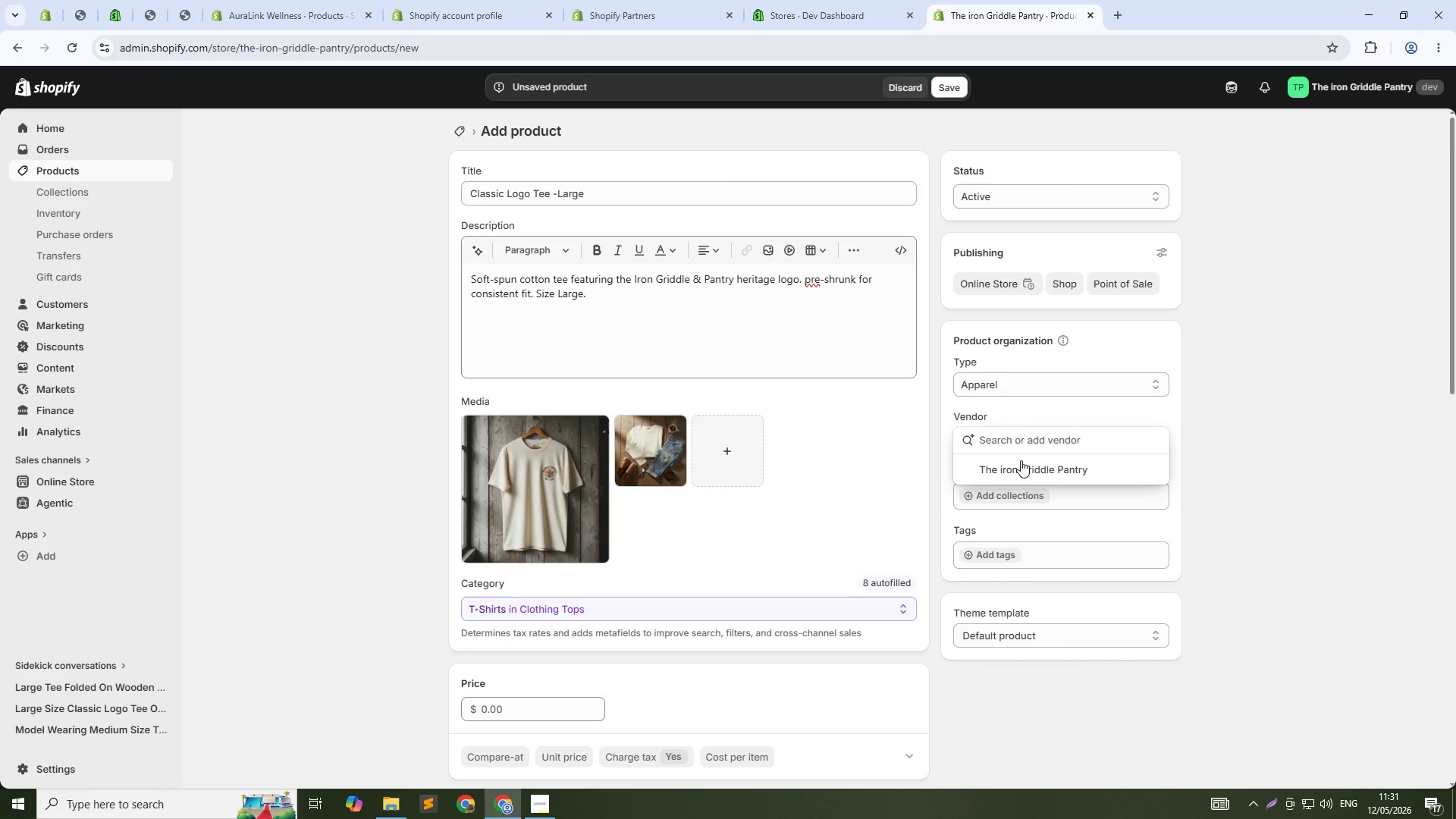 
left_click([1010, 467])
 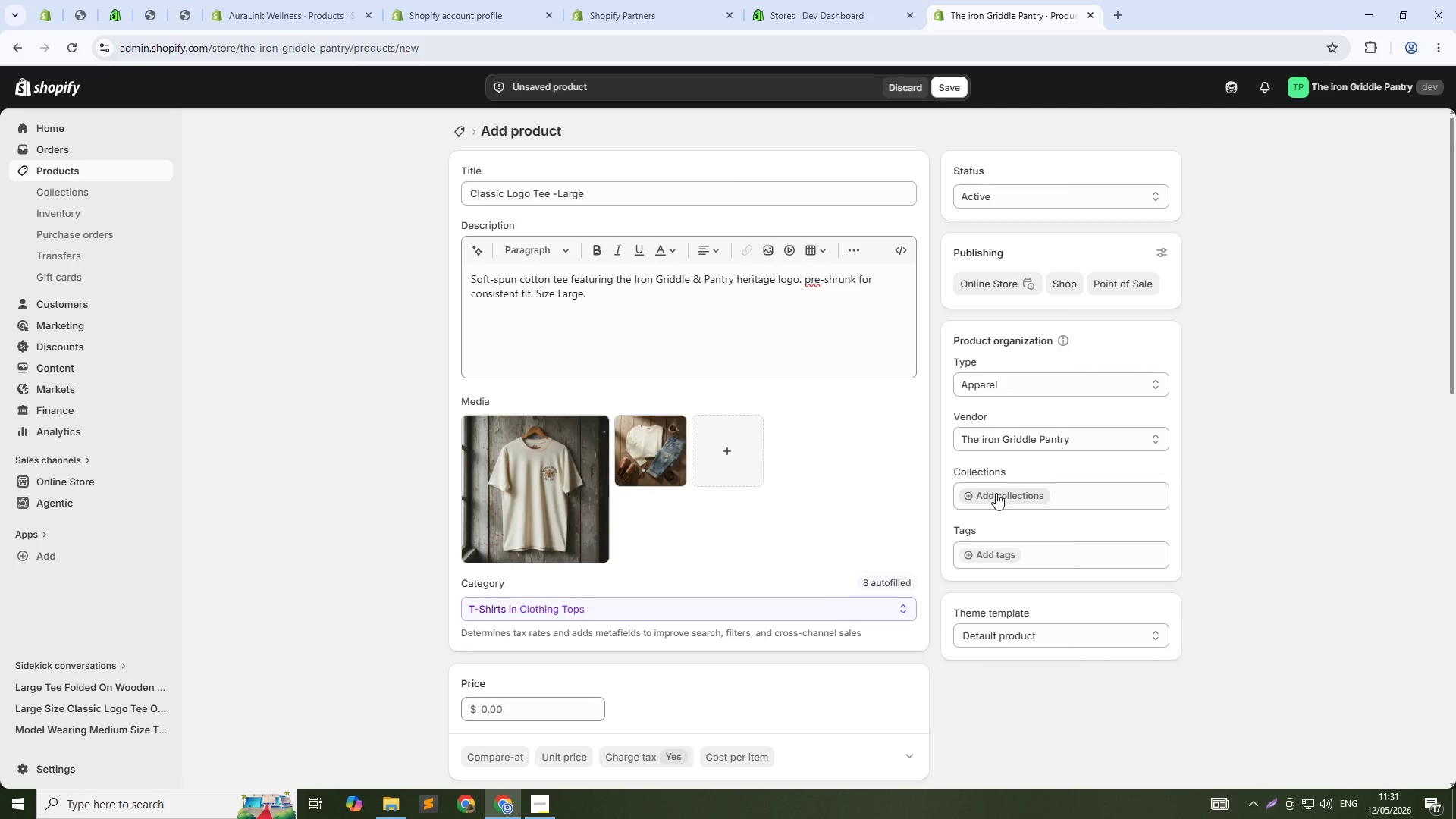 
left_click([996, 493])
 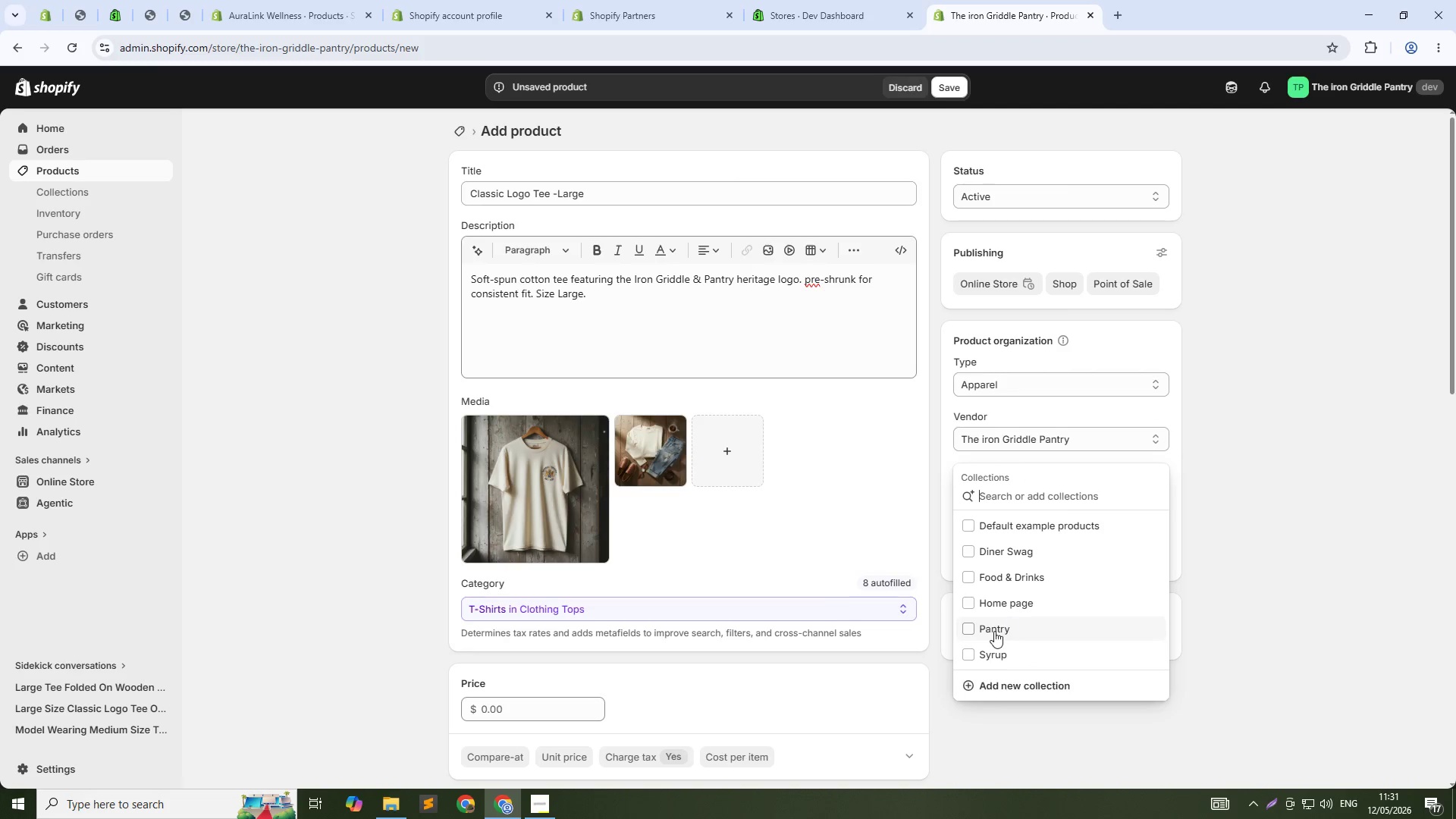 
left_click([1007, 554])
 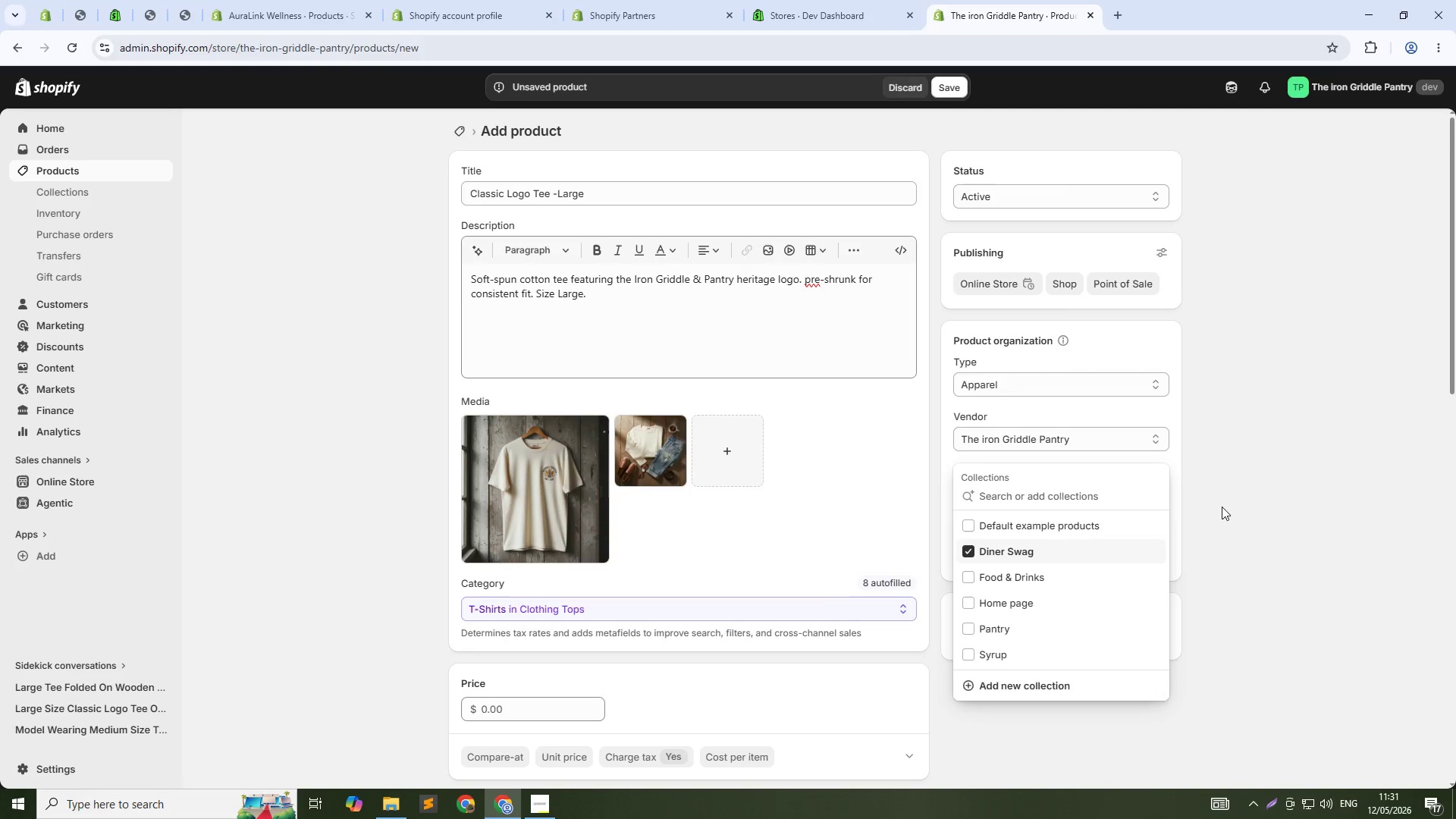 
left_click([1224, 506])
 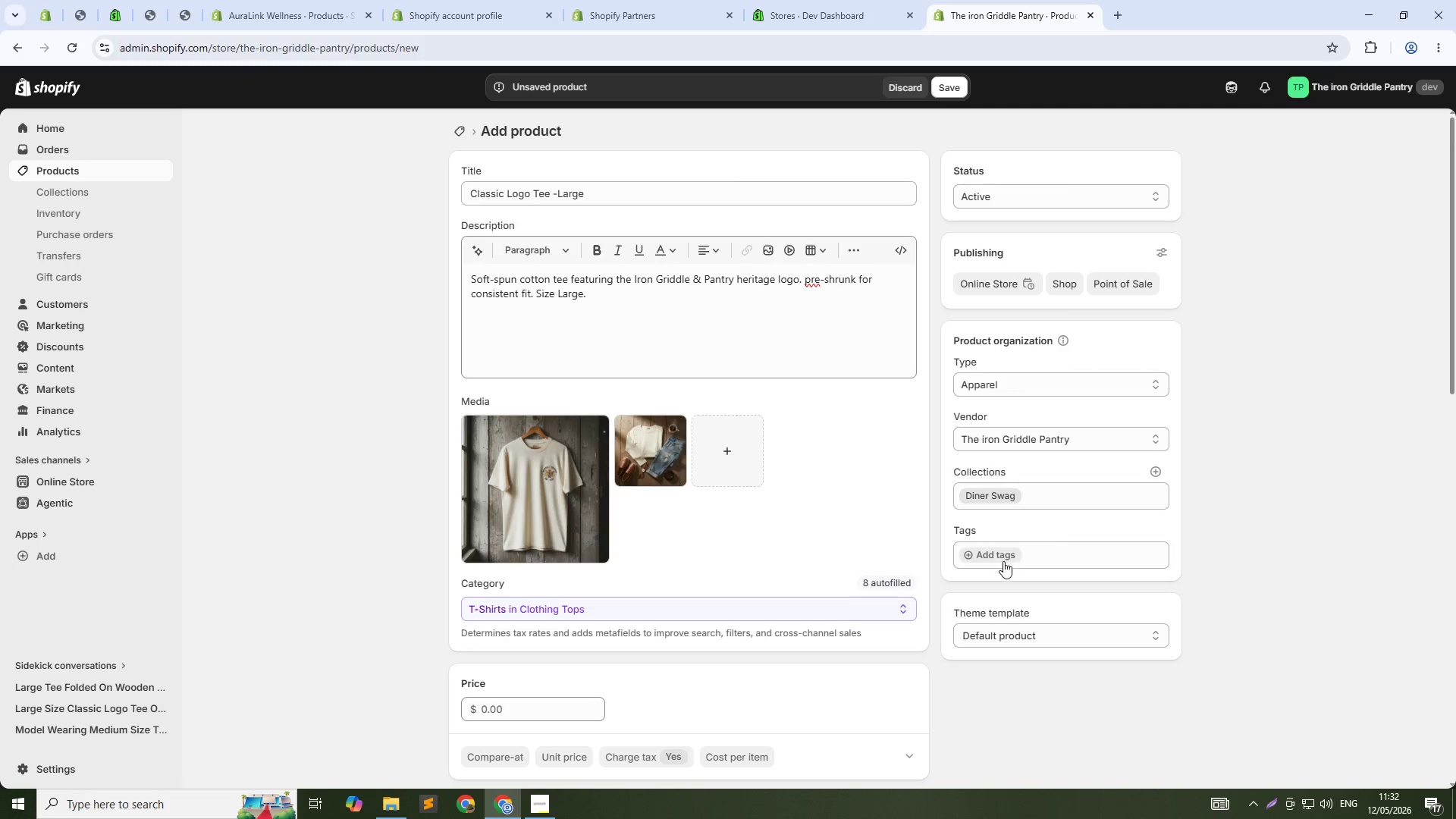 
mouse_move([993, 546])
 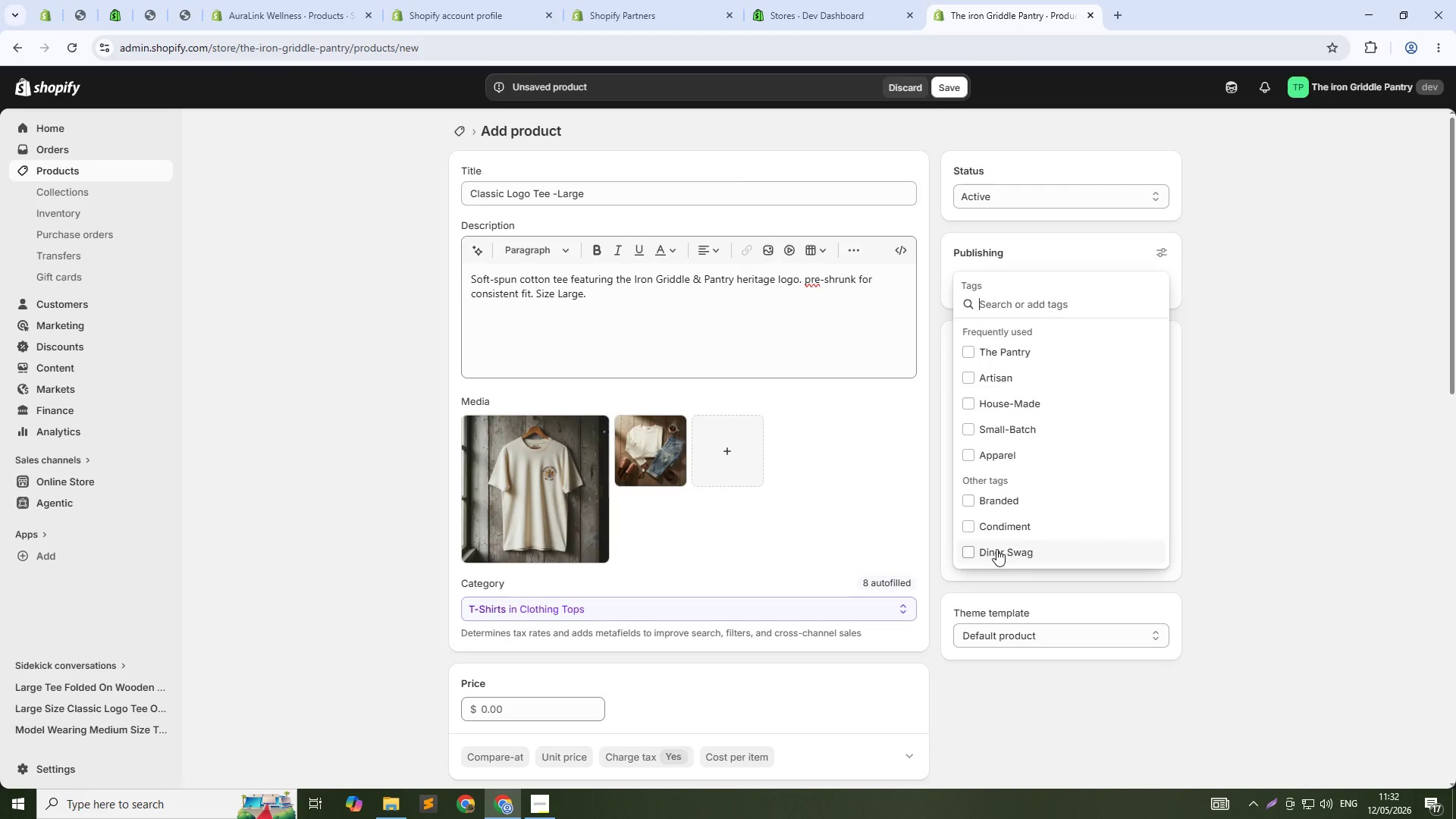 
left_click([996, 549])
 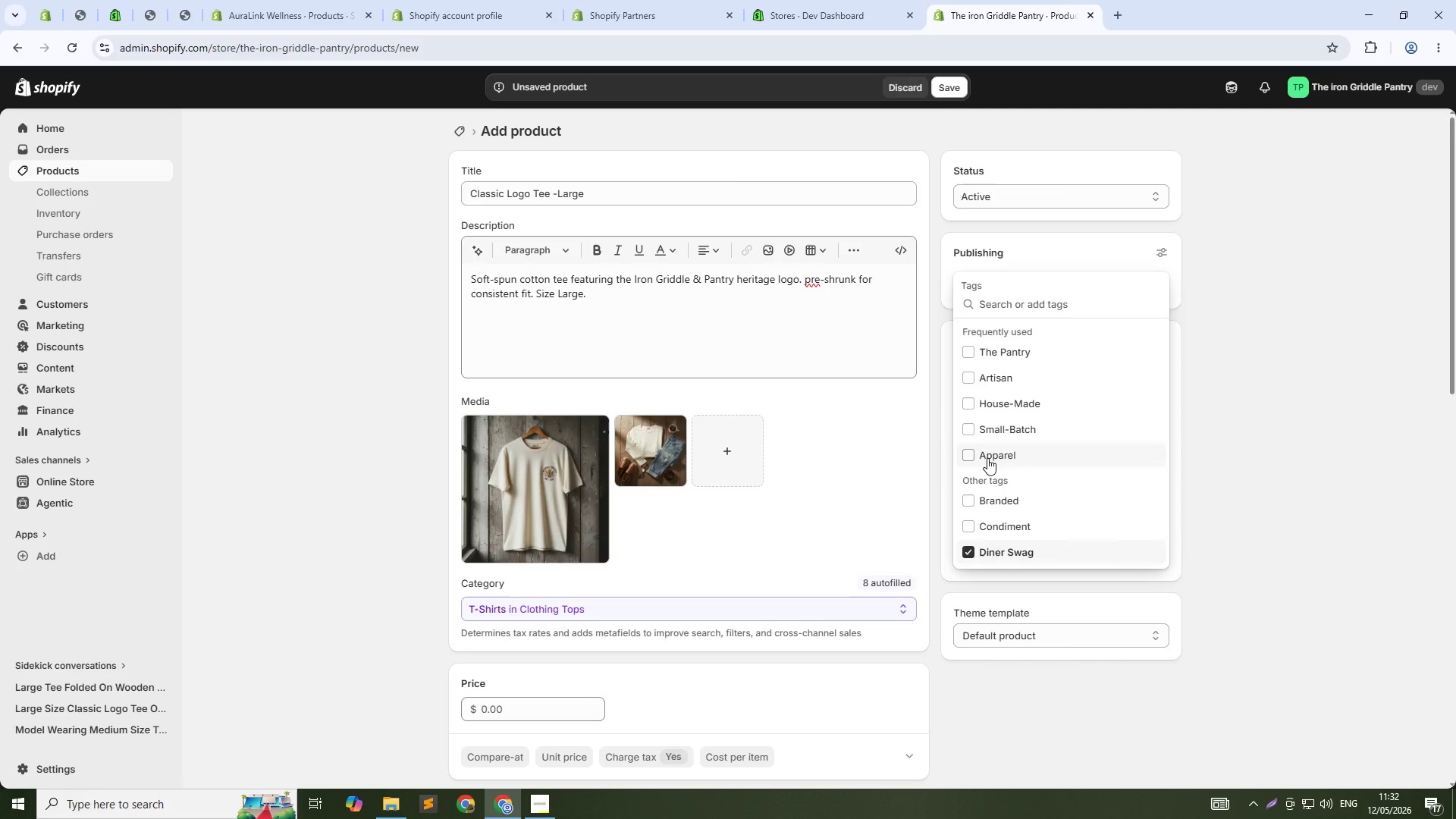 
left_click([987, 458])
 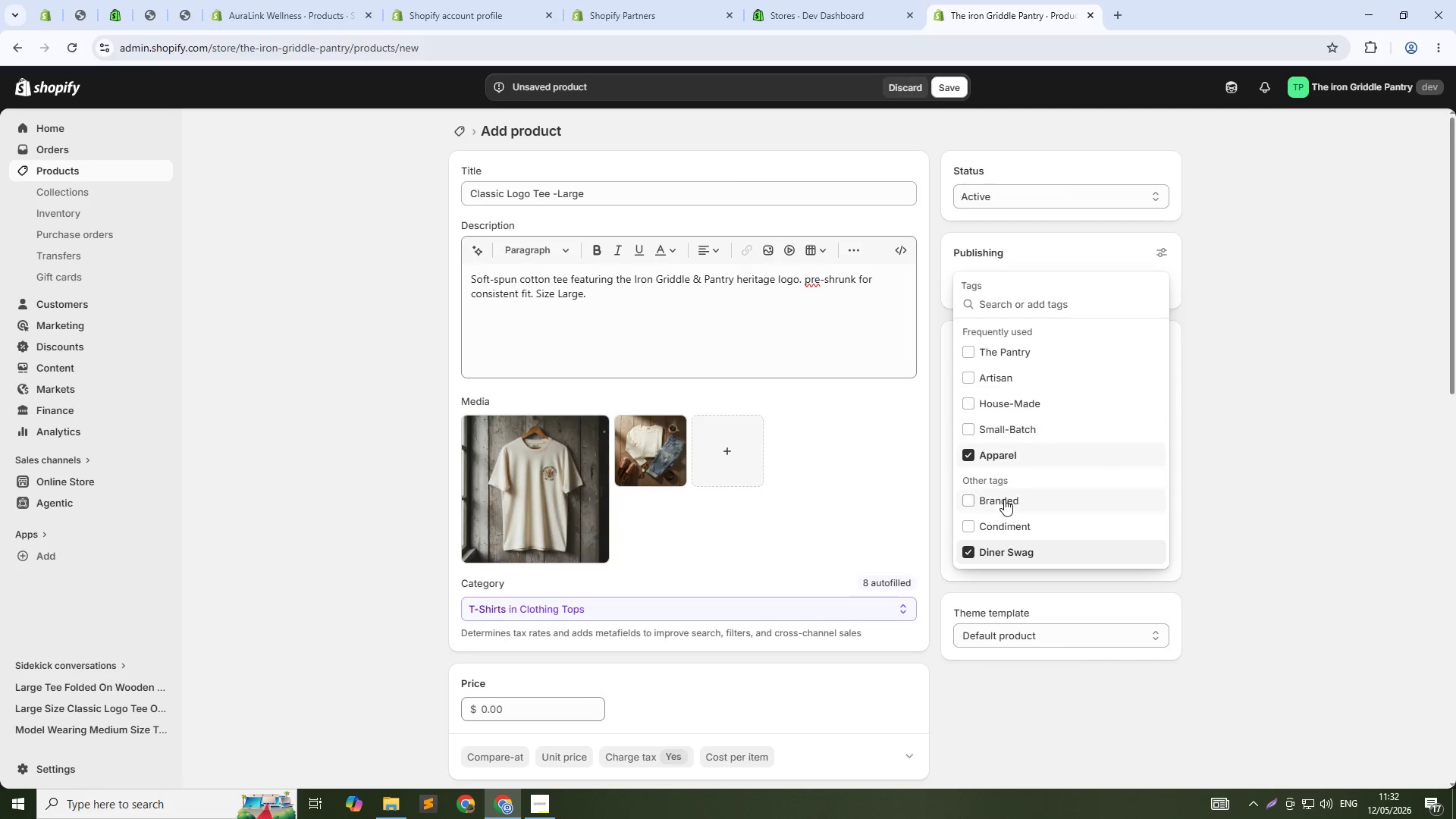 
left_click([1004, 504])
 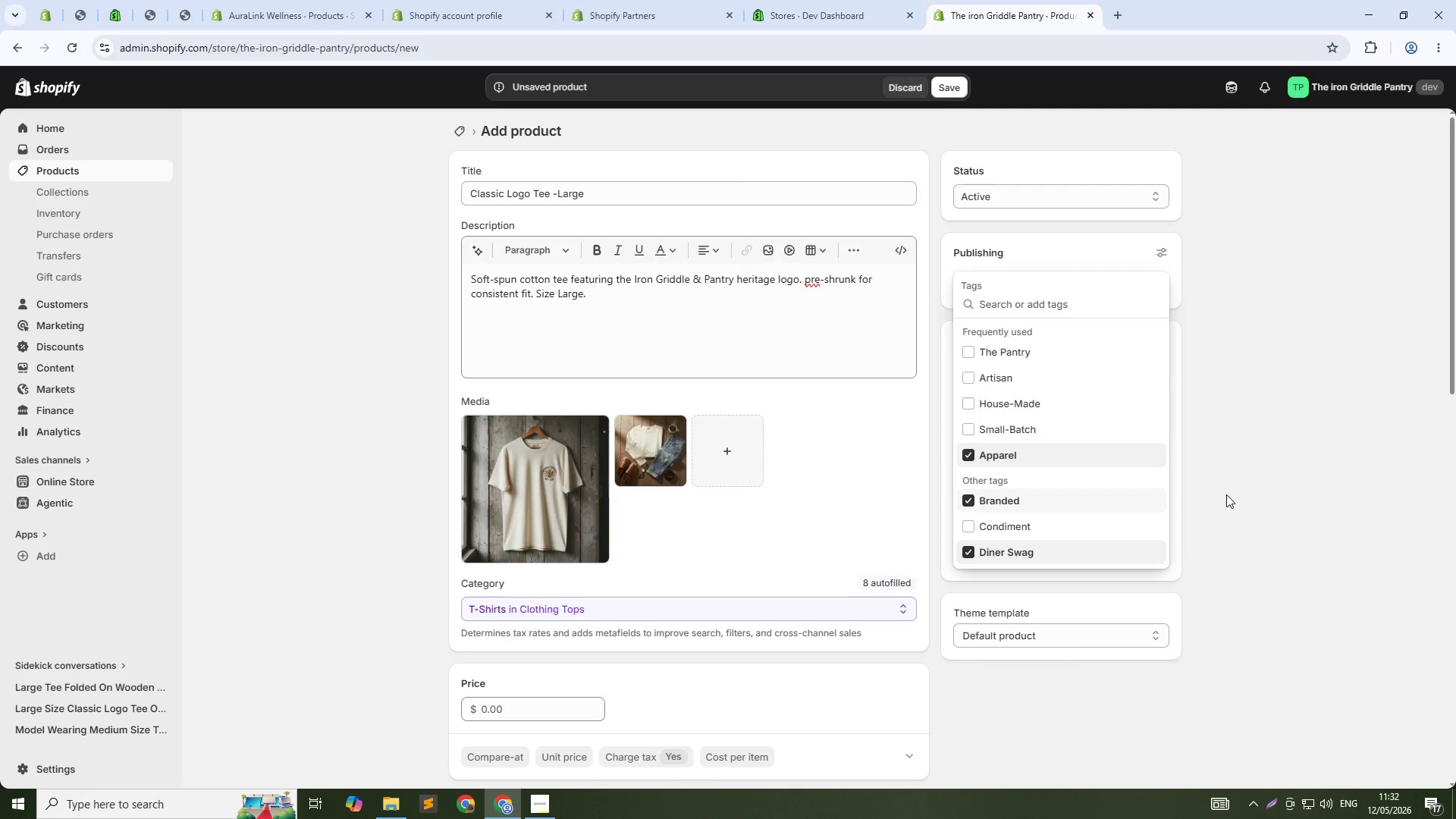 
left_click([1226, 494])
 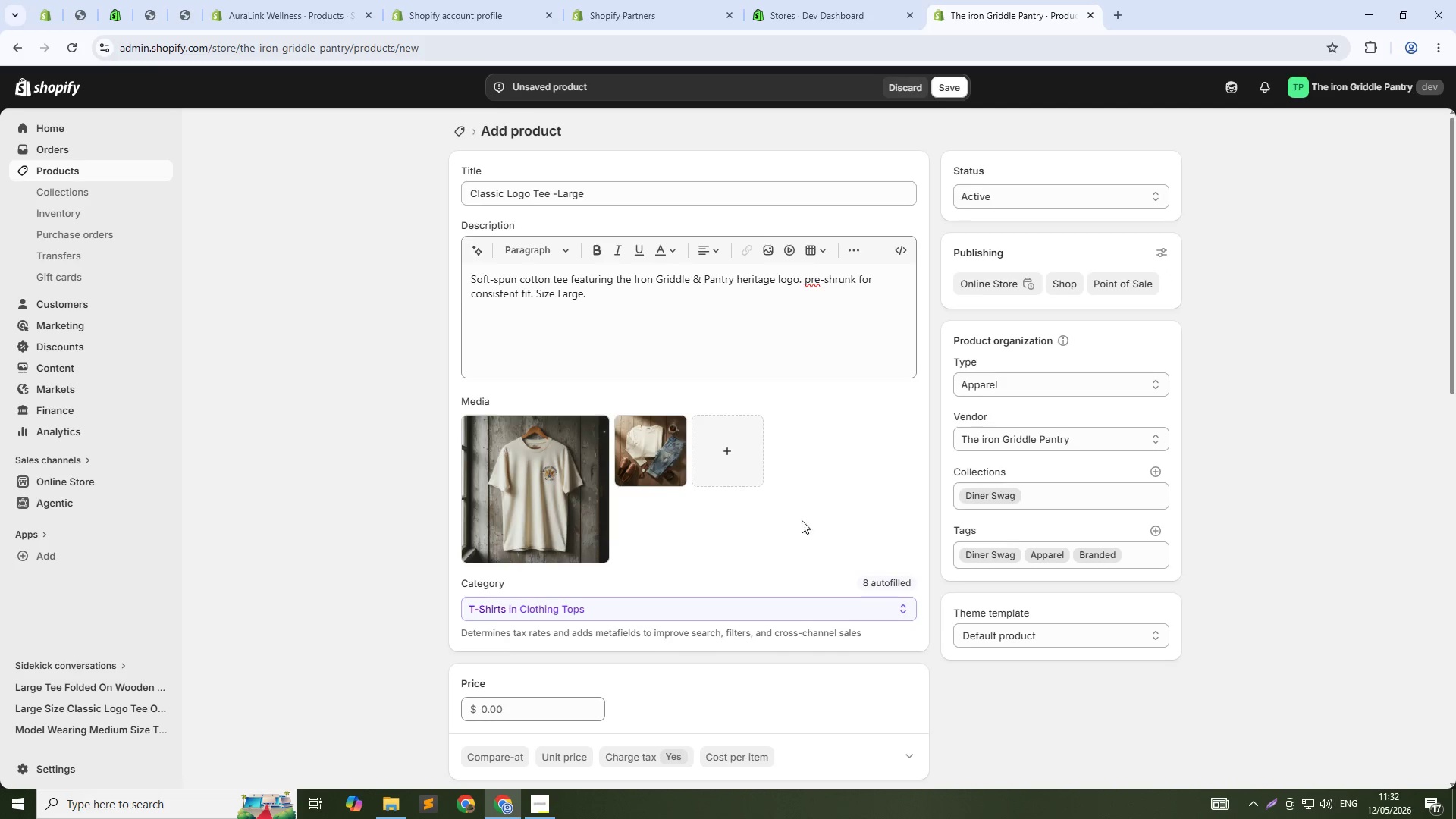 
scroll: coordinate [762, 513], scroll_direction: down, amount: 5.0
 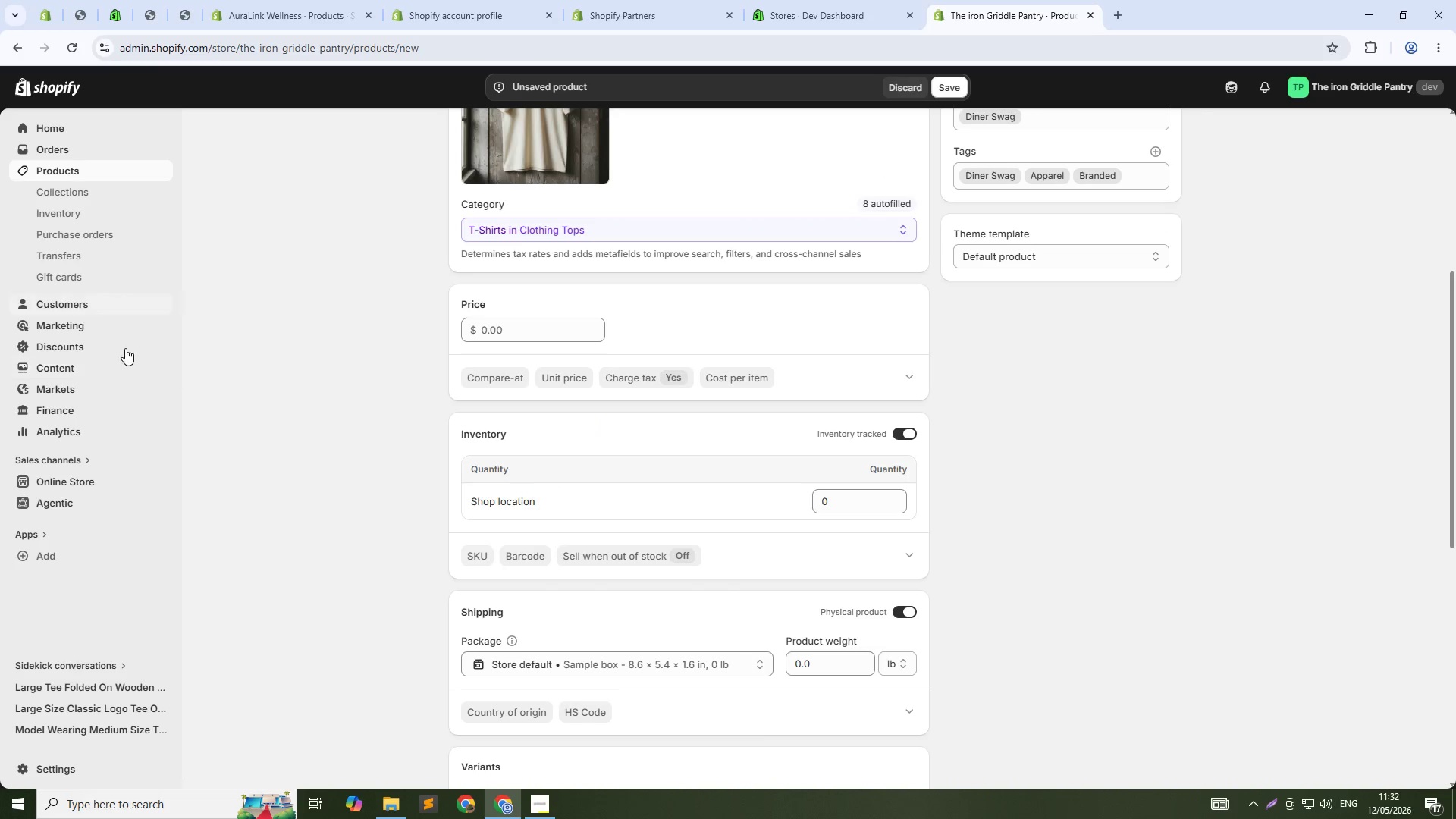 
left_click([484, 334])
 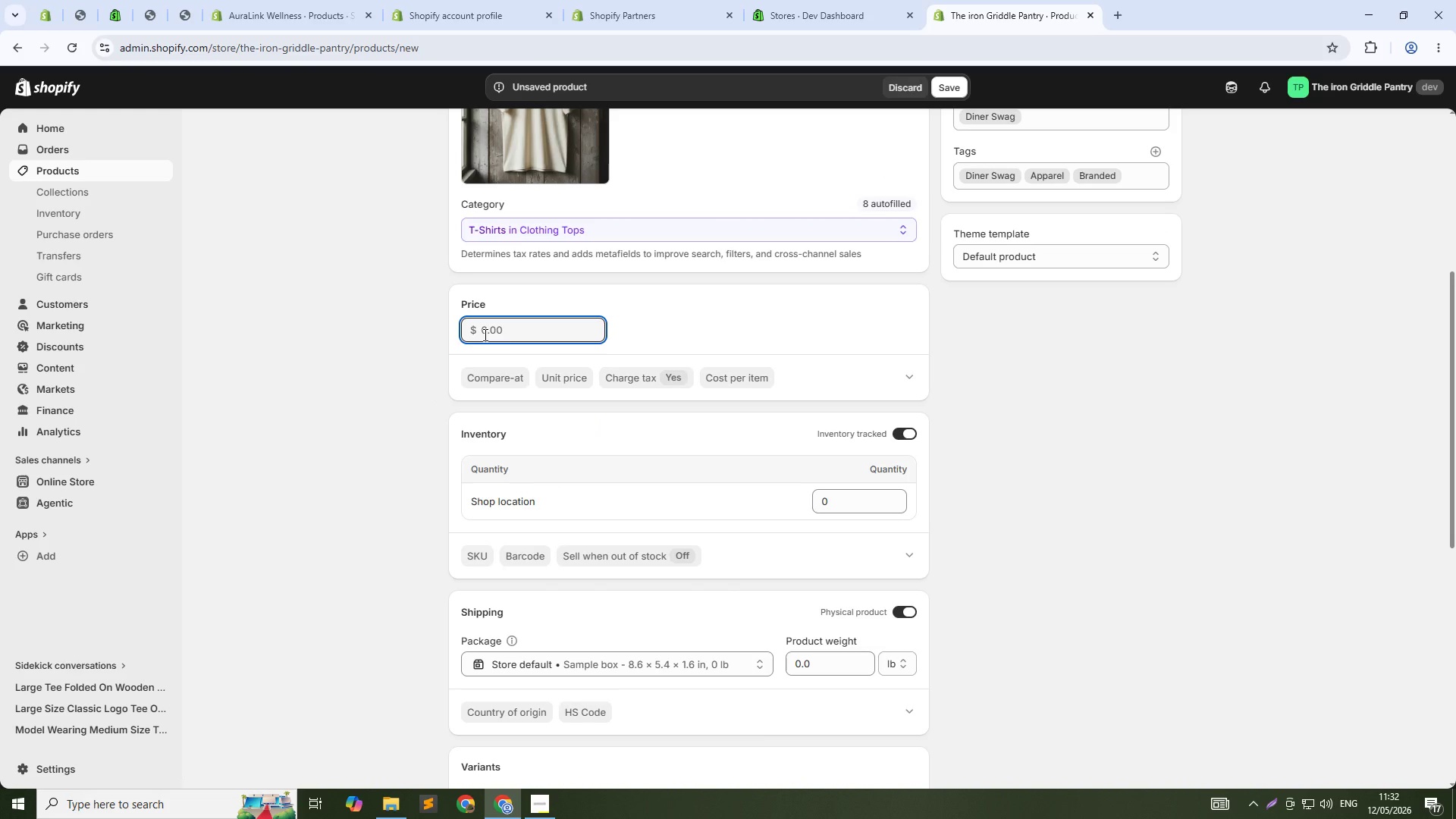 
type(25)
 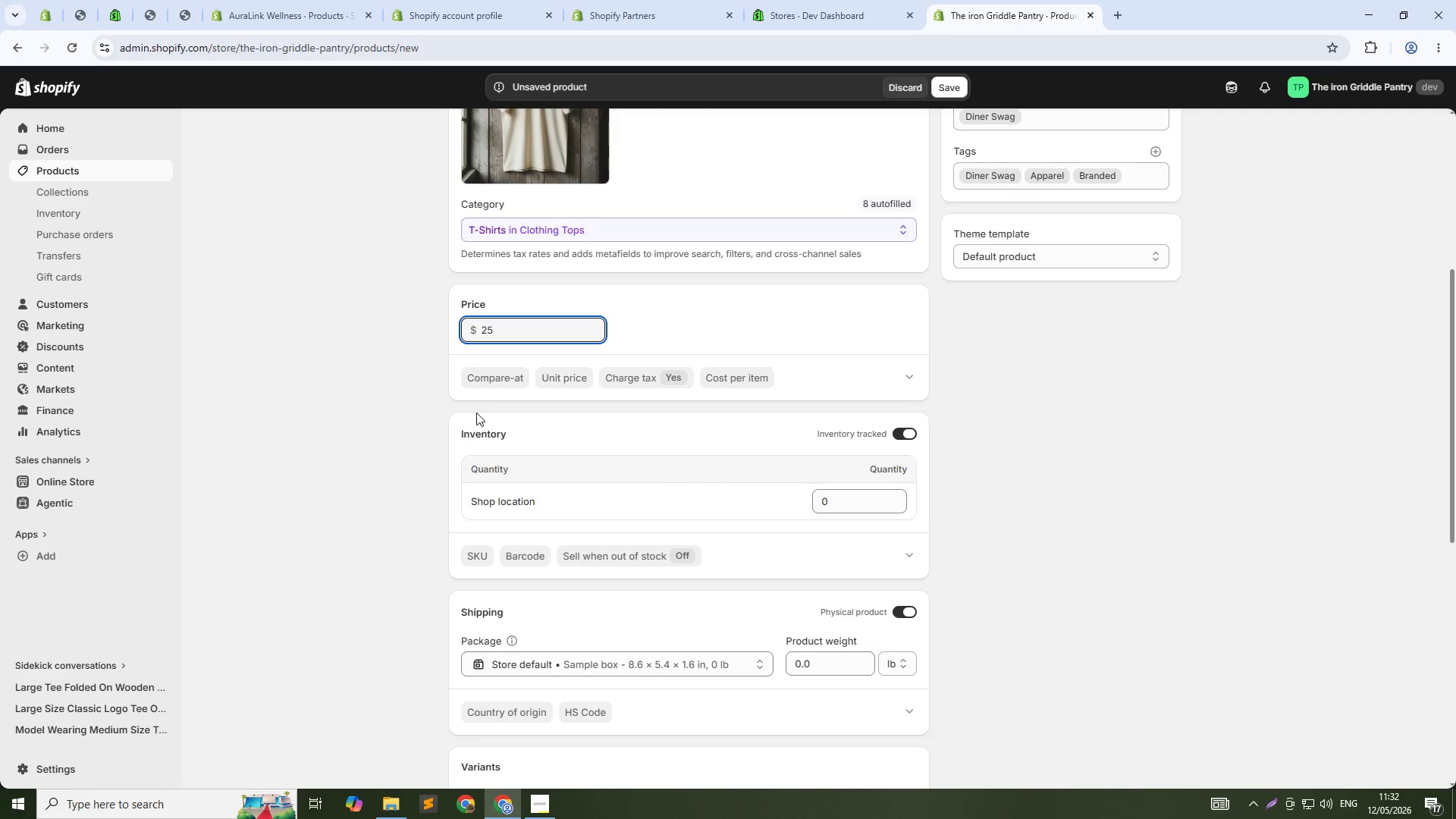 
left_click([472, 560])
 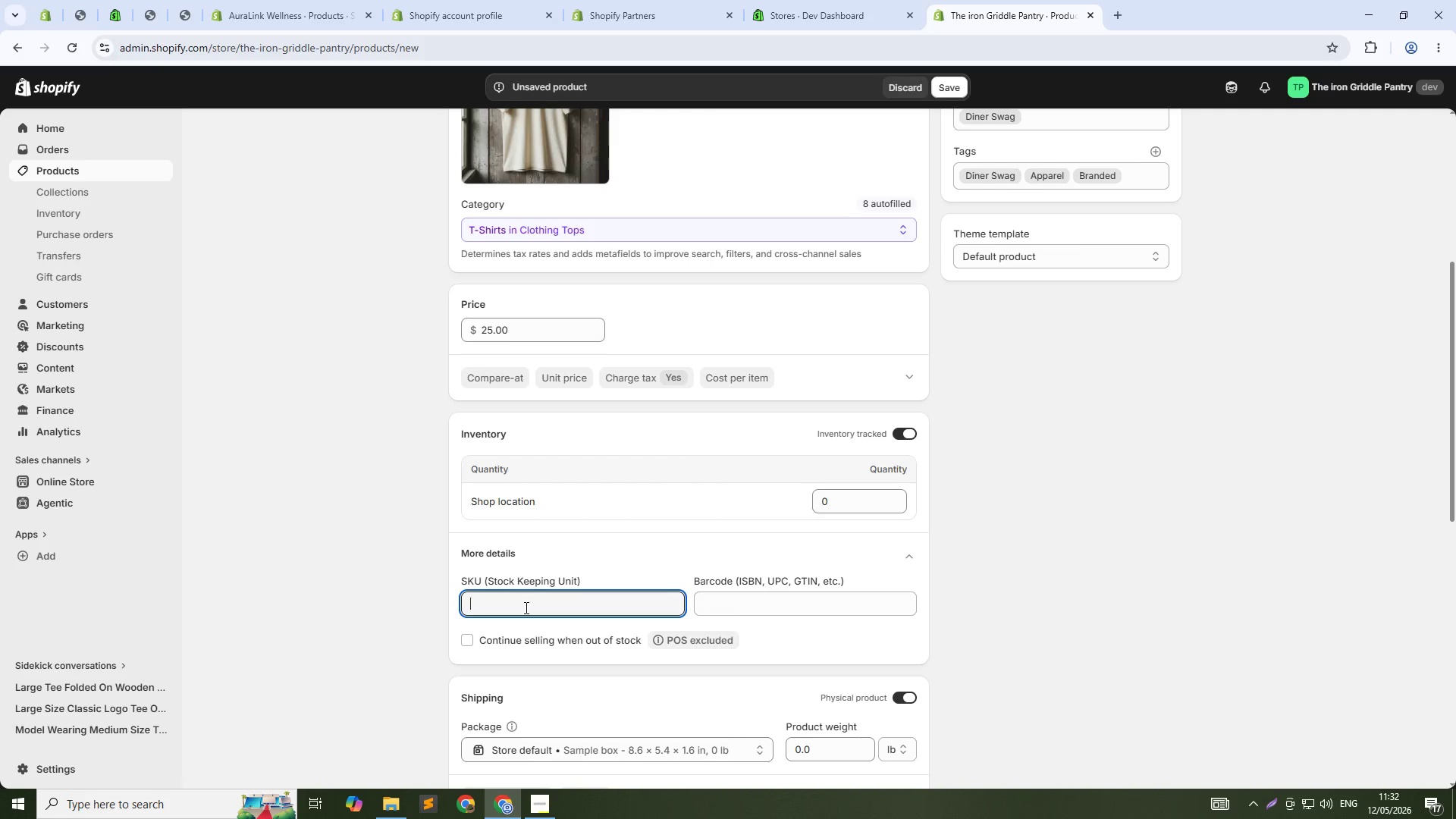 
type(IG-00010)
 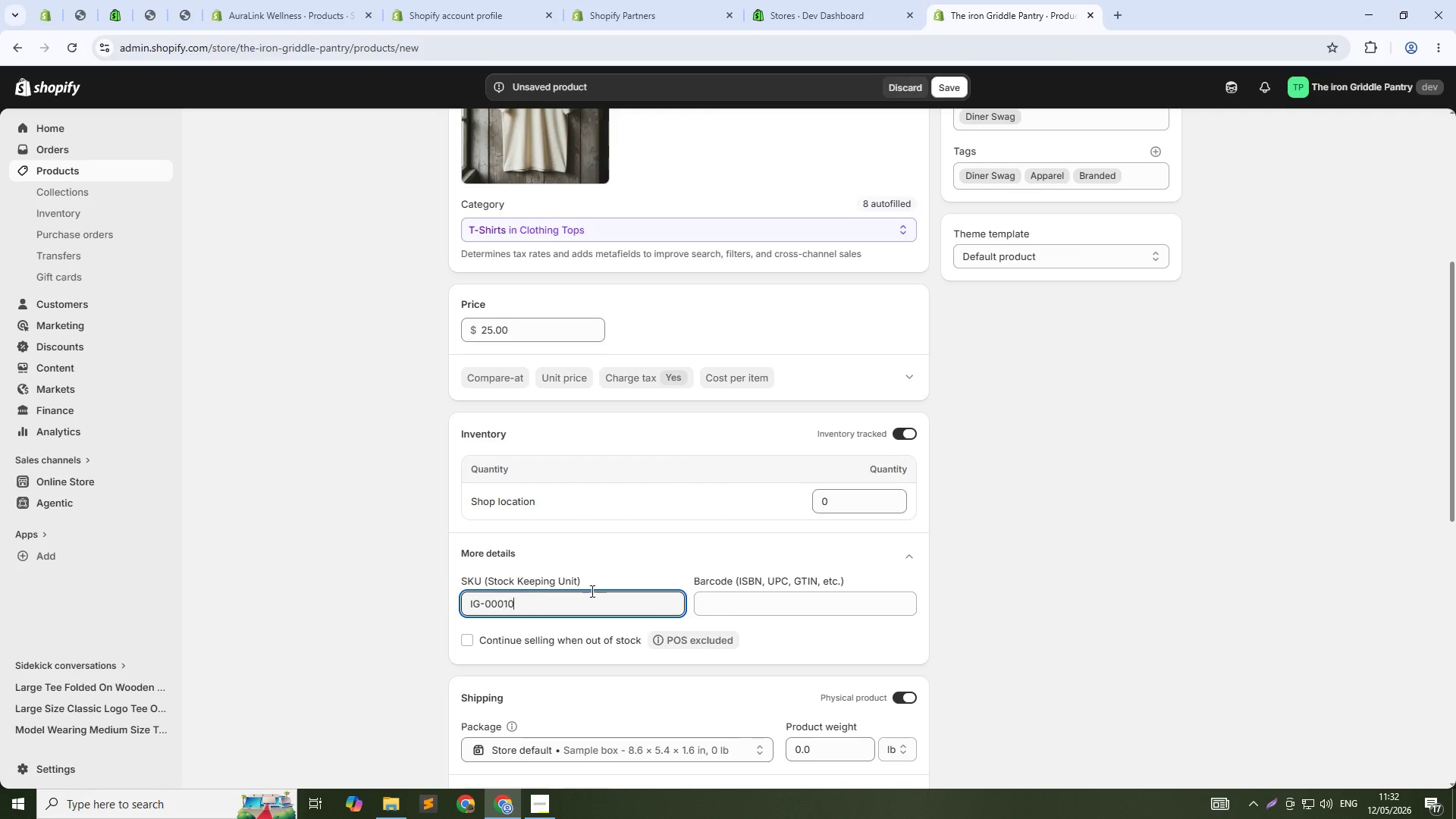 
scroll: coordinate [764, 551], scroll_direction: down, amount: 4.0
 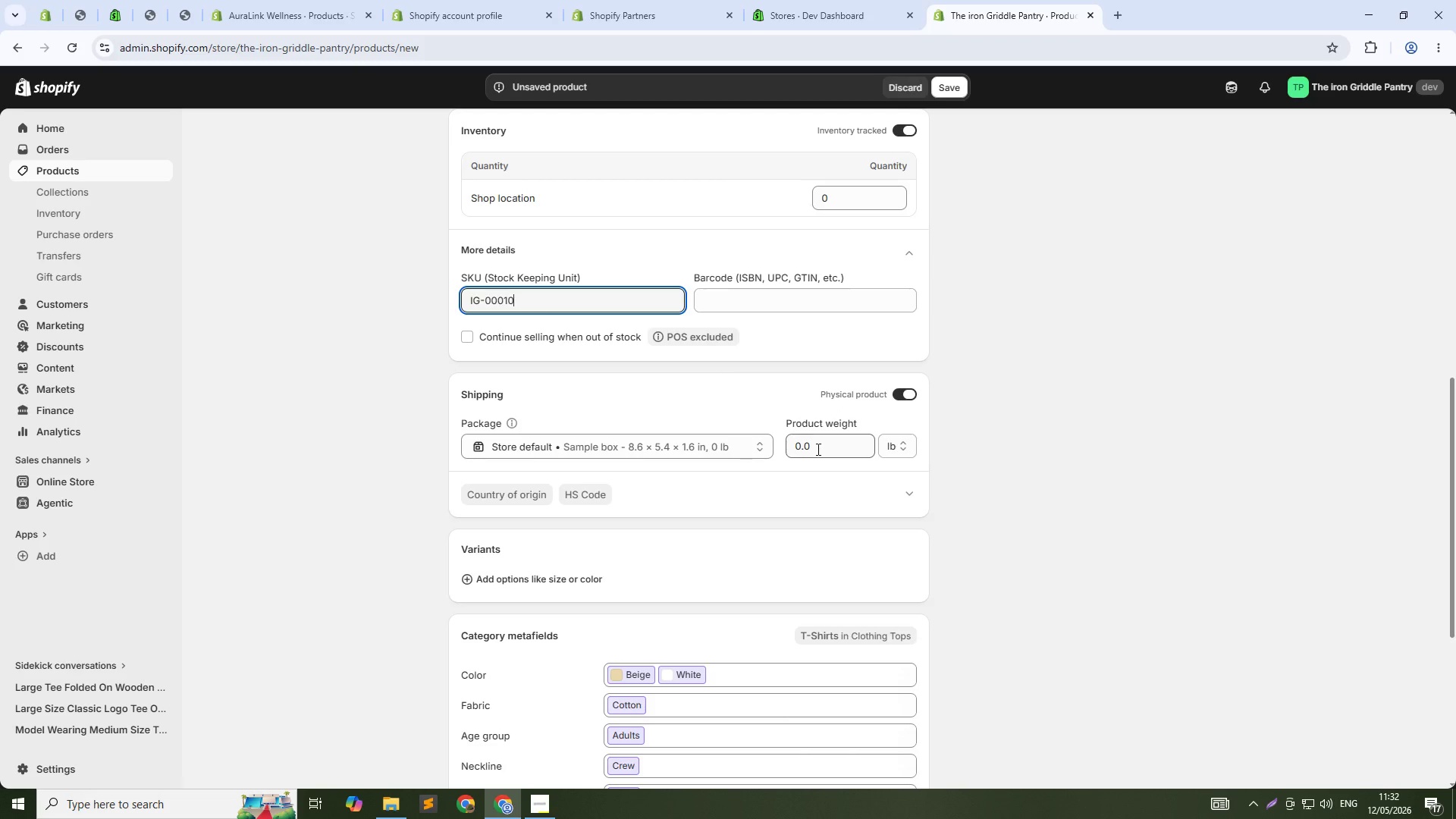 
left_click([814, 454])
 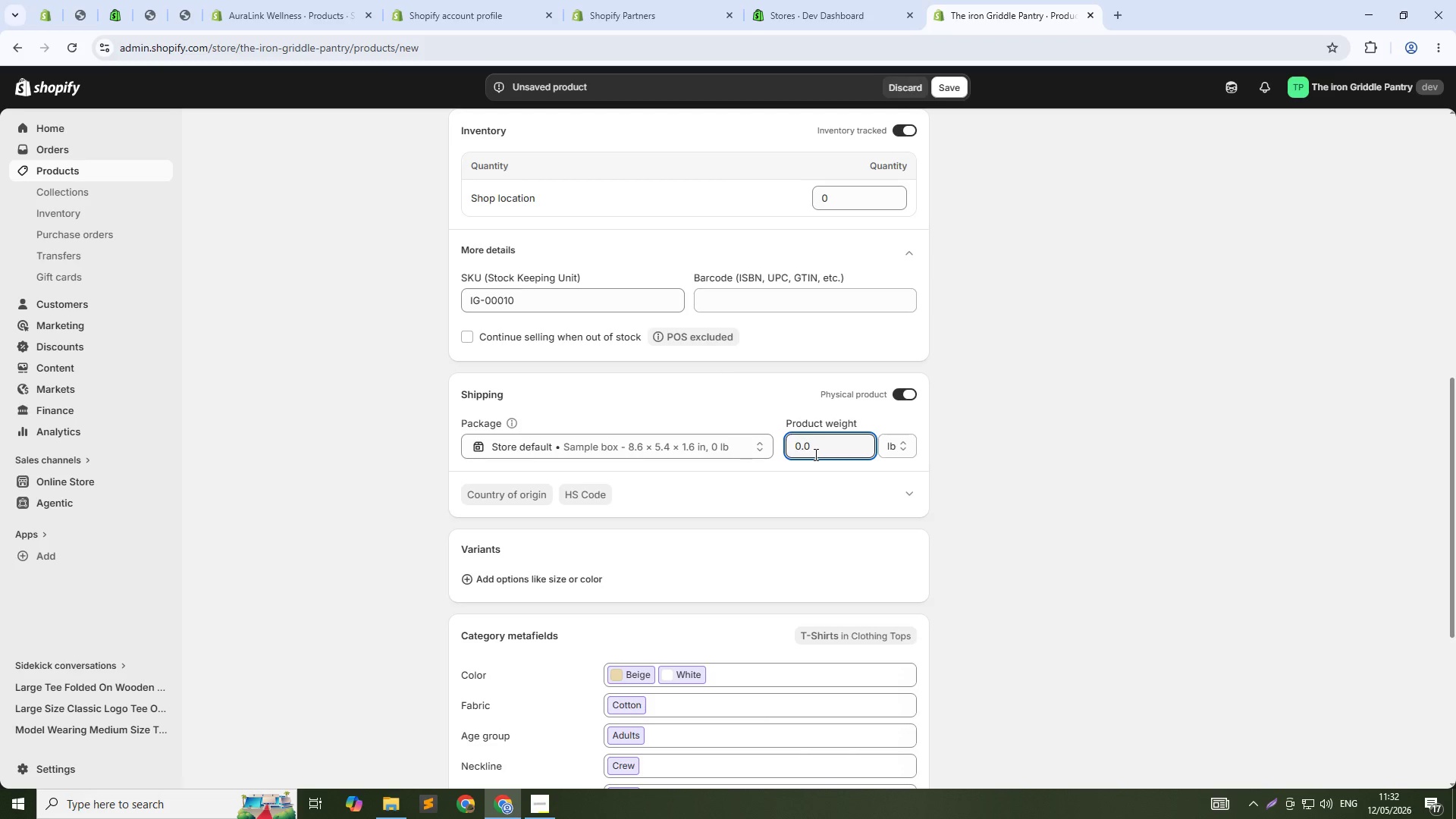 
key(Backspace)
type(198)
 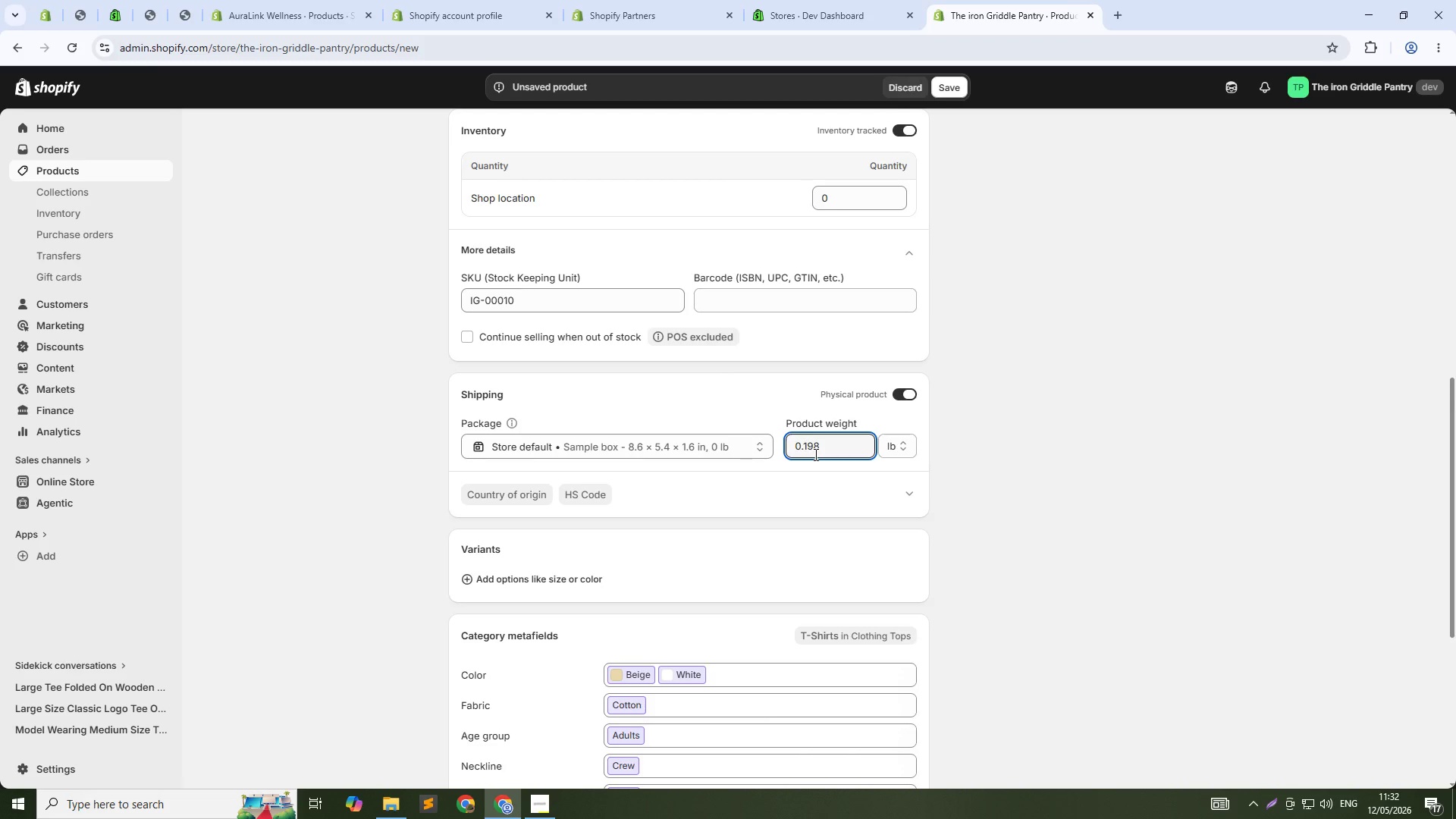 
scroll: coordinate [814, 454], scroll_direction: down, amount: 6.0
 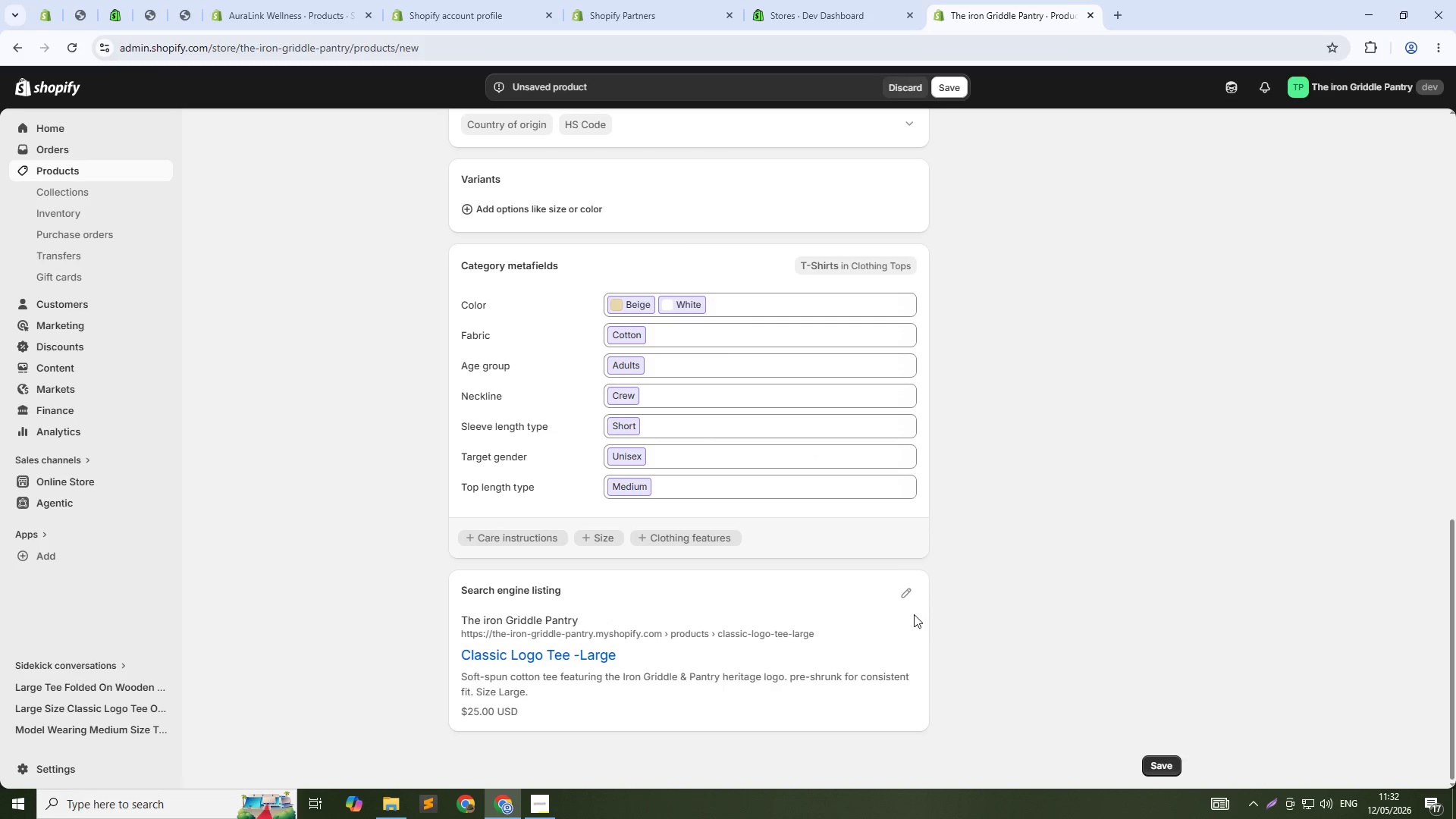 
left_click([900, 589])
 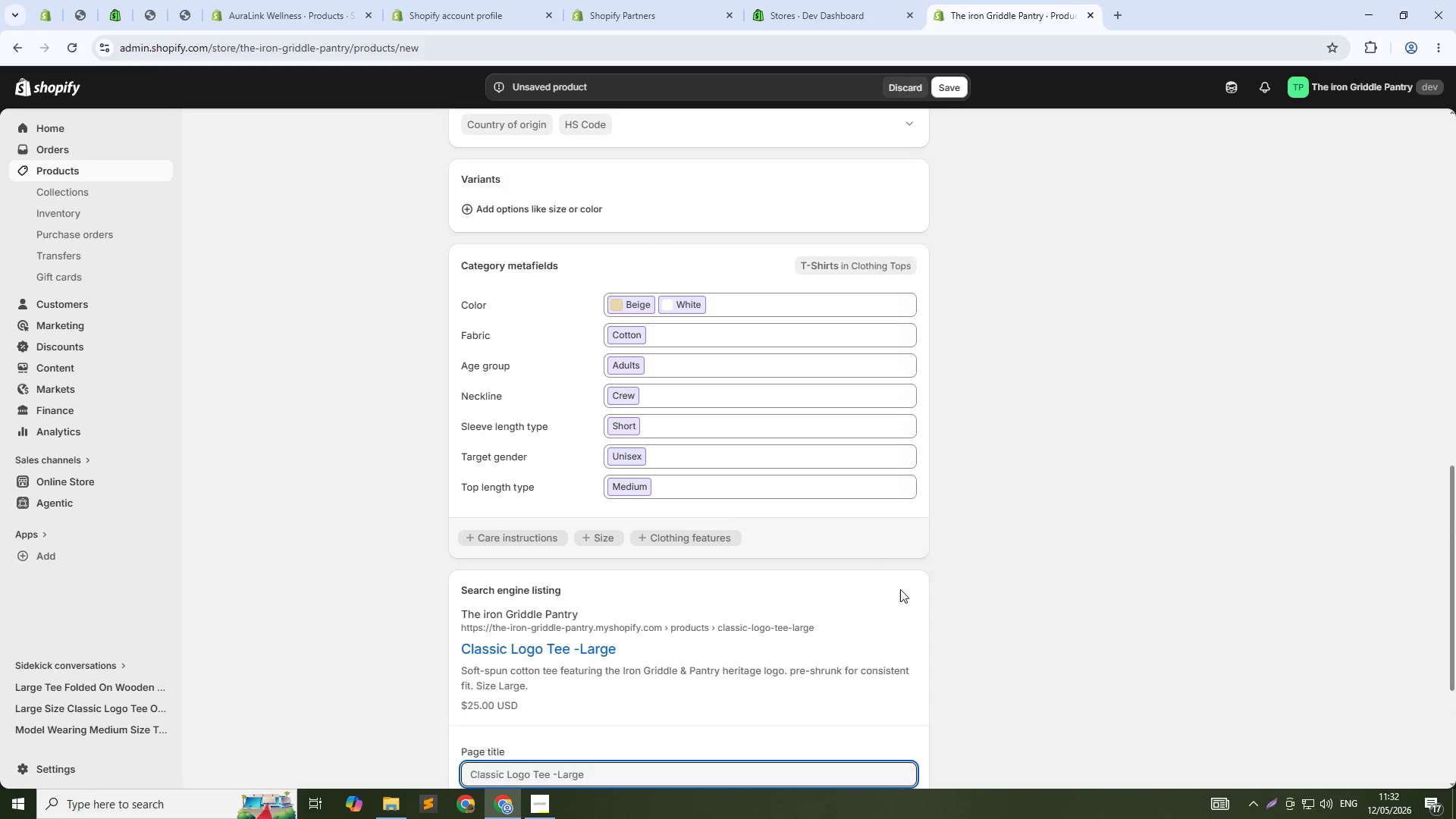 
scroll: coordinate [900, 589], scroll_direction: down, amount: 7.0
 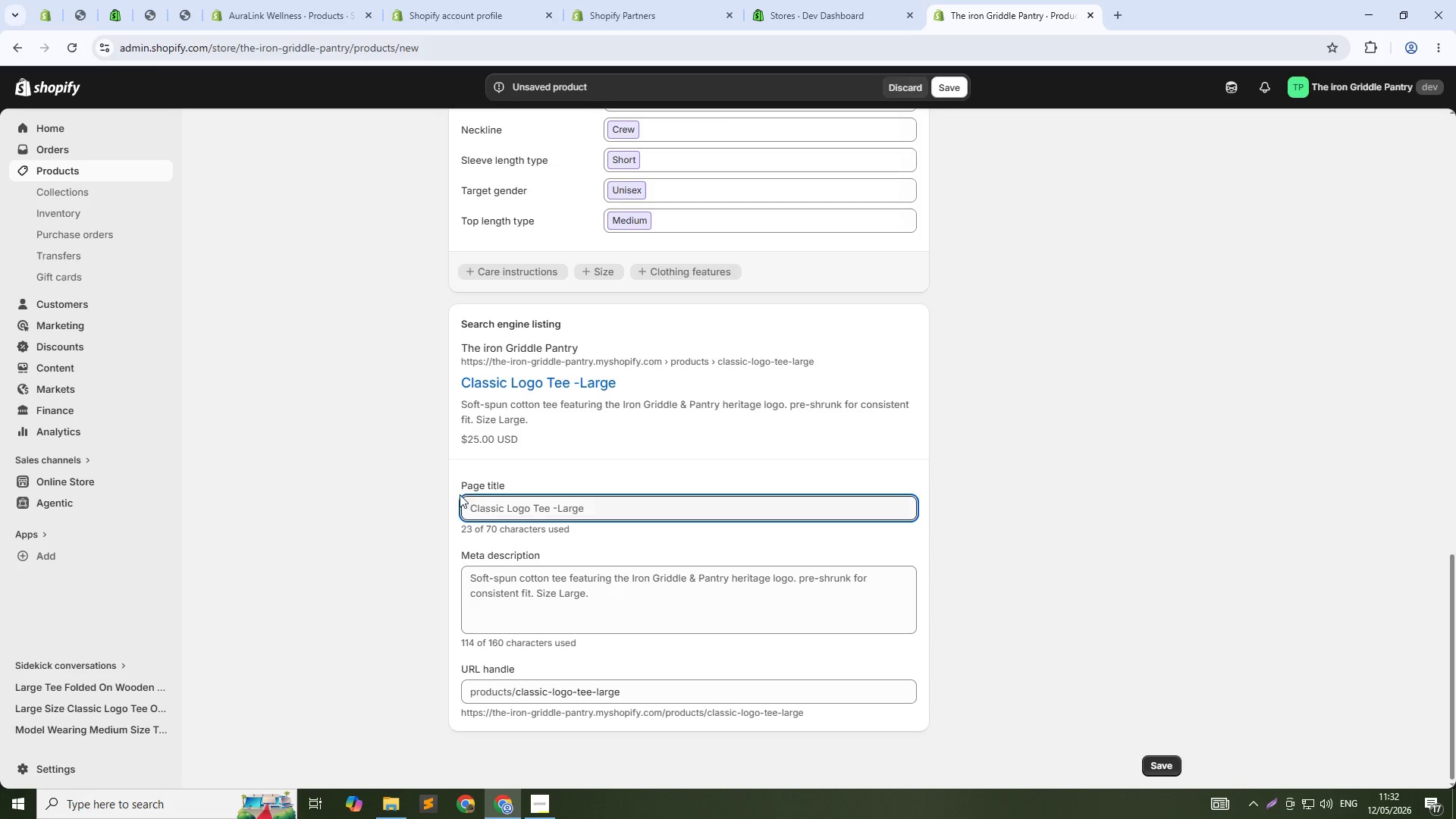 
wait(6.1)
 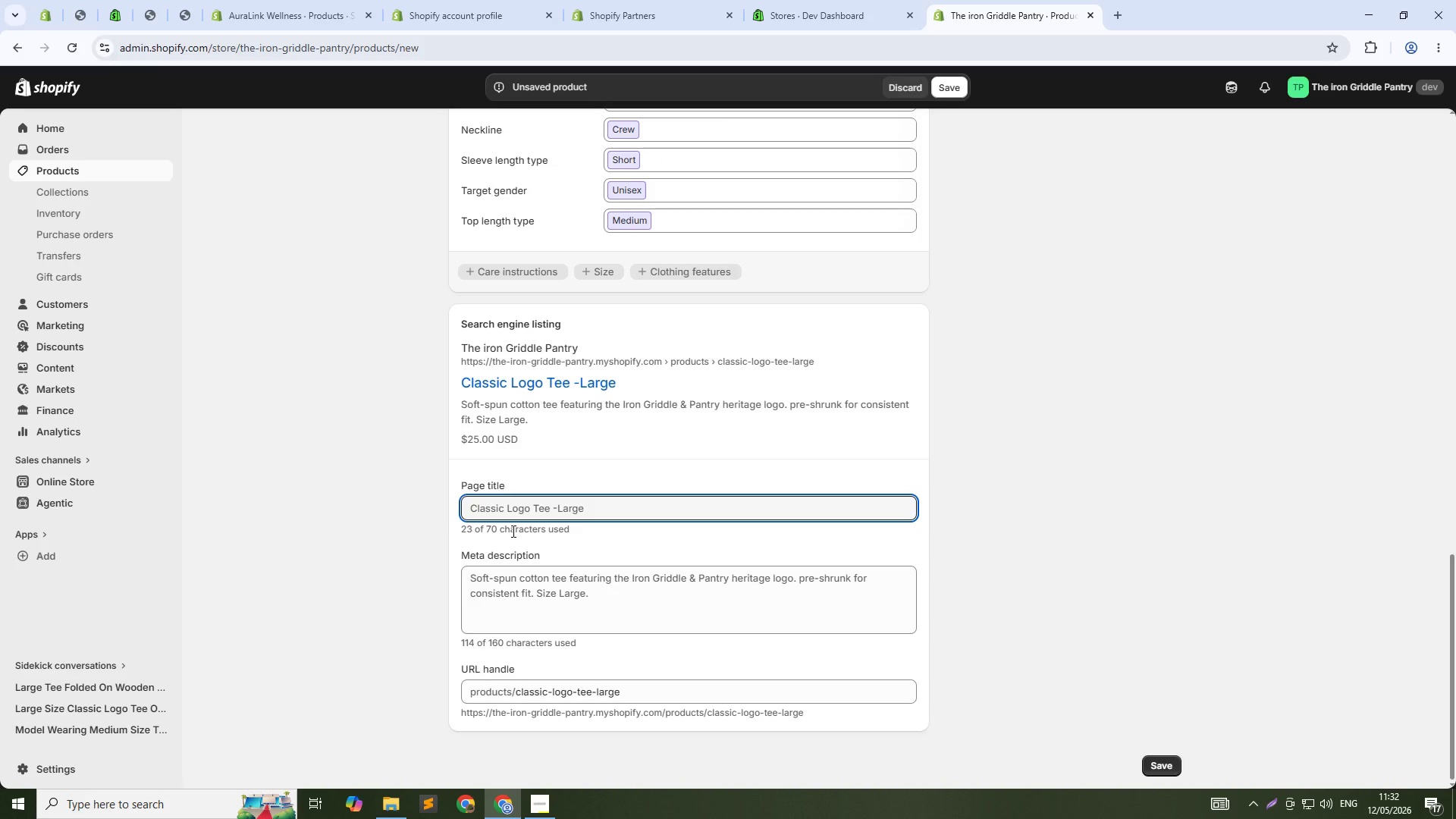 
left_click([557, 508])
 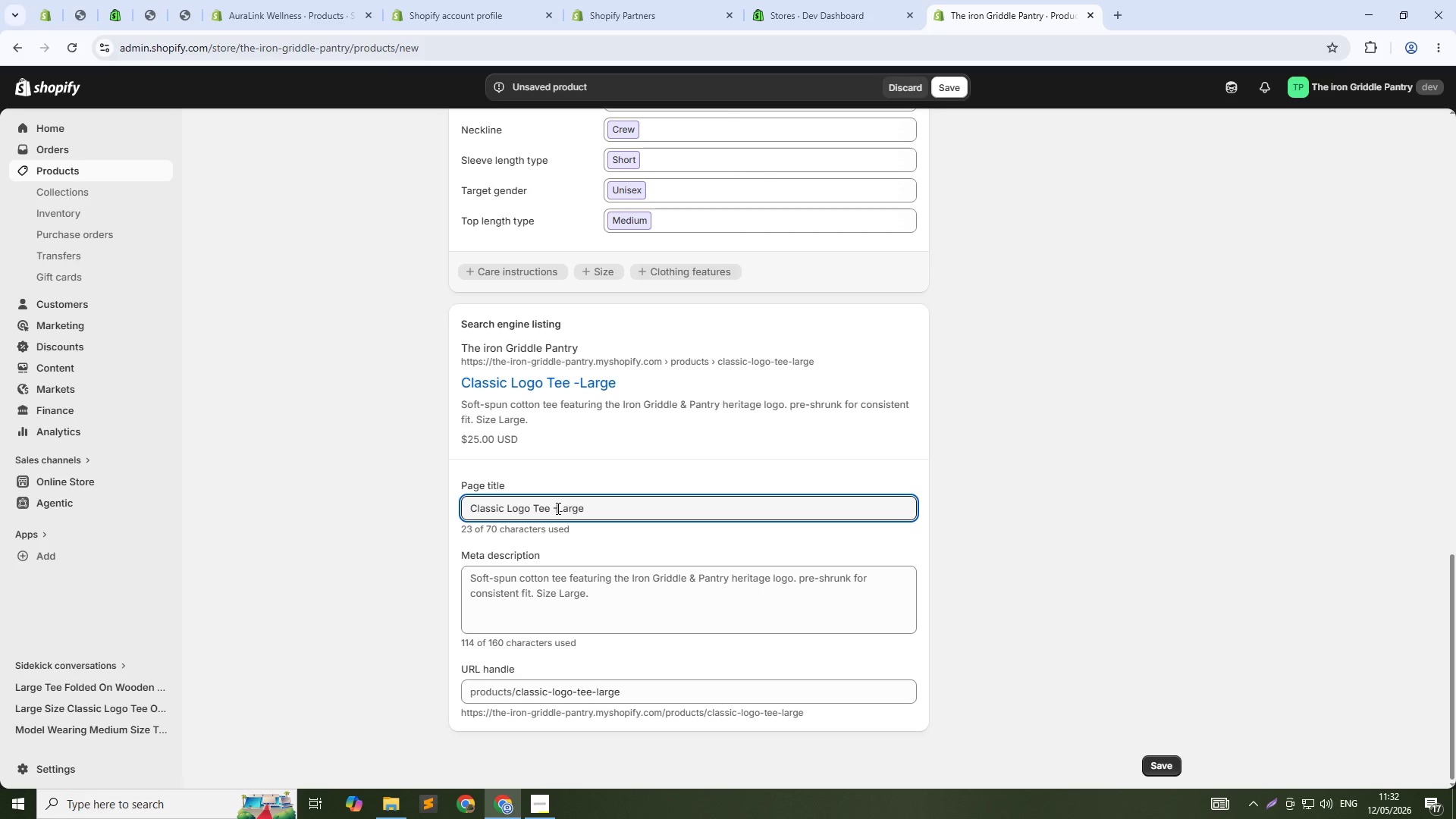 
key(Backspace)
 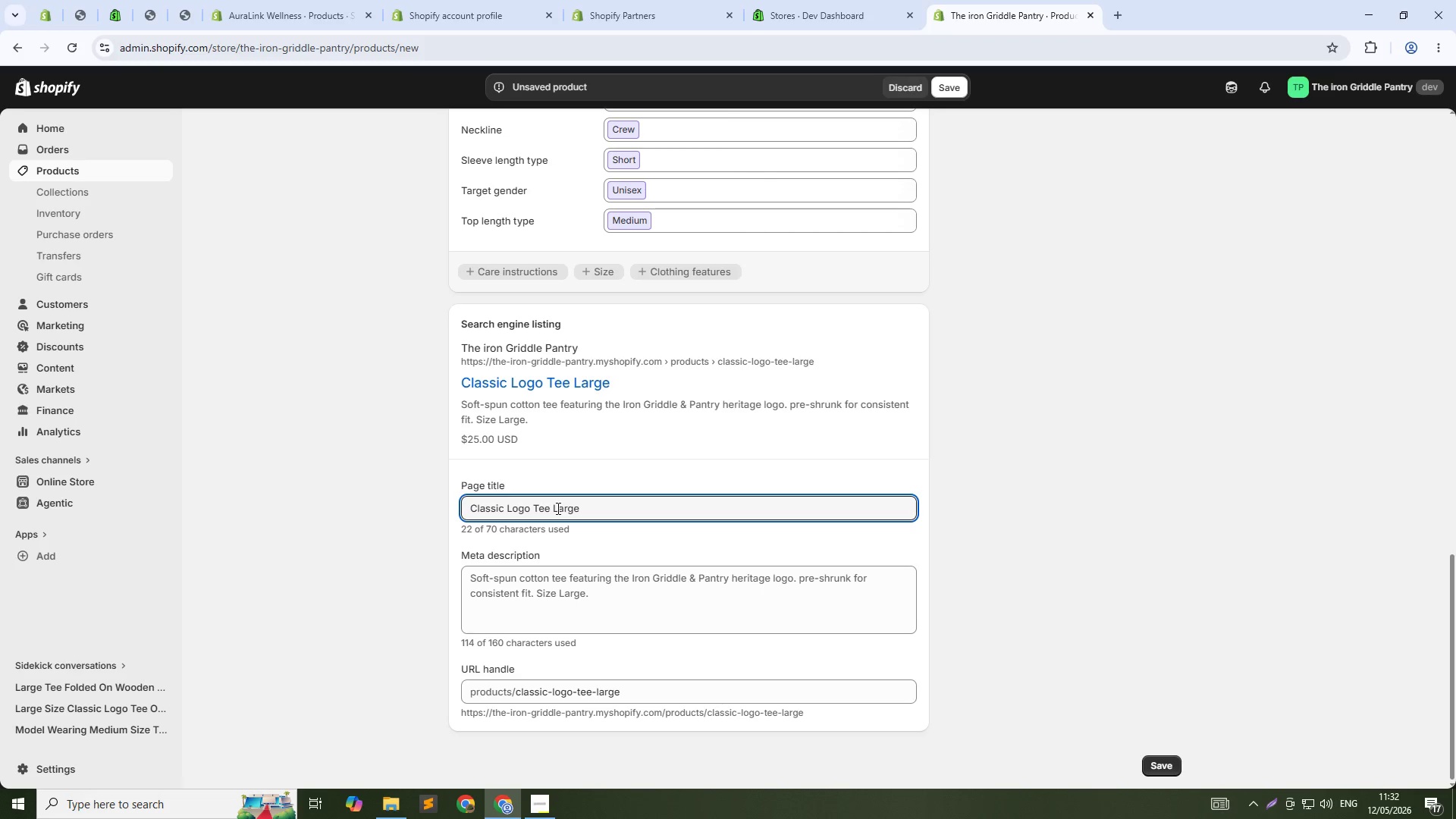 
key(ArrowRight)
 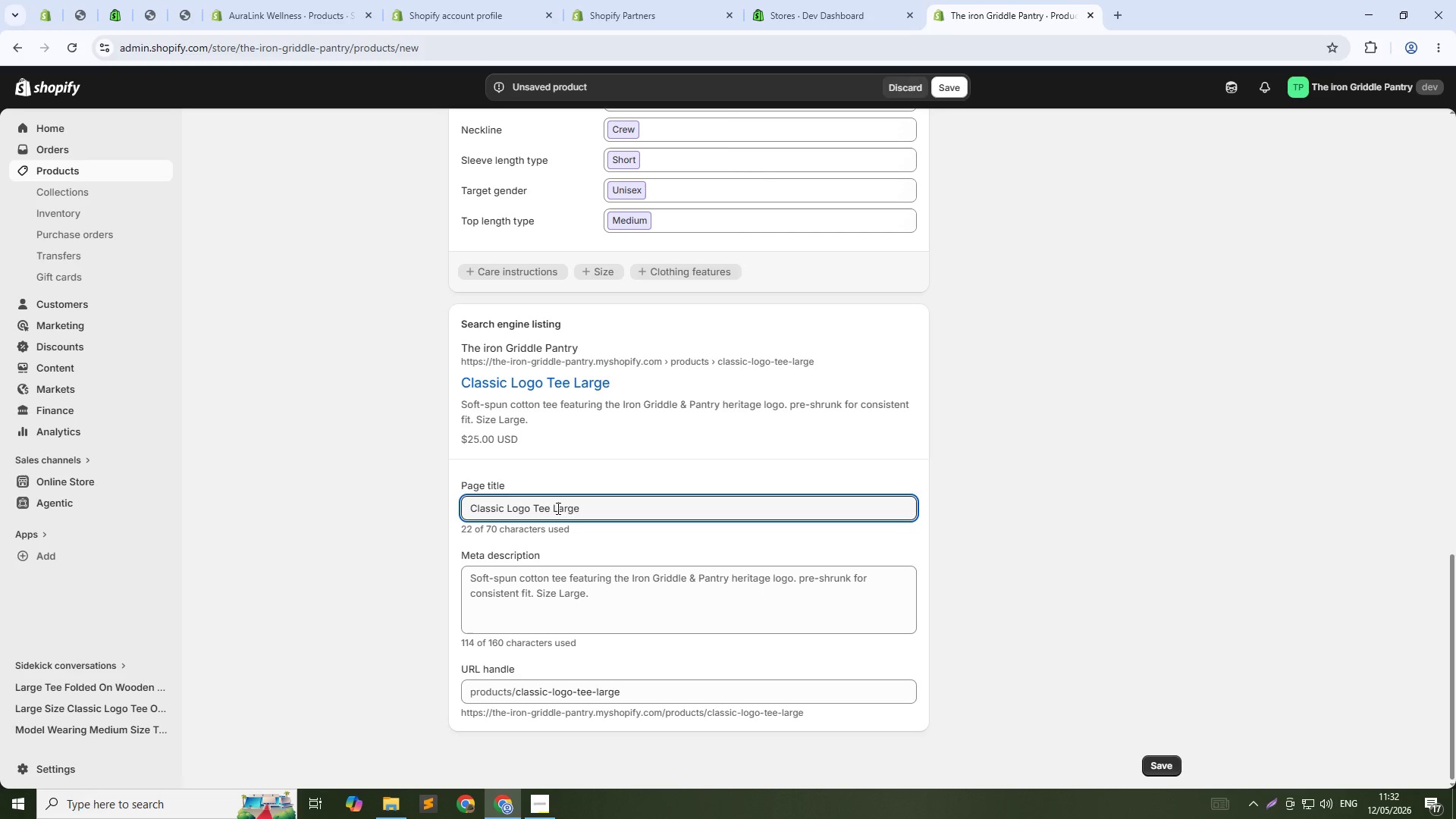 
key(ArrowRight)
 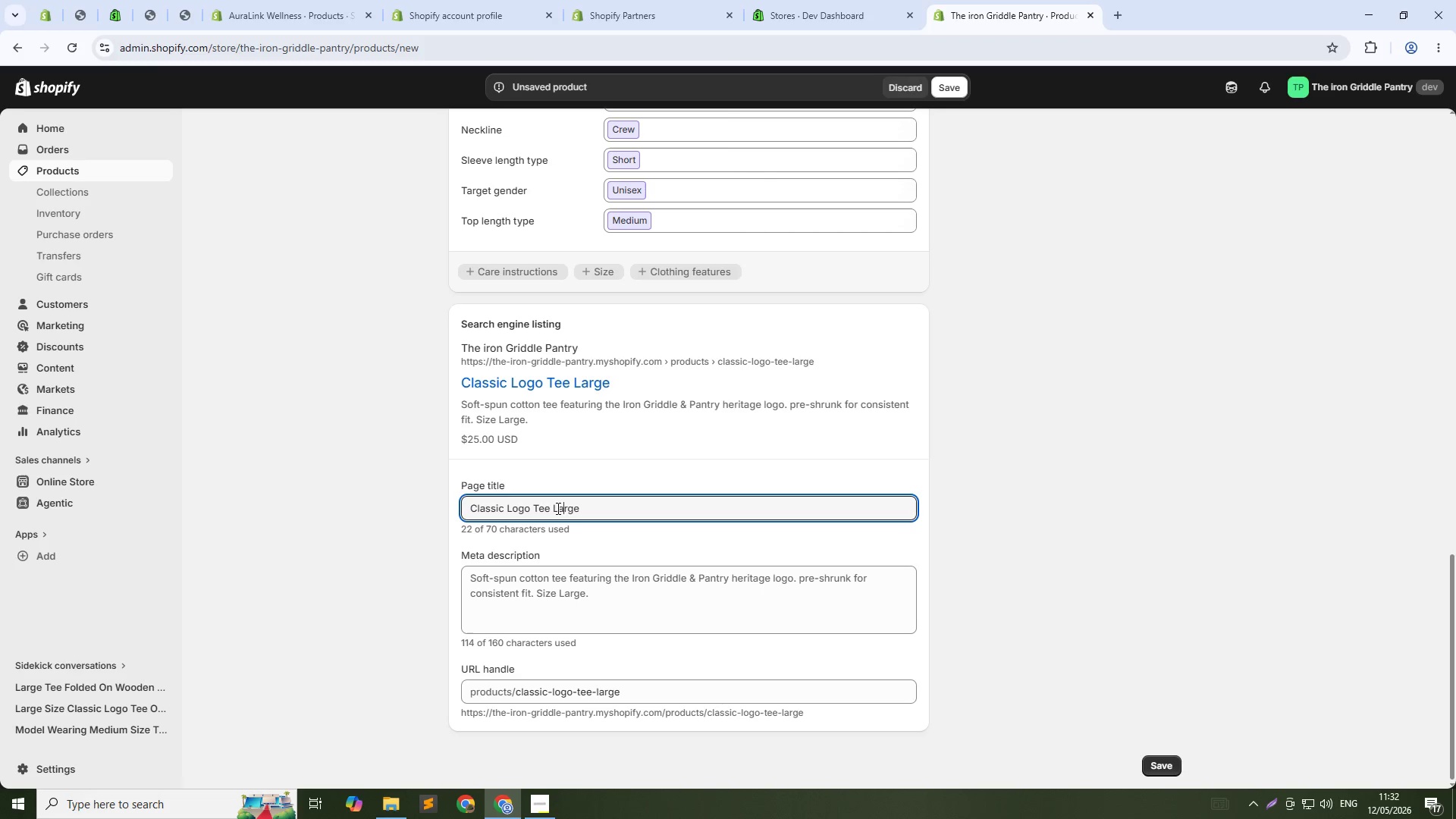 
key(ArrowRight)
 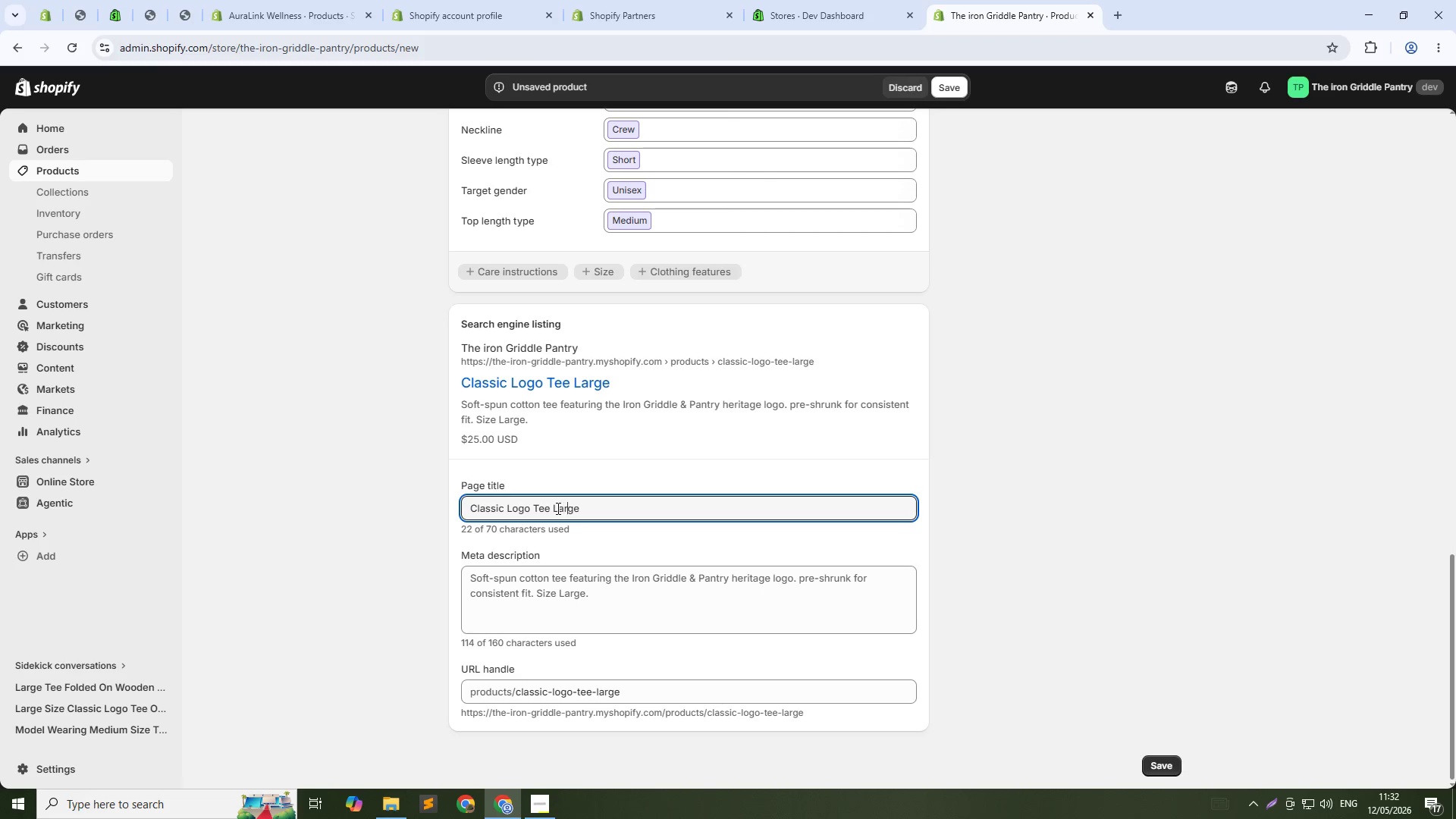 
key(ArrowRight)
 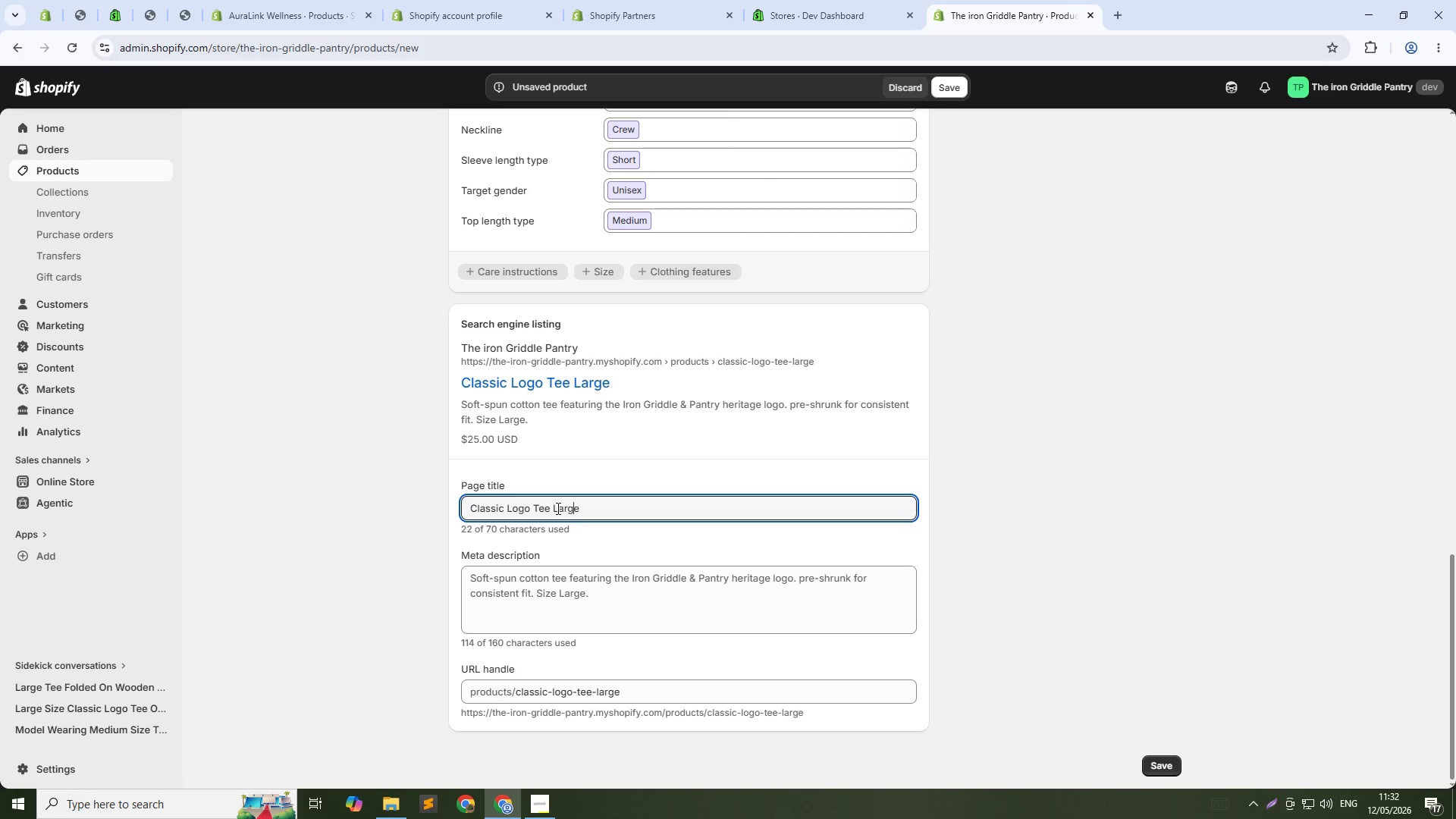 
key(ArrowRight)
 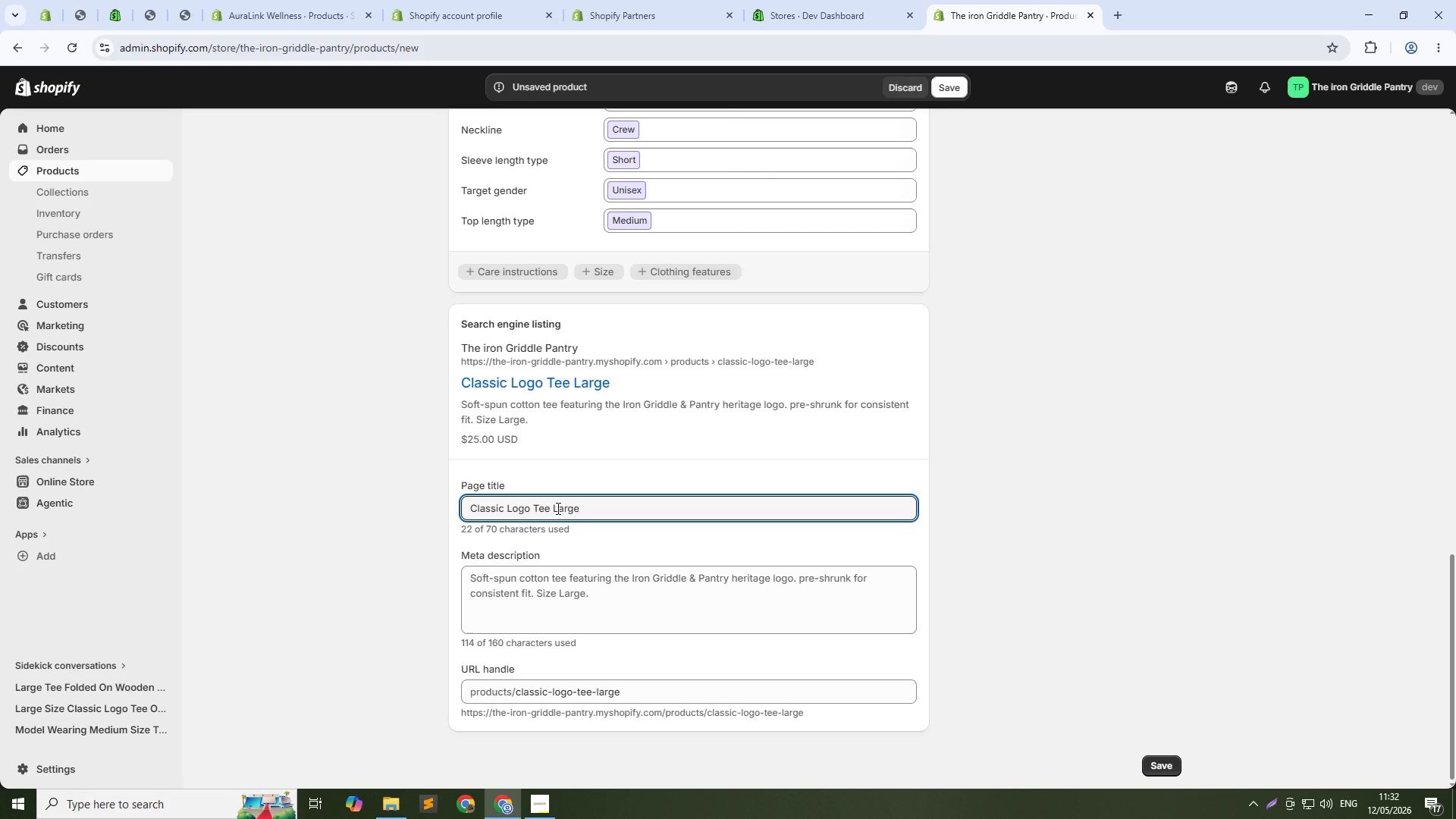 
key(Backspace)
key(Backspace)
key(Backspace)
key(Backspace)
key(Backspace)
type(SIZE)
key(Backspace)
key(Backspace)
key(Backspace)
type(ise)
key(Backspace)
key(Backspace)
type(ze Large - Premium Diner Swag)
 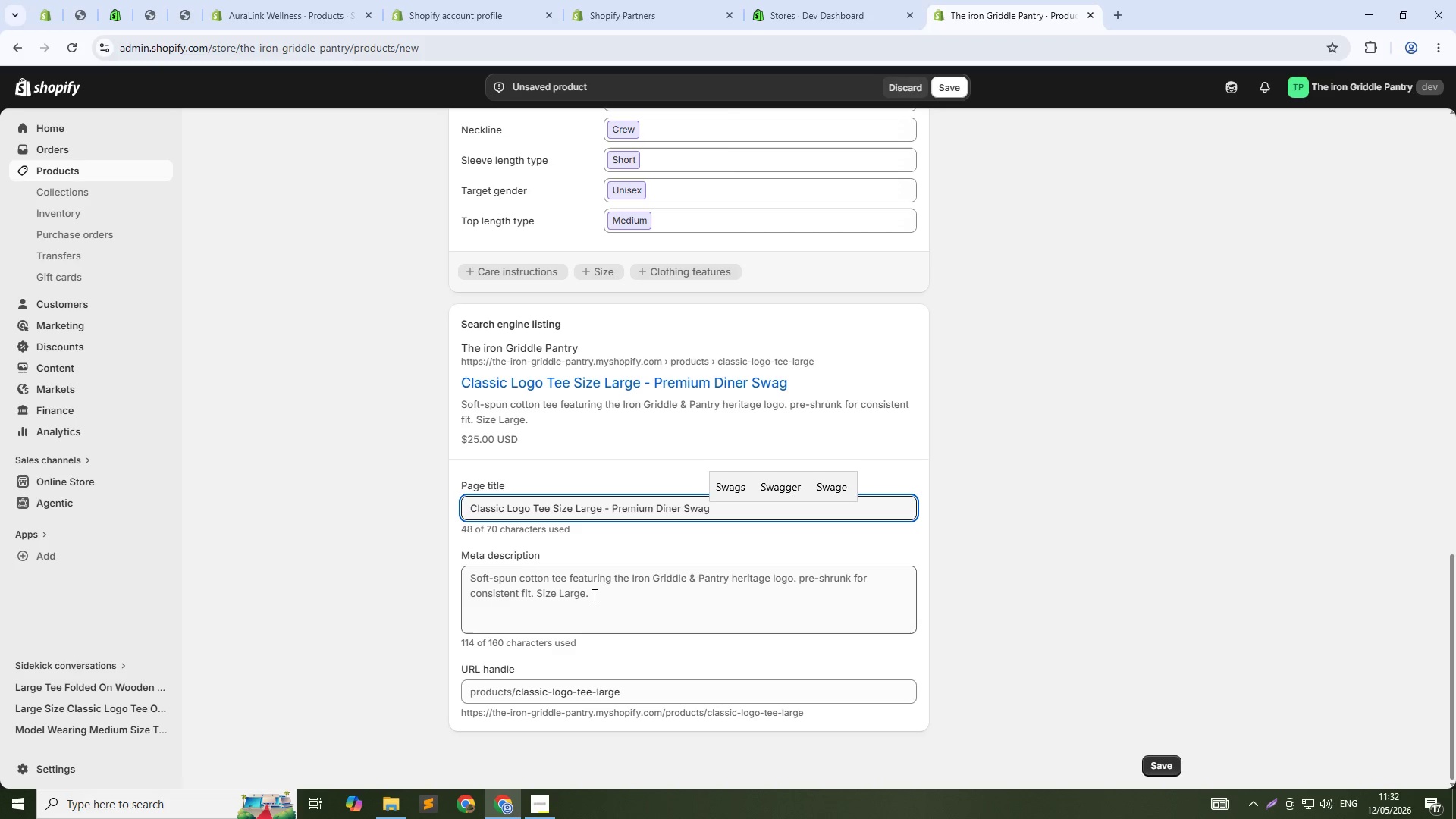 
left_click([582, 606])
 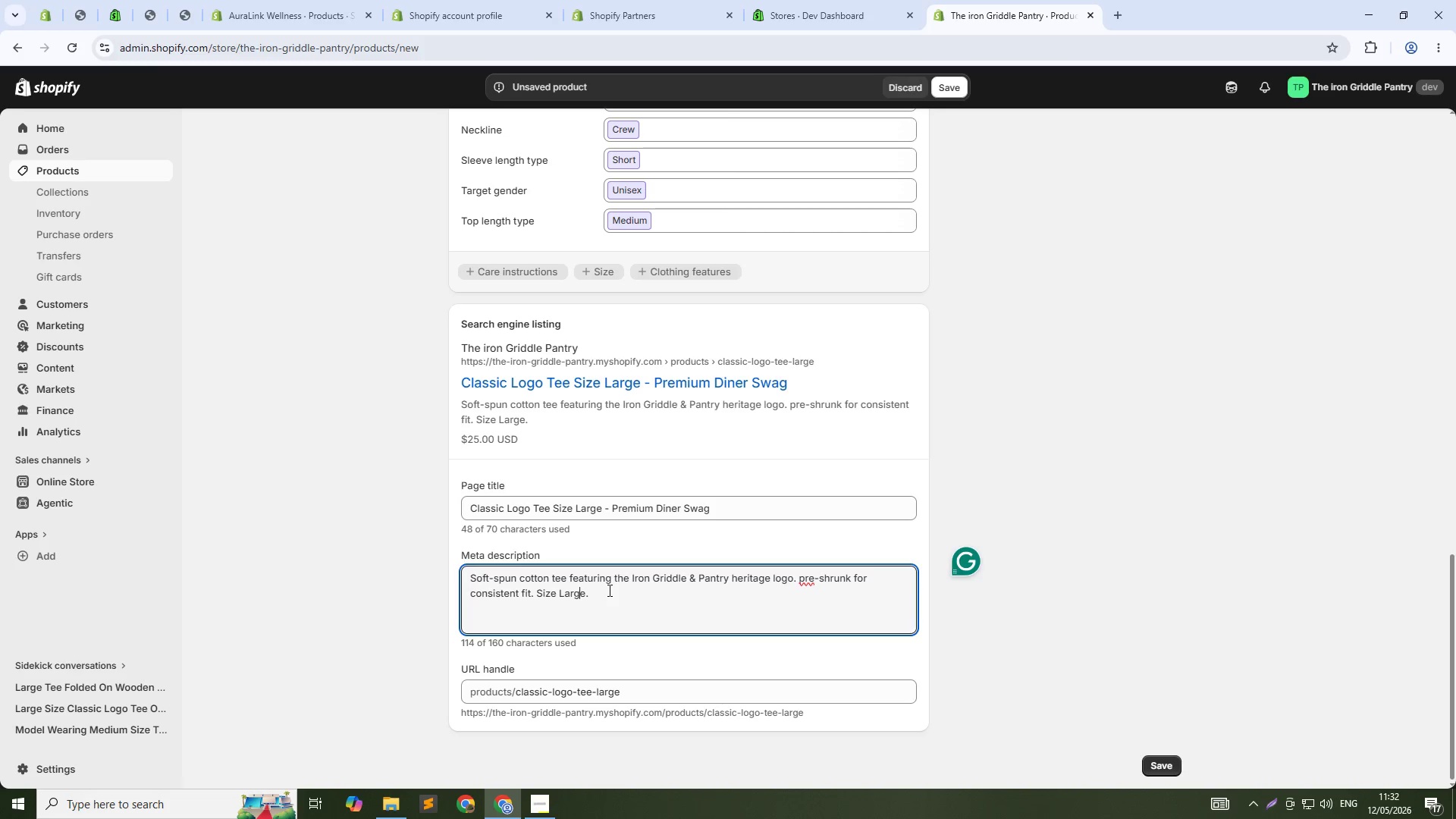 
double_click([608, 589])
 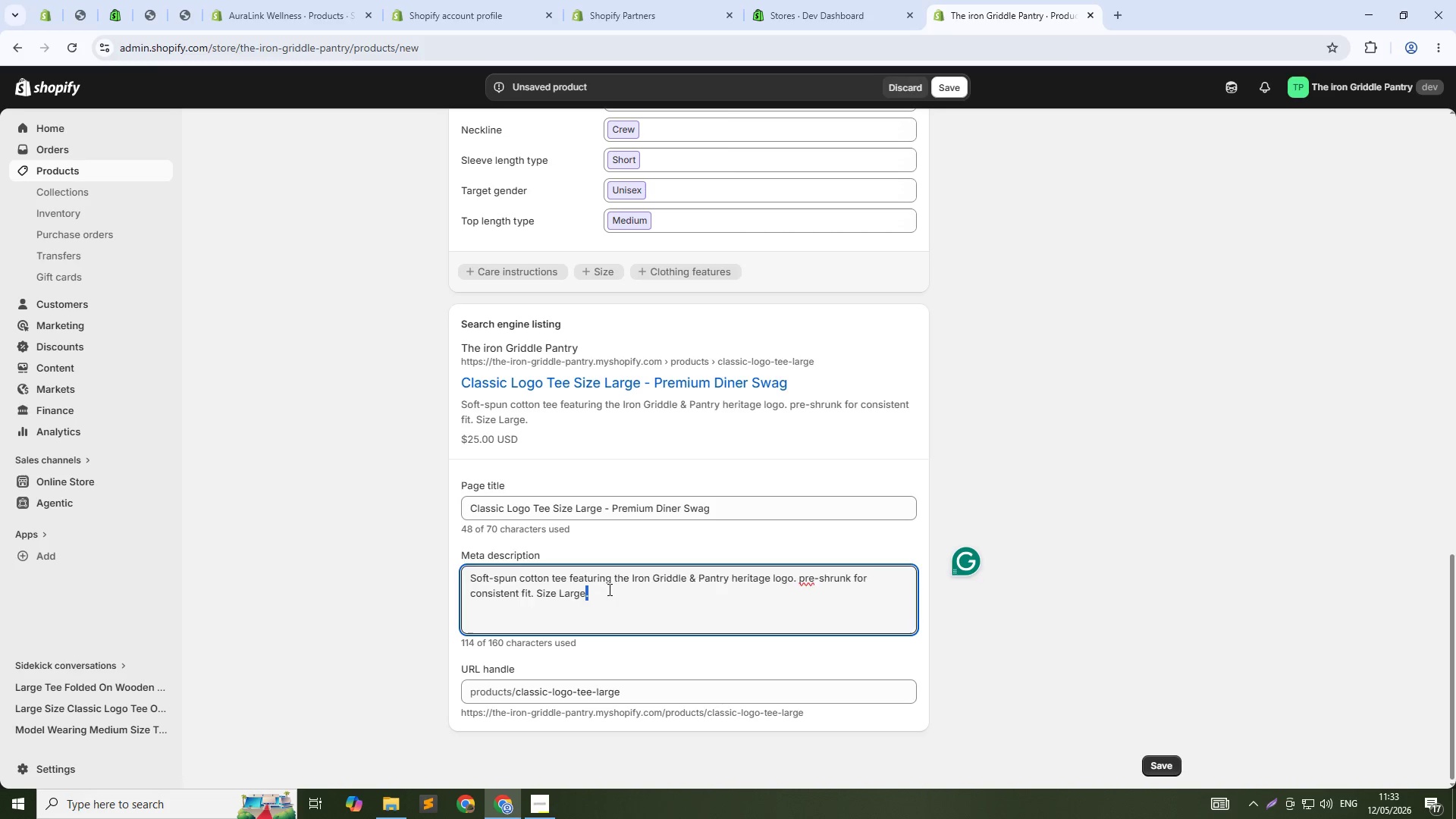 
triple_click([608, 589])
 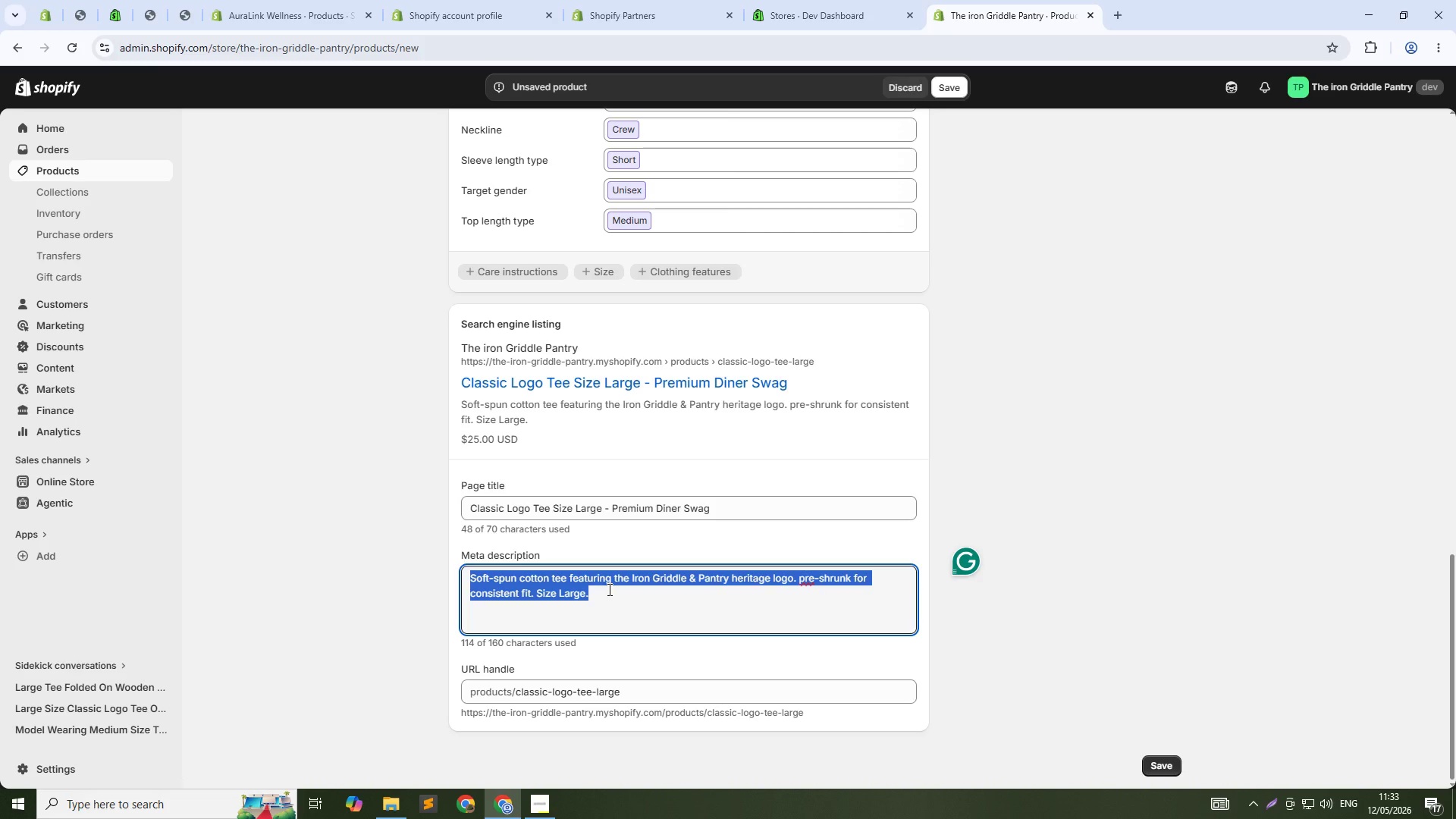 
type(Prium)
key(Backspace)
key(Backspace)
key(Backspace)
type(emium)
 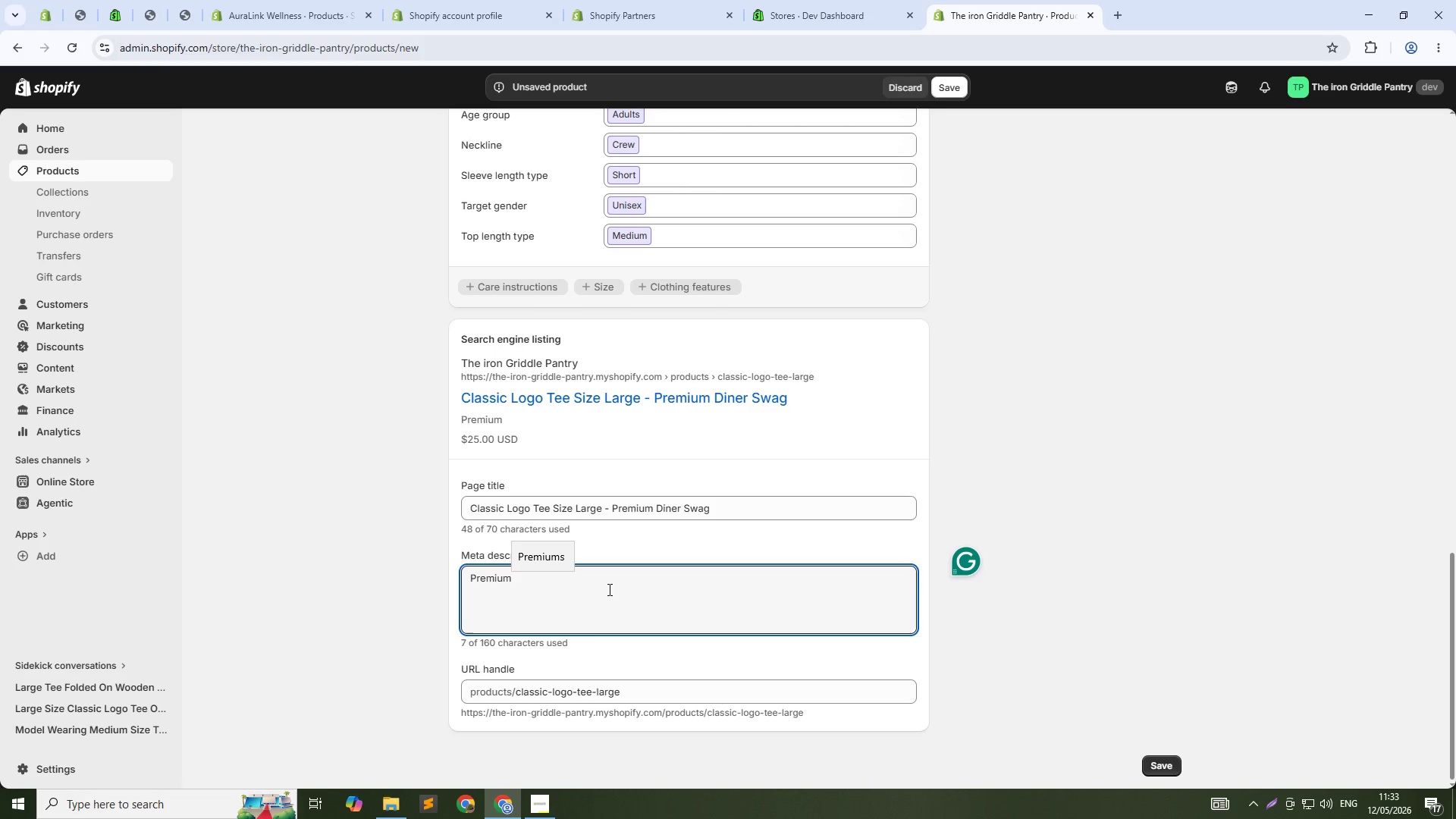 
wait(5.14)
 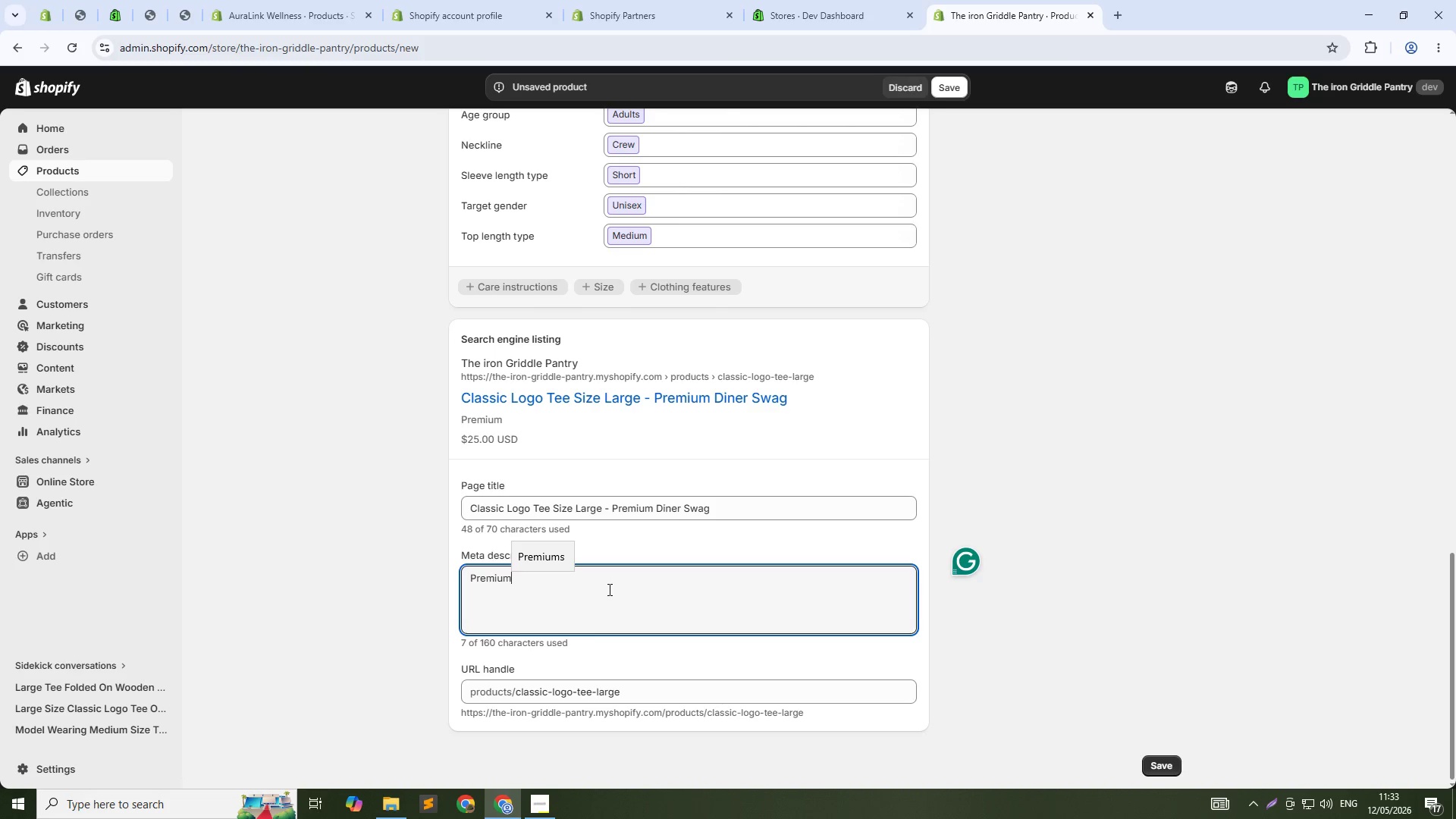 
type( cotton diner t-shirt size large with heritage logo. Locally screen printed. Soft-spun fabric.)
 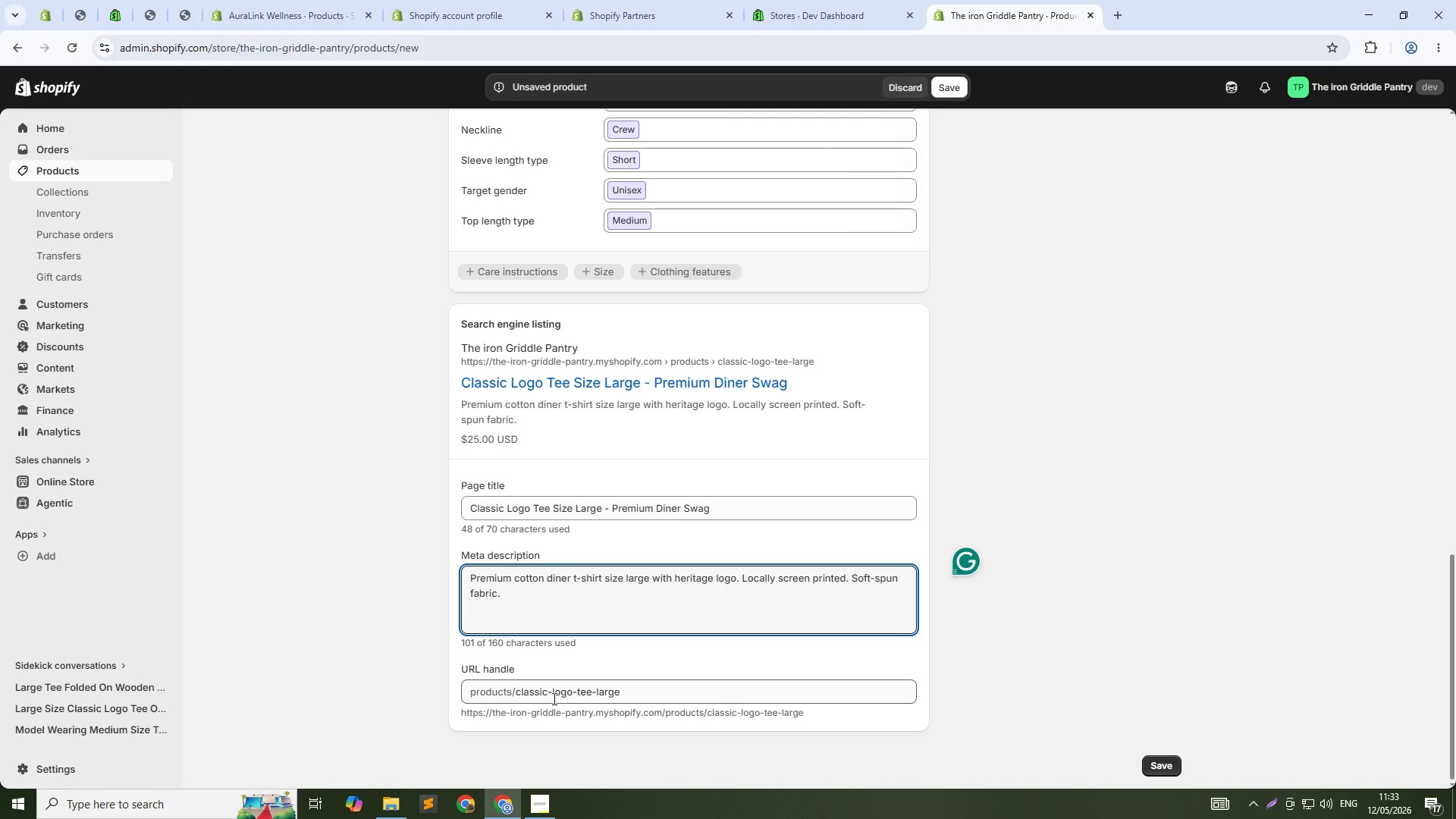 
wait(8.97)
 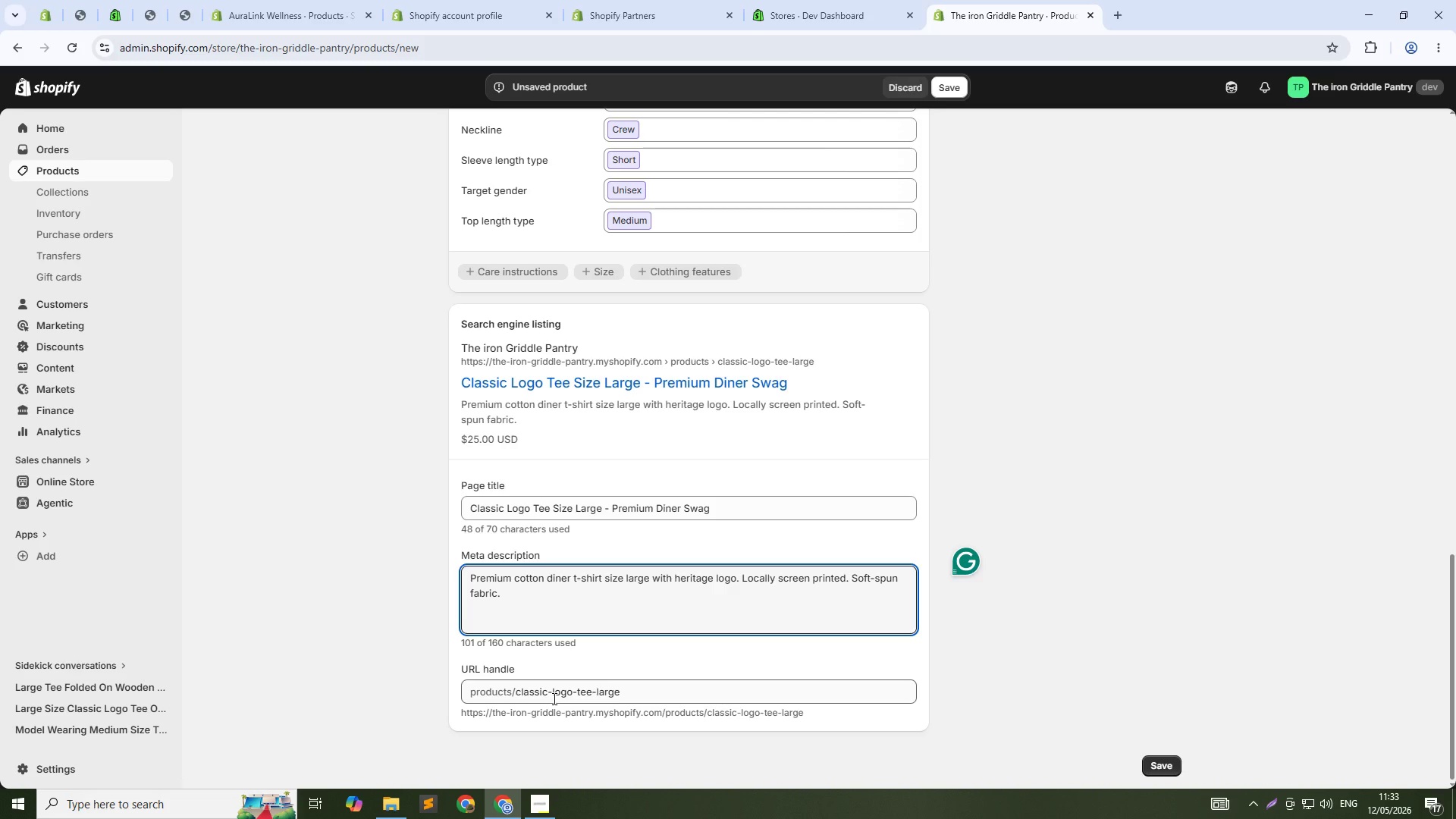 
left_click([952, 93])
 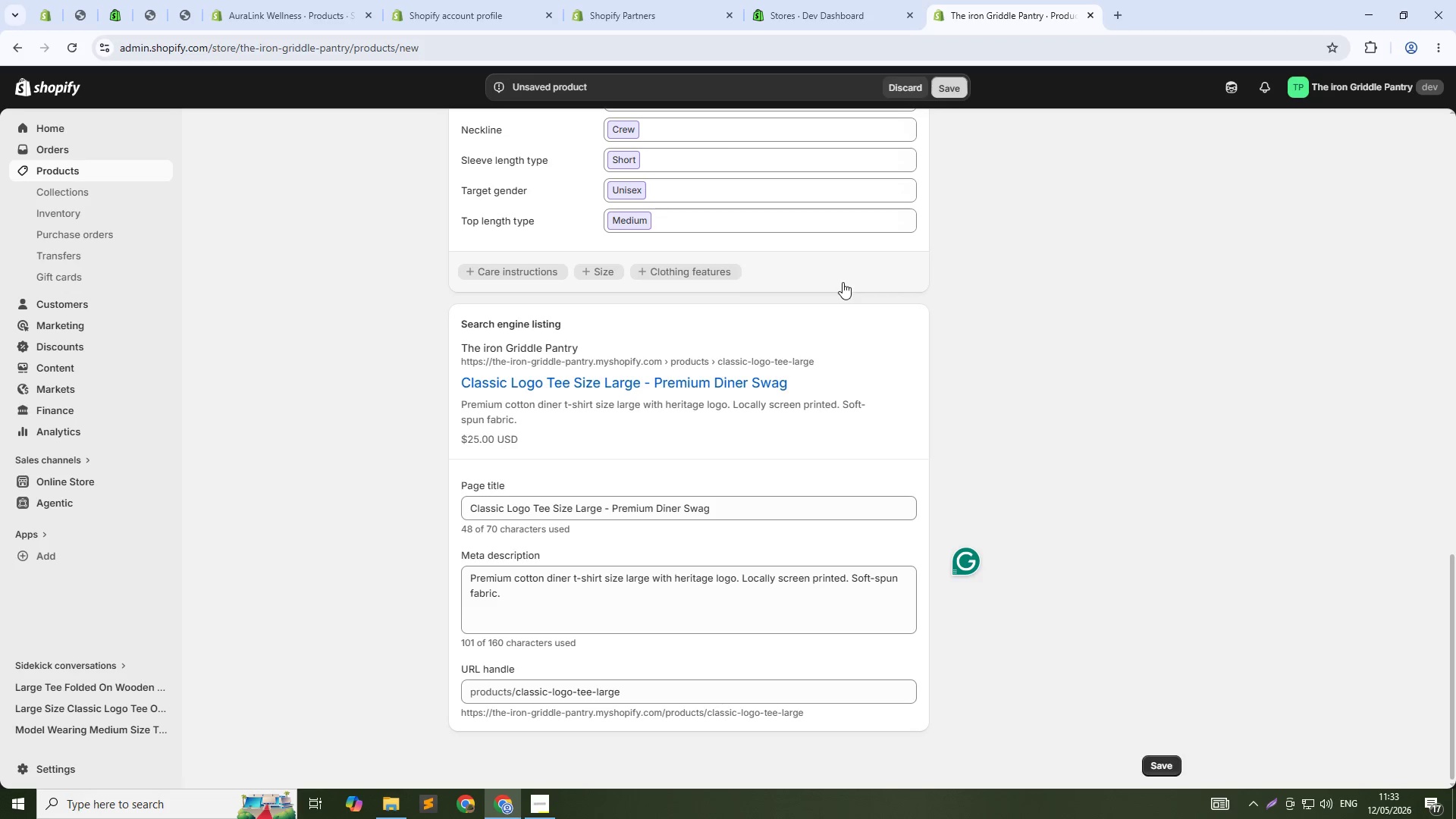 
scroll: coordinate [777, 337], scroll_direction: up, amount: 20.0
 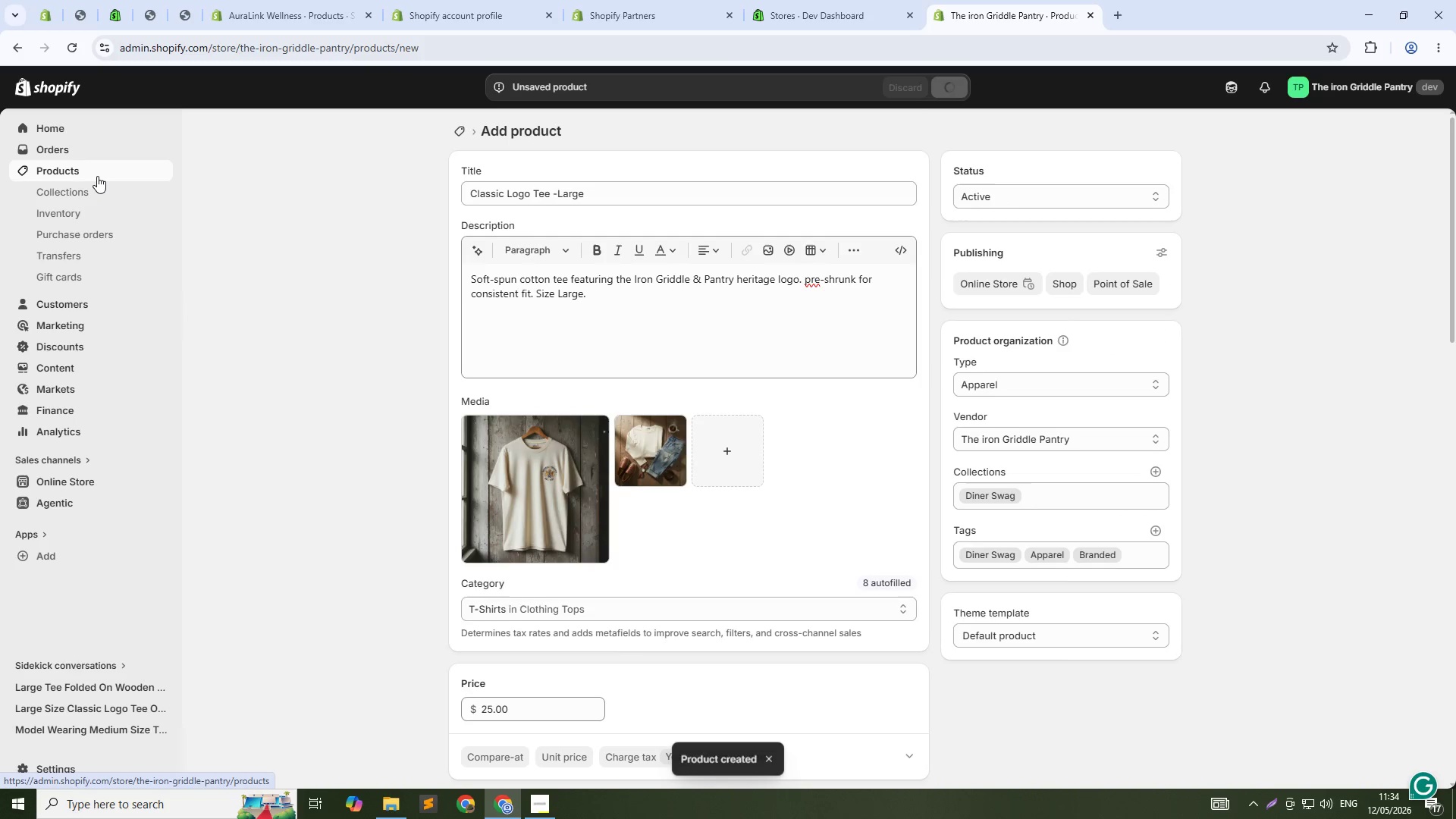 
wait(7.7)
 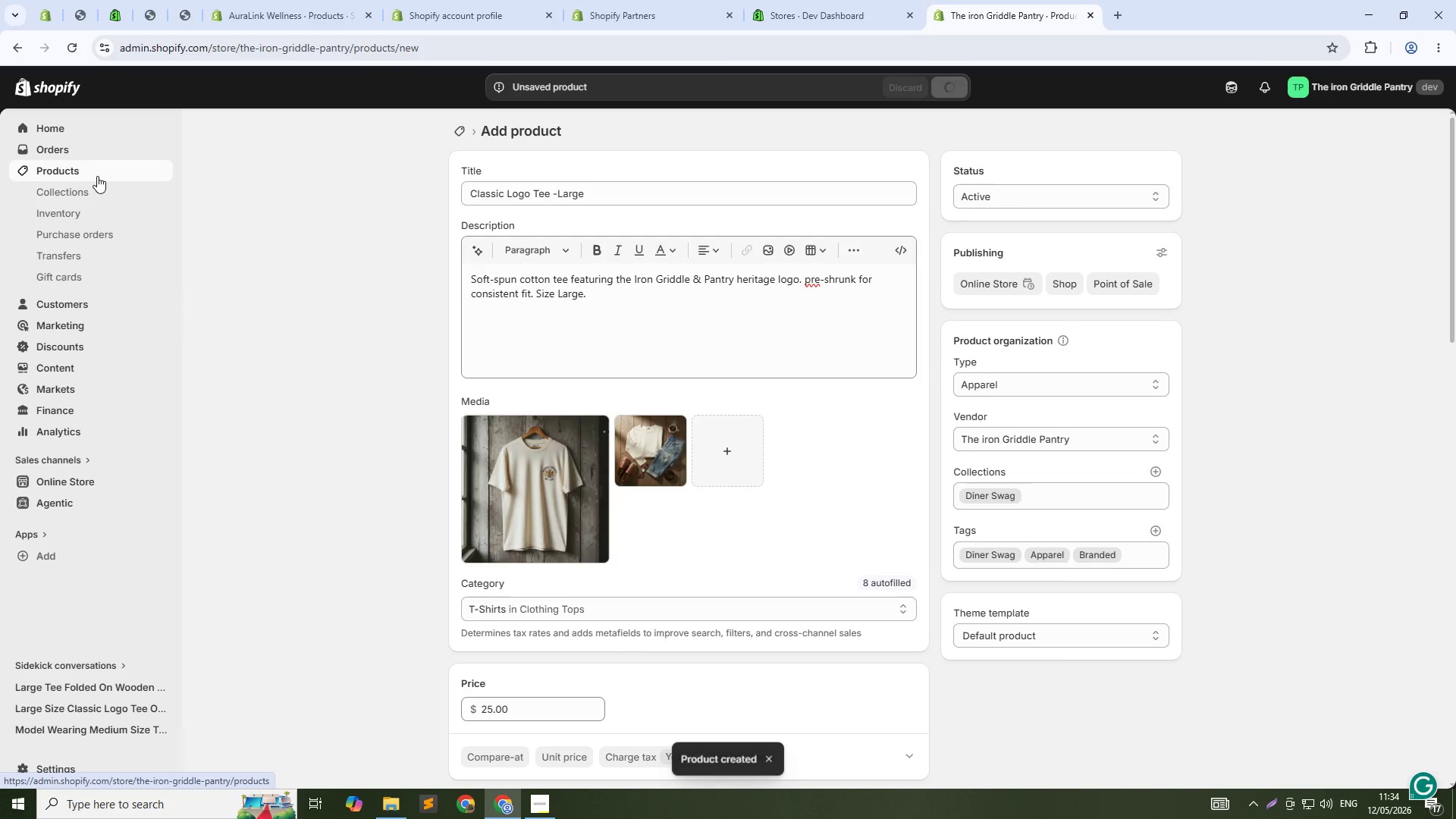 
left_click([93, 175])
 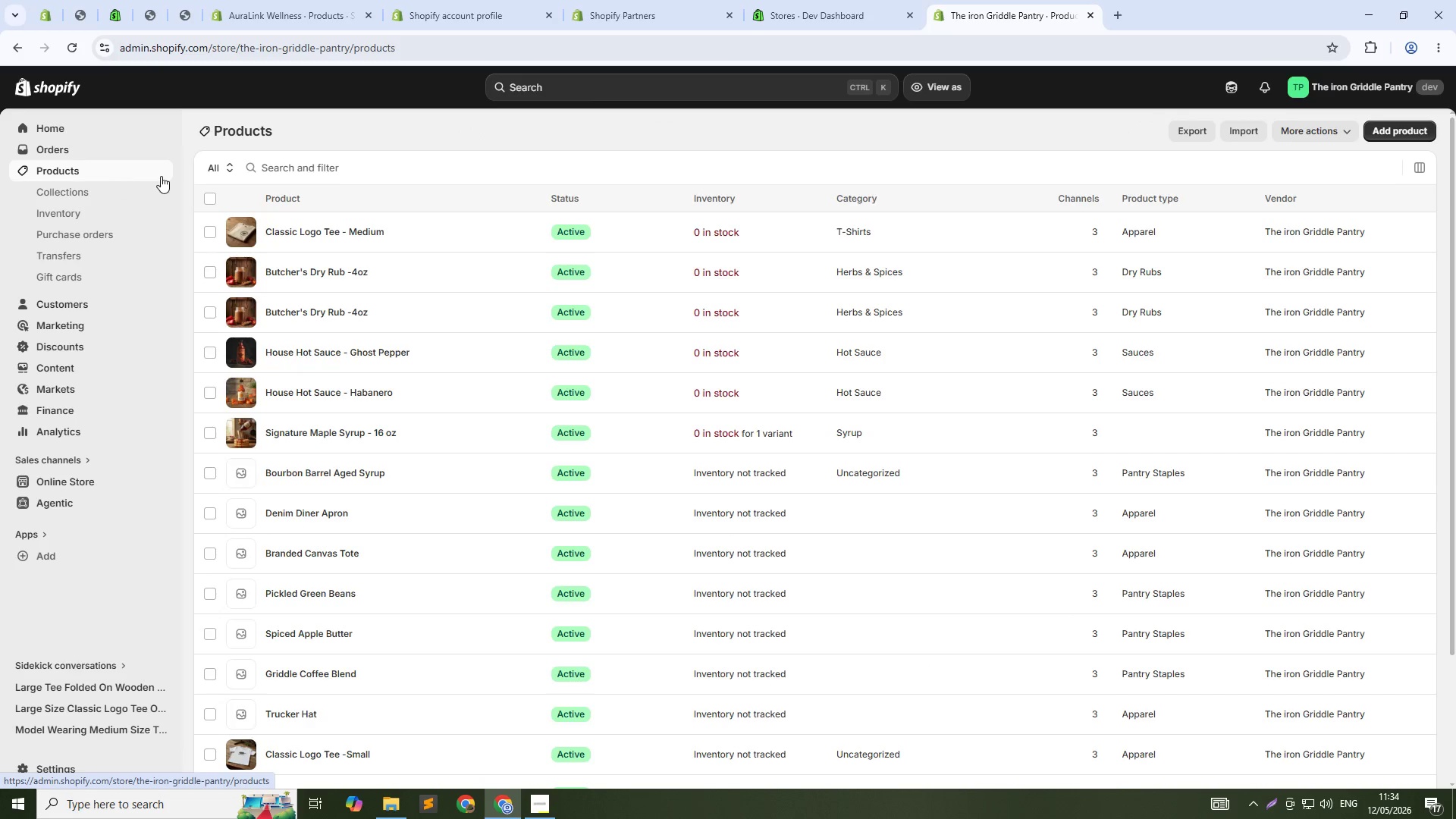 
left_click([206, 199])
 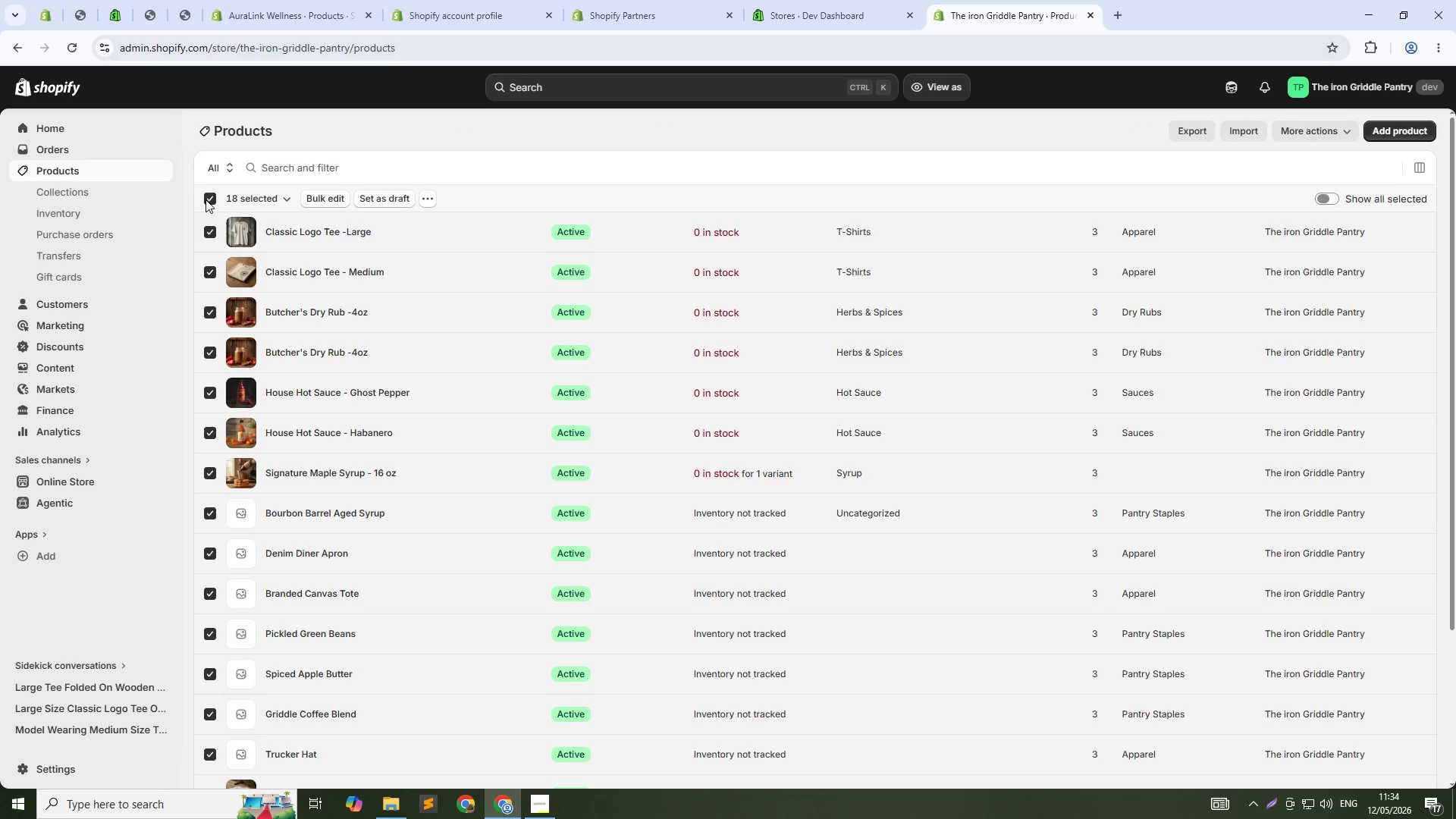 
left_click([206, 199])
 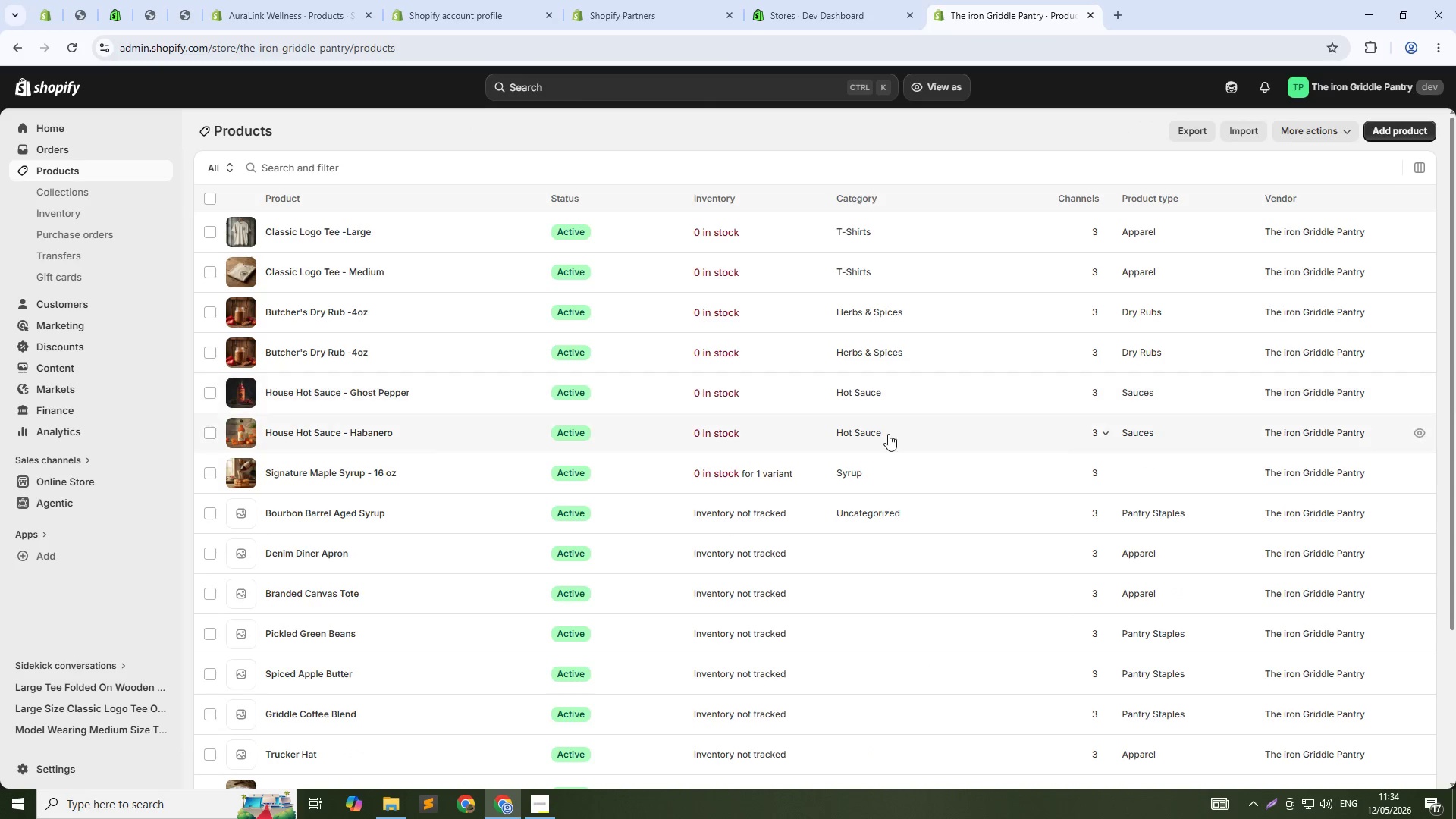 
scroll: coordinate [486, 484], scroll_direction: down, amount: 1.0
 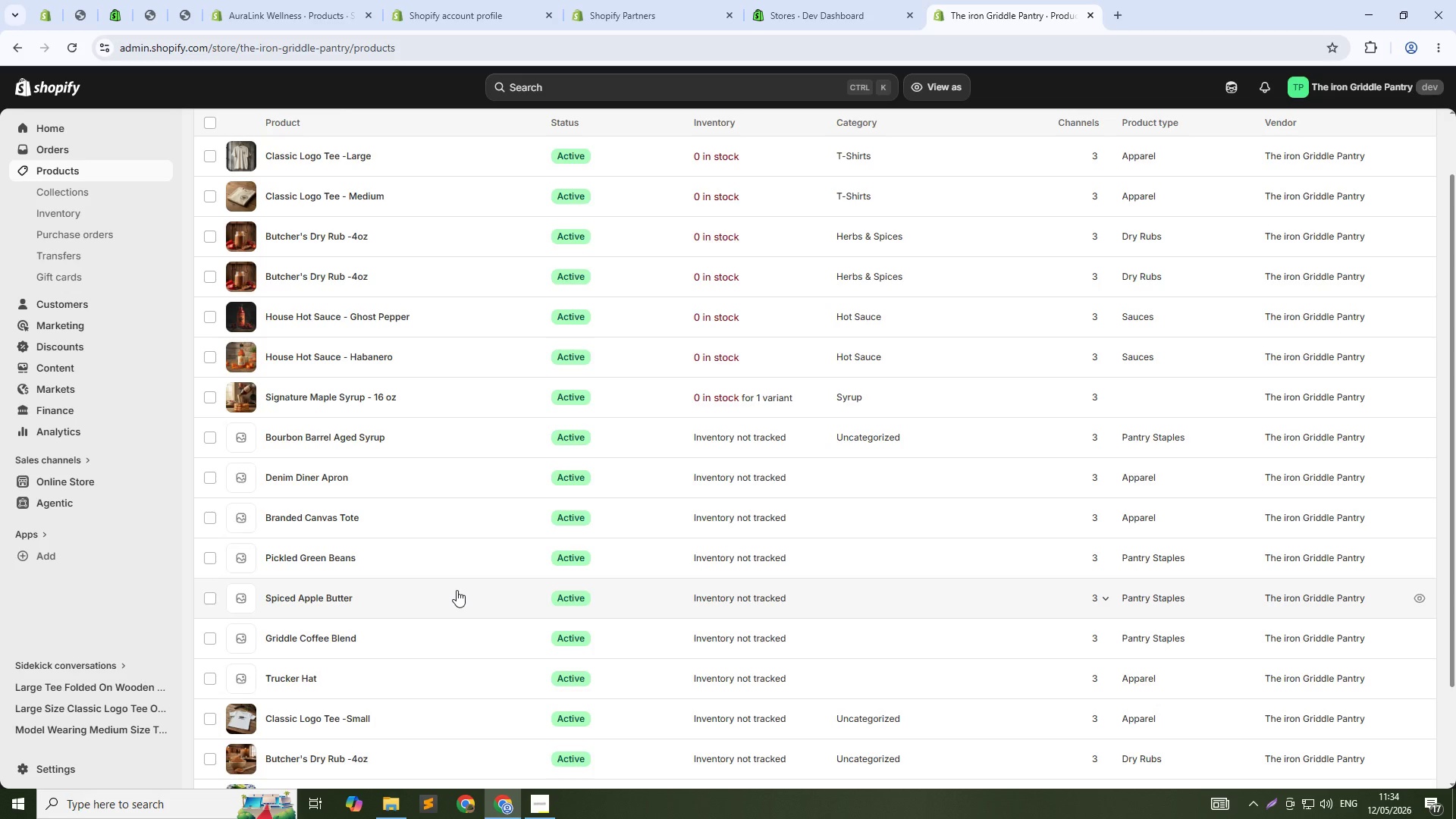 
wait(13.35)
 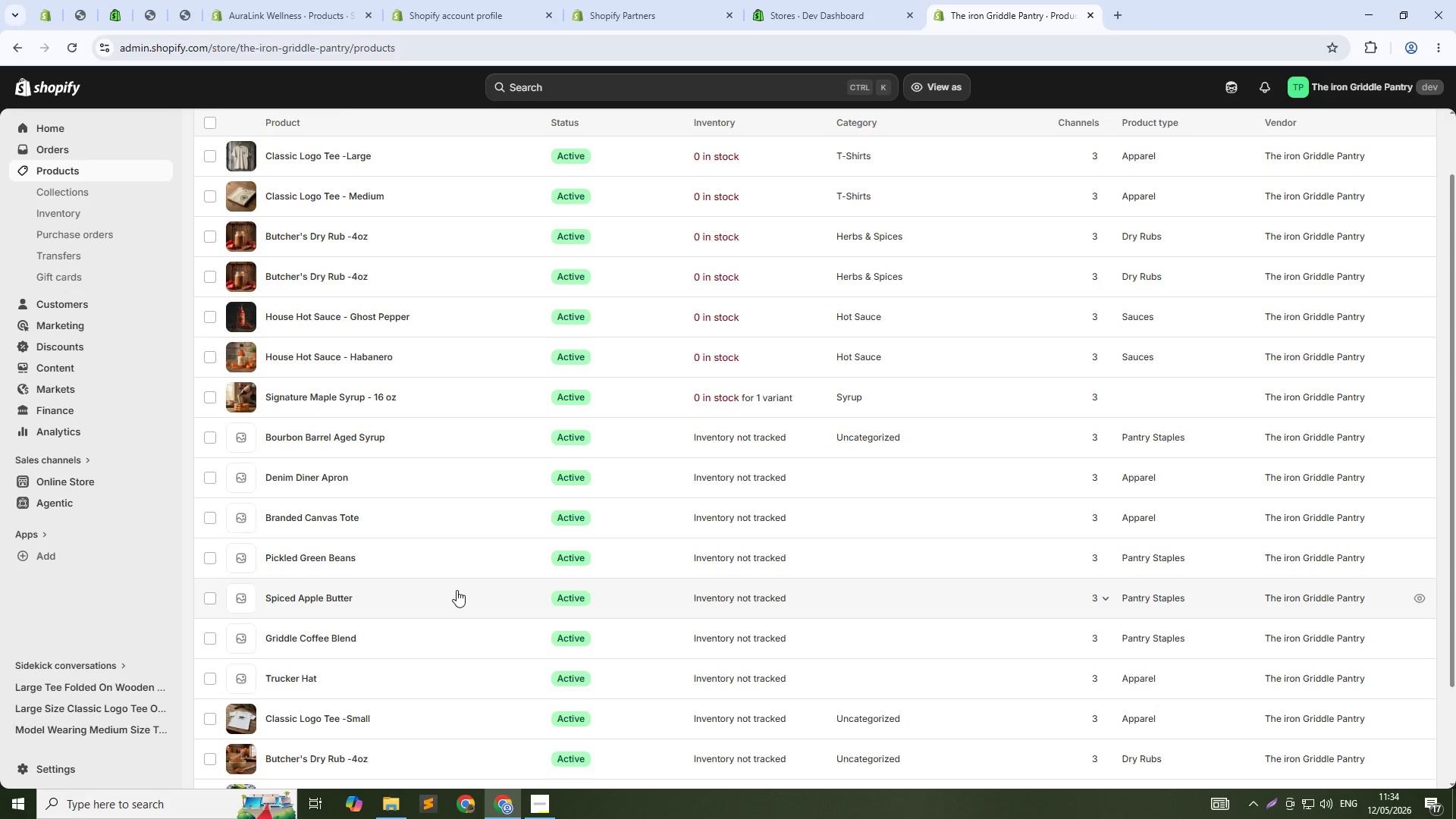 
scroll: coordinate [457, 590], scroll_direction: up, amount: 3.0
 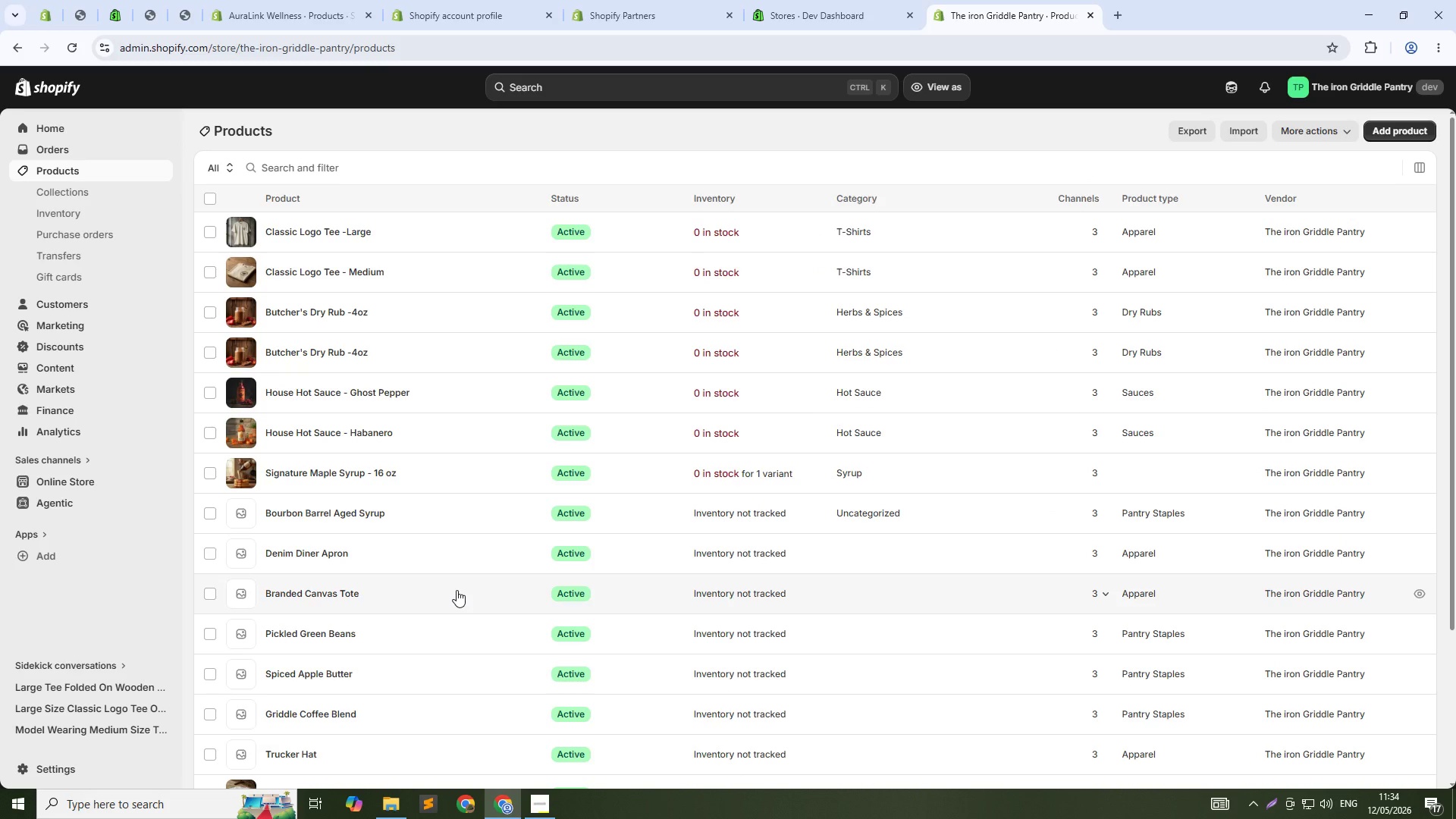 
wait(8.9)
 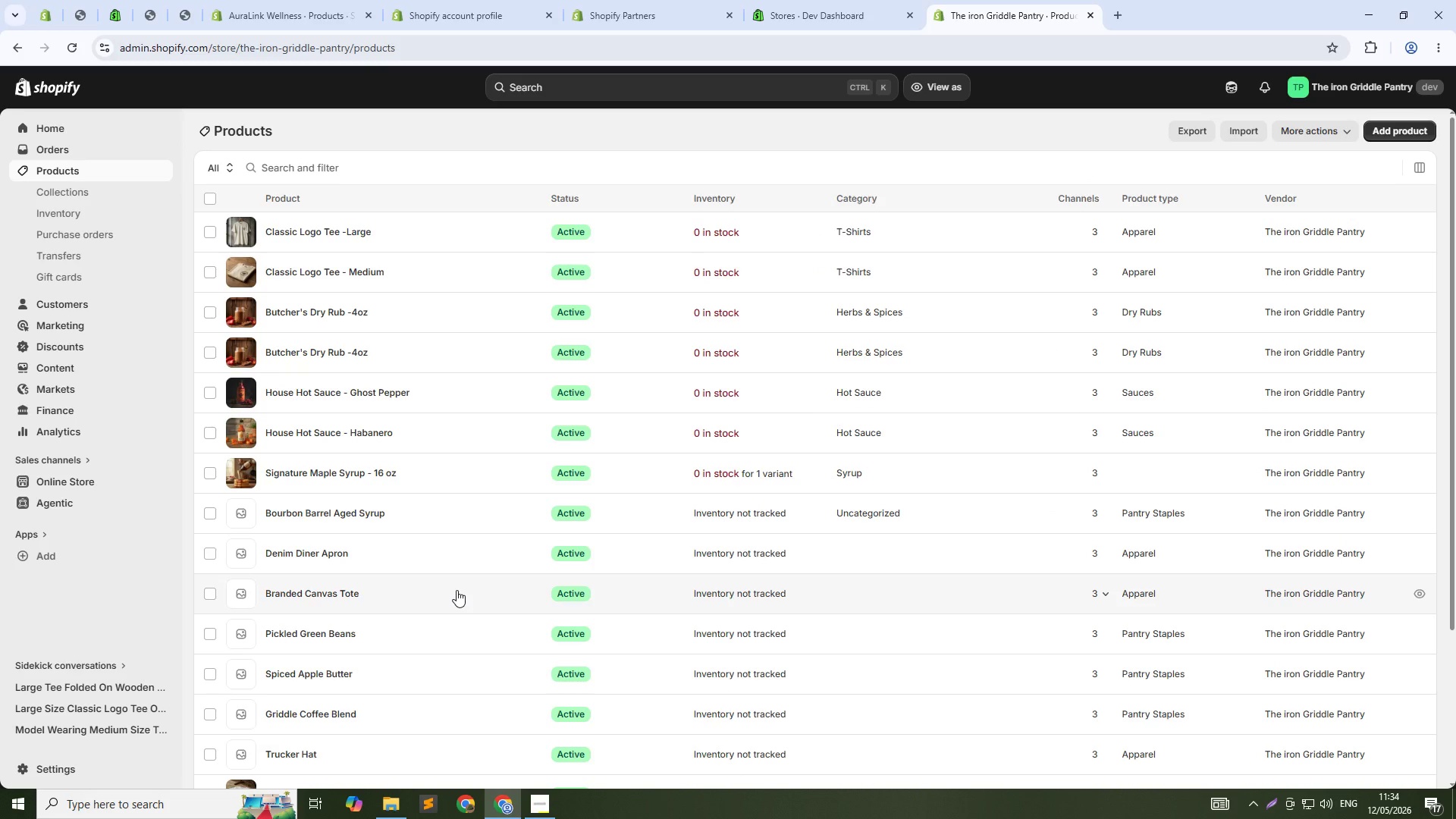 
left_click([323, 233])
 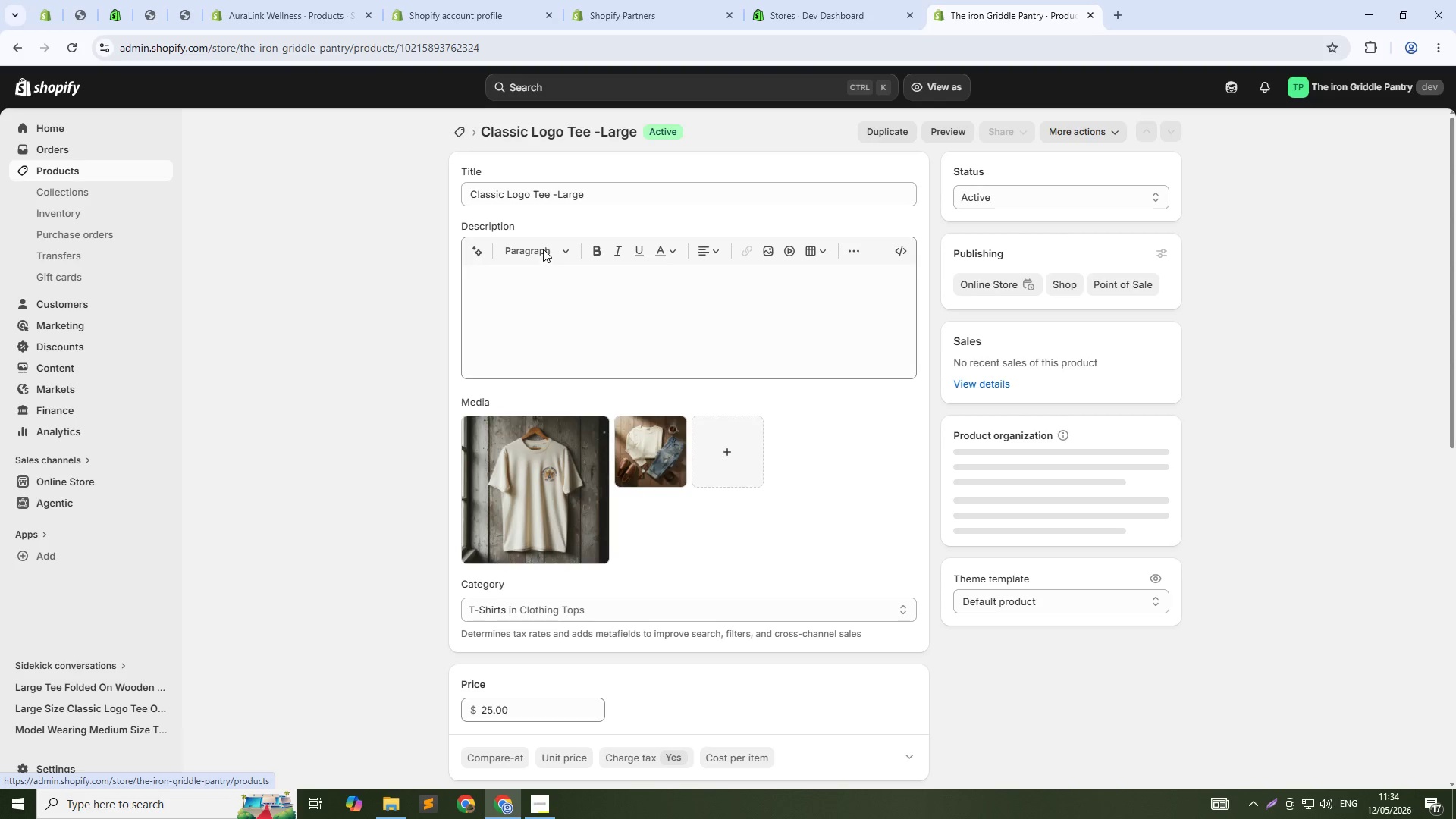 
double_click([543, 192])
 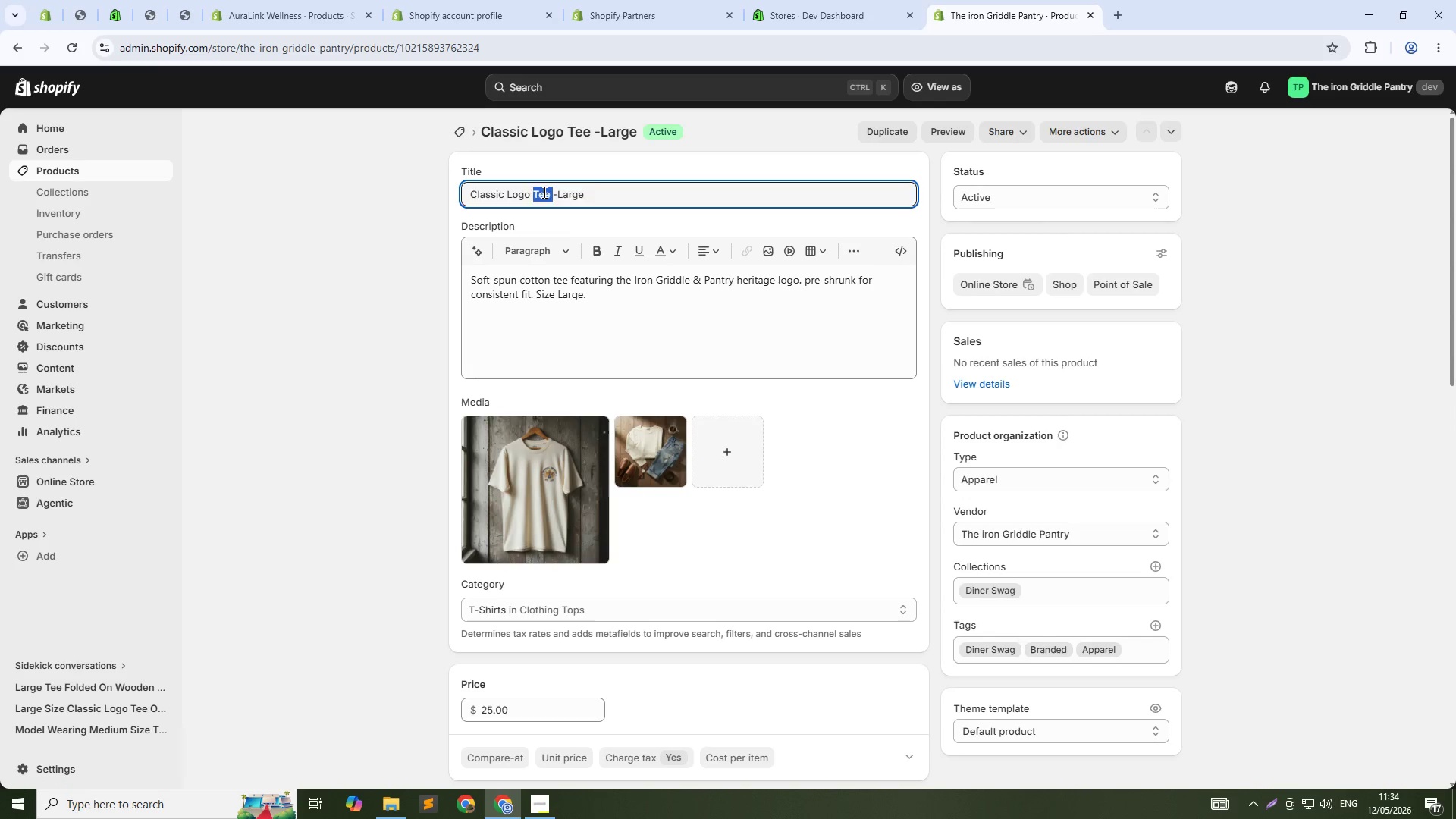 
triple_click([543, 192])
 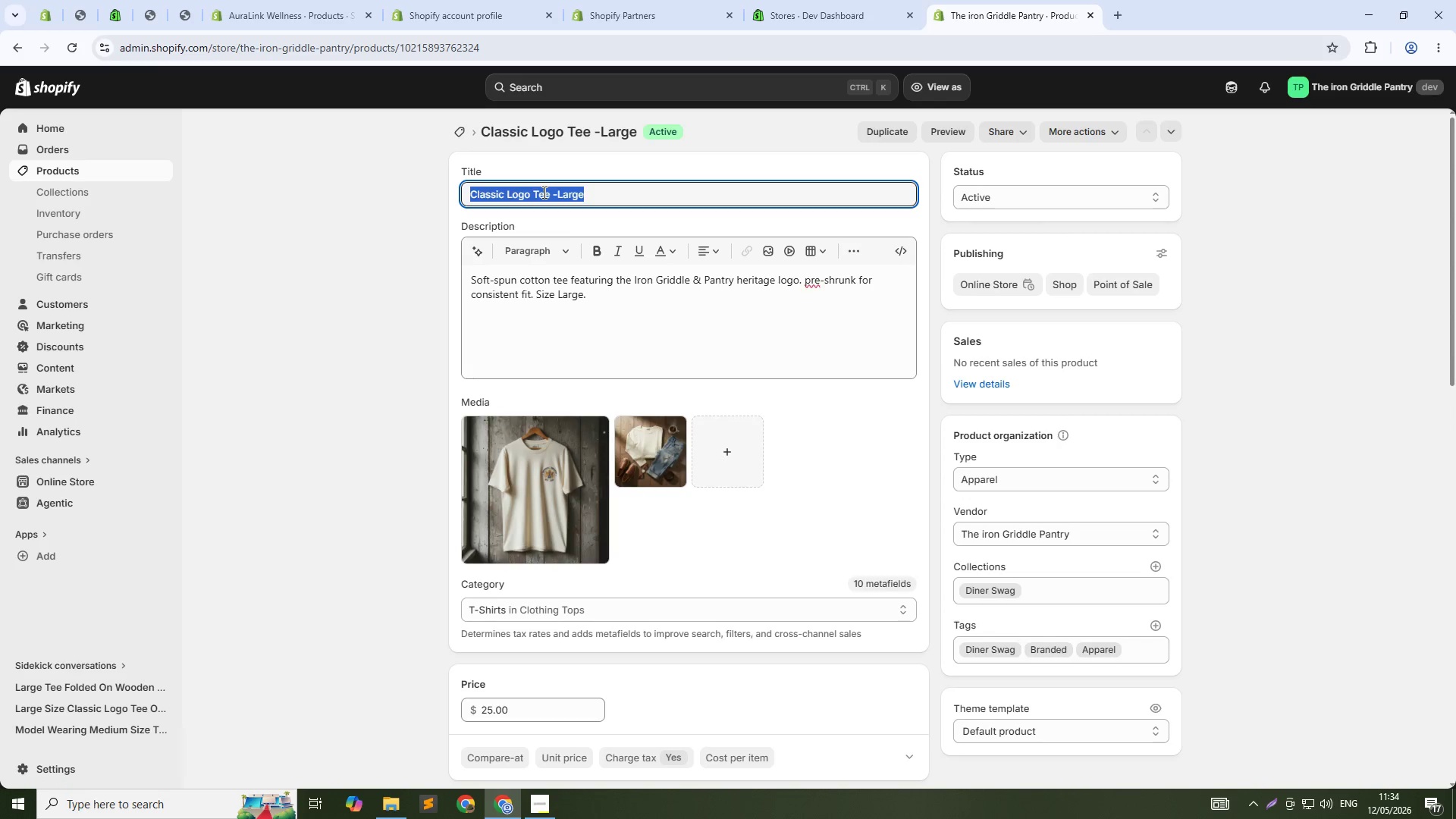 
key(Control+C)
 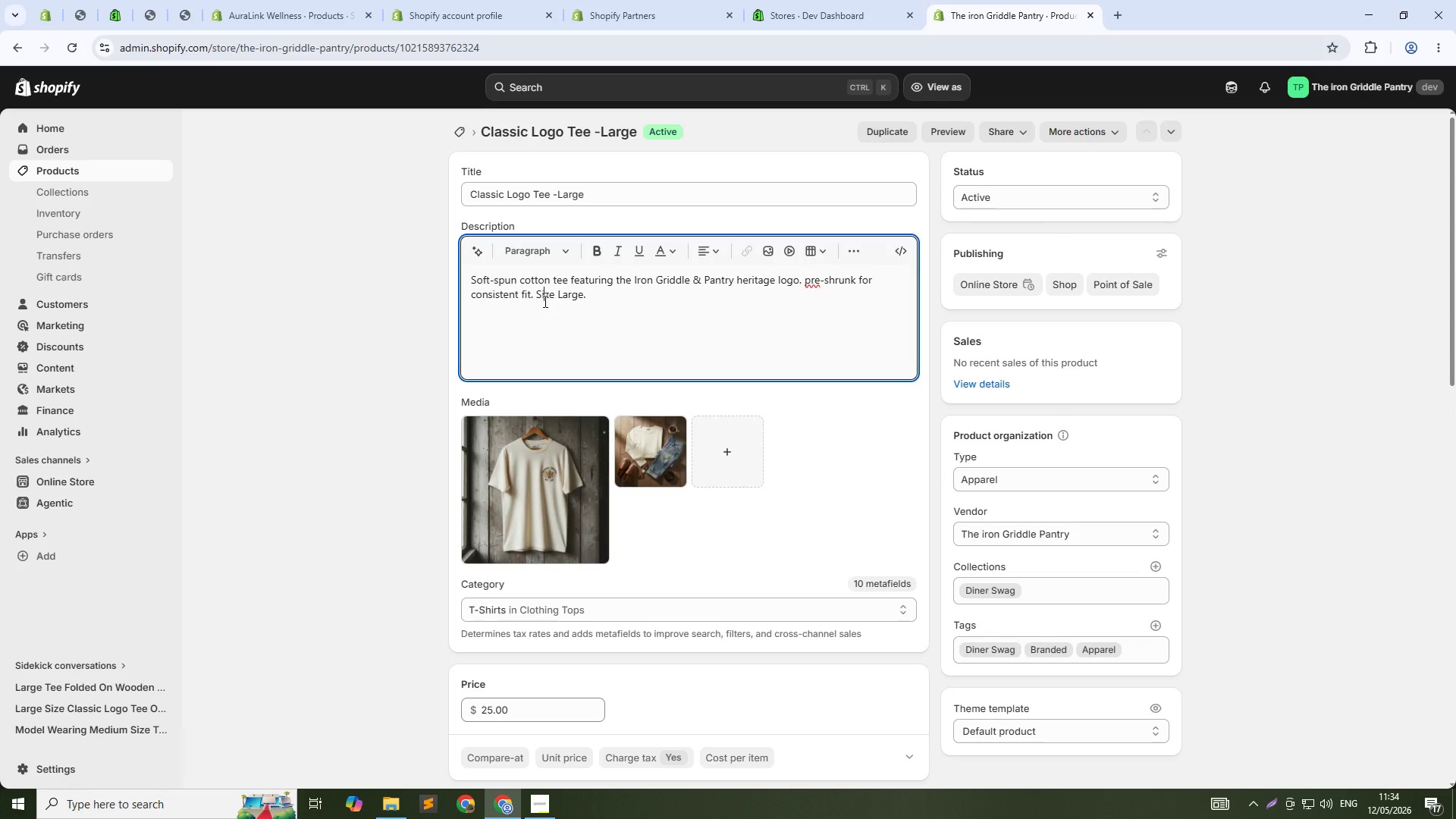 
double_click([544, 301])
 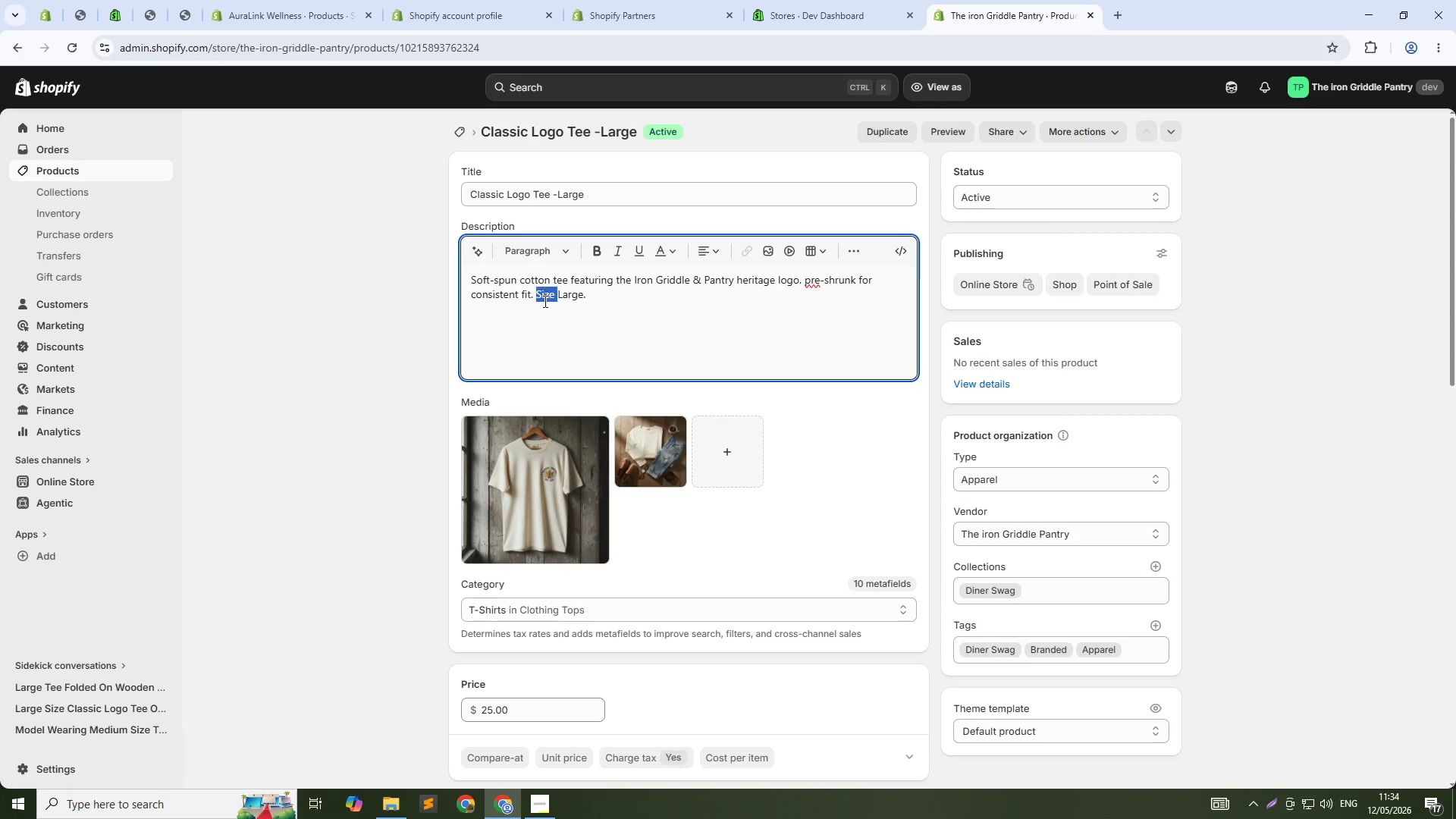 
triple_click([544, 301])
 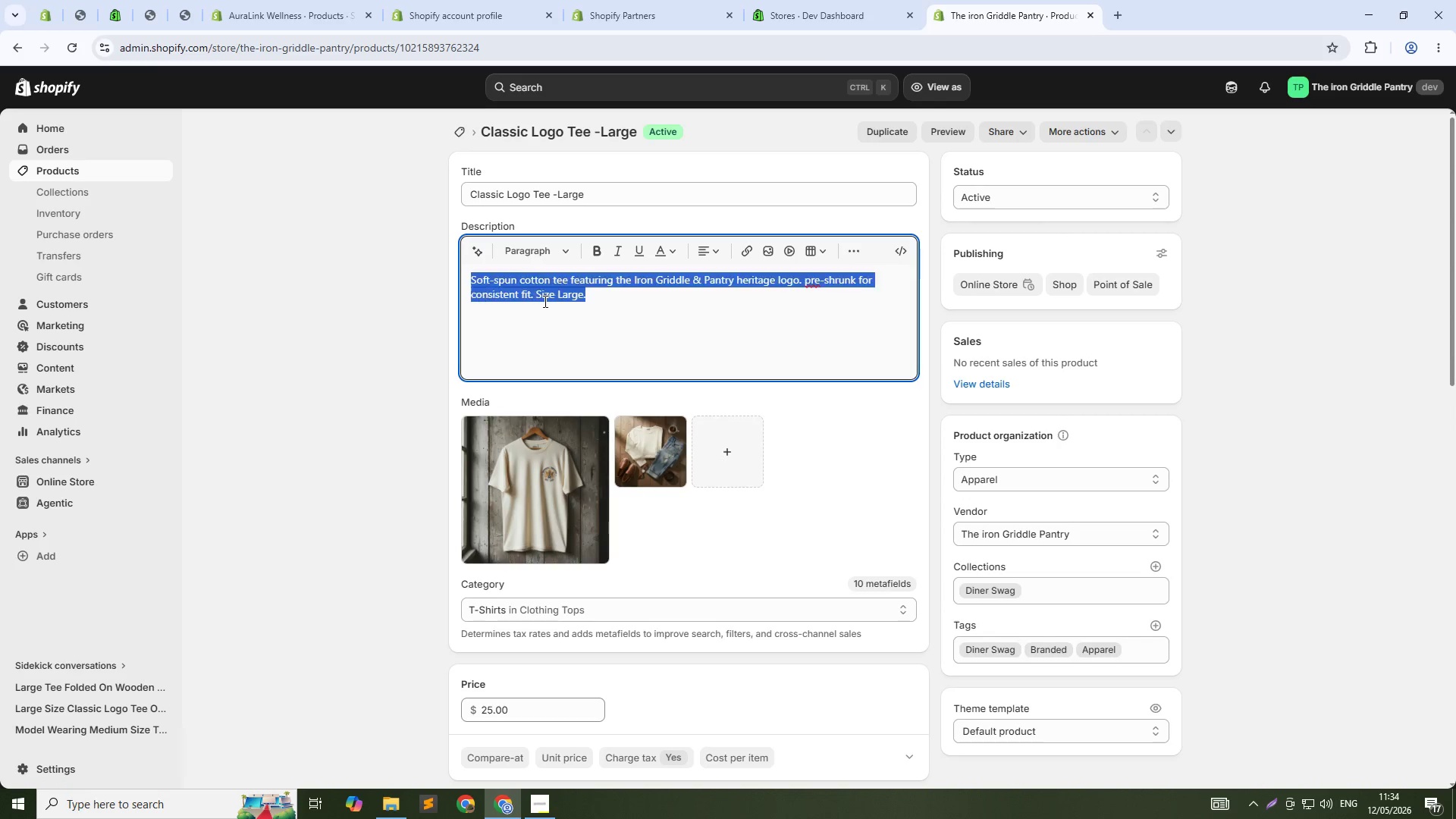 
key(Control+C)
 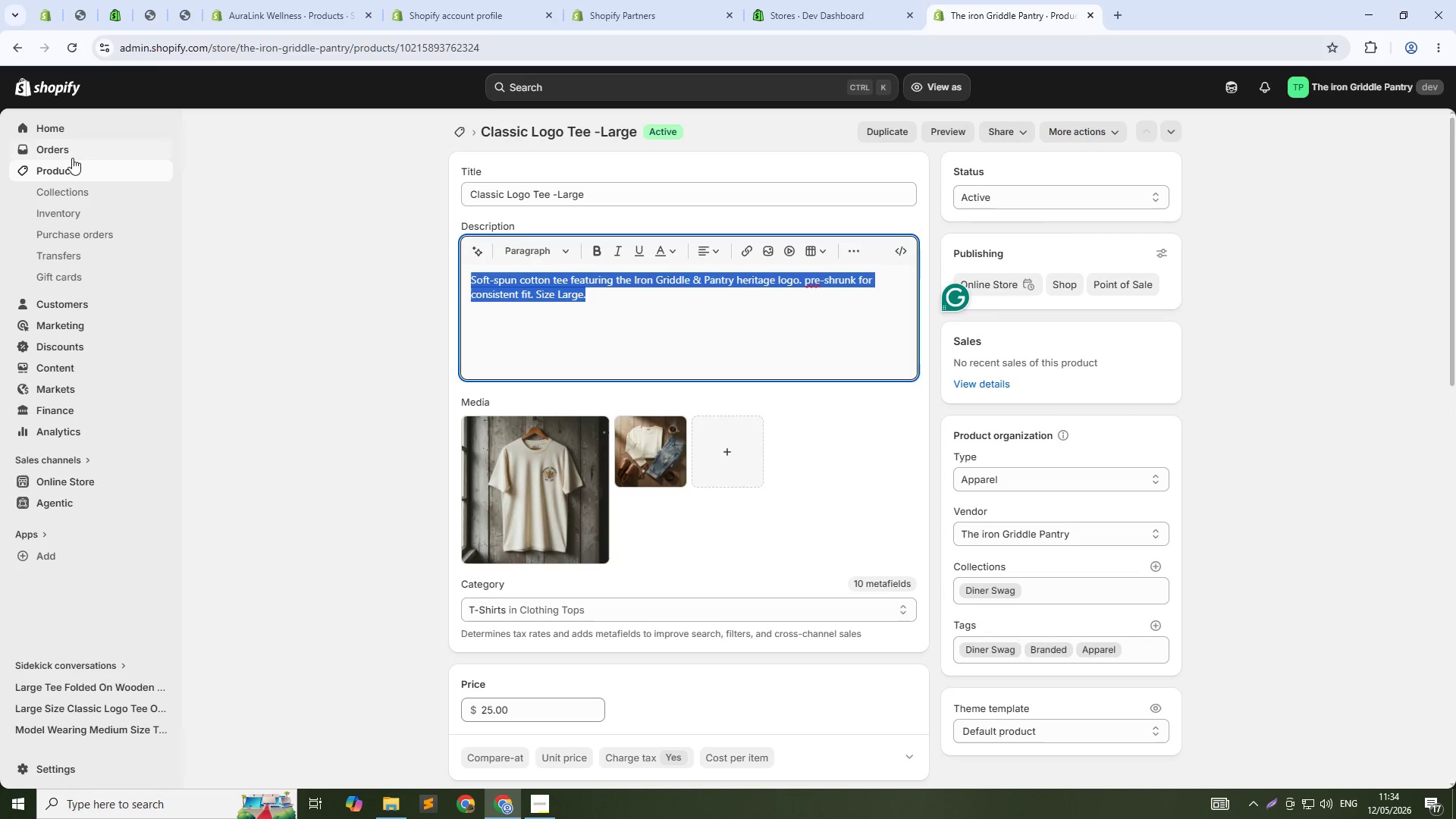 
left_click([72, 168])
 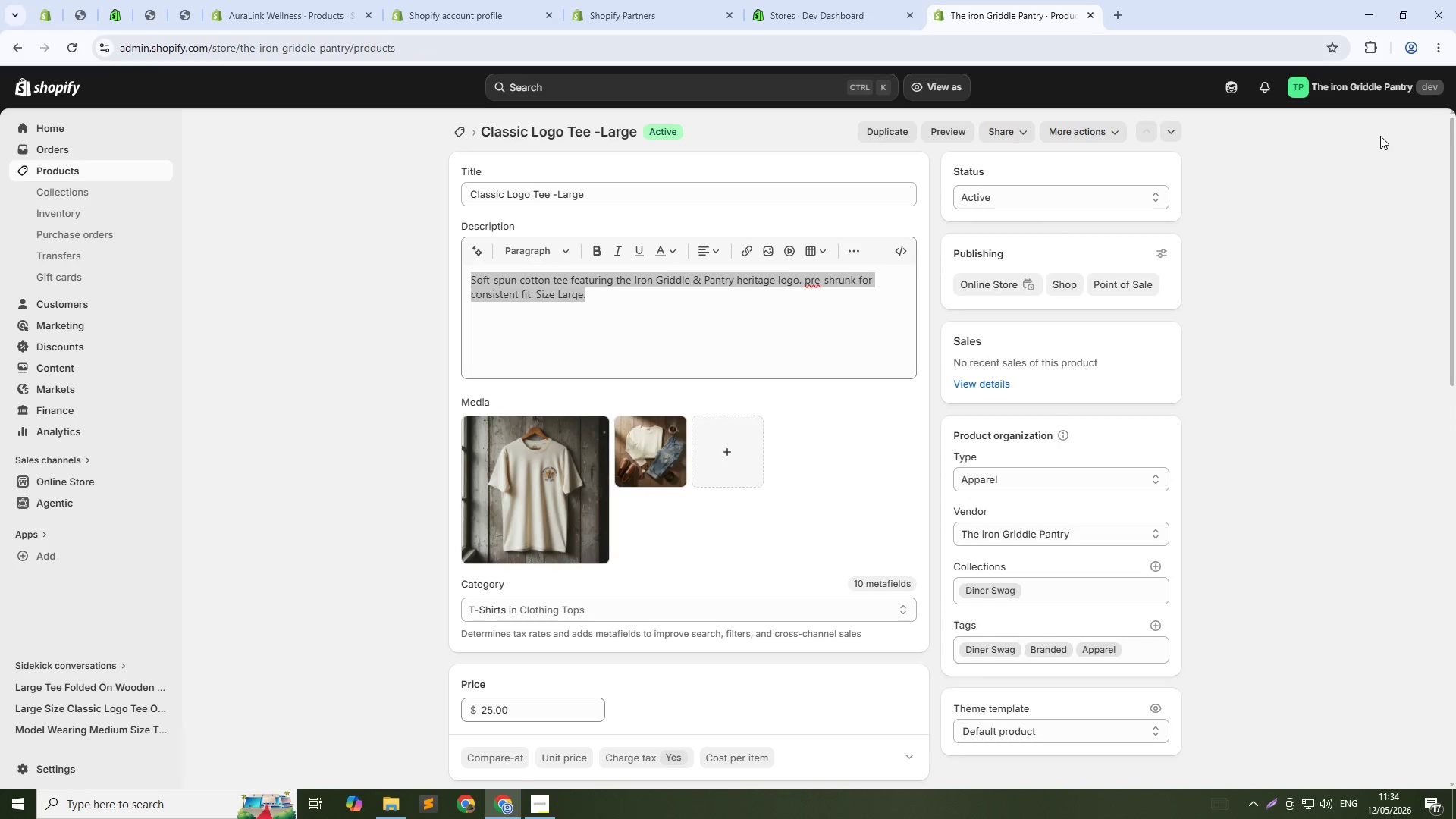 
left_click([1385, 130])
 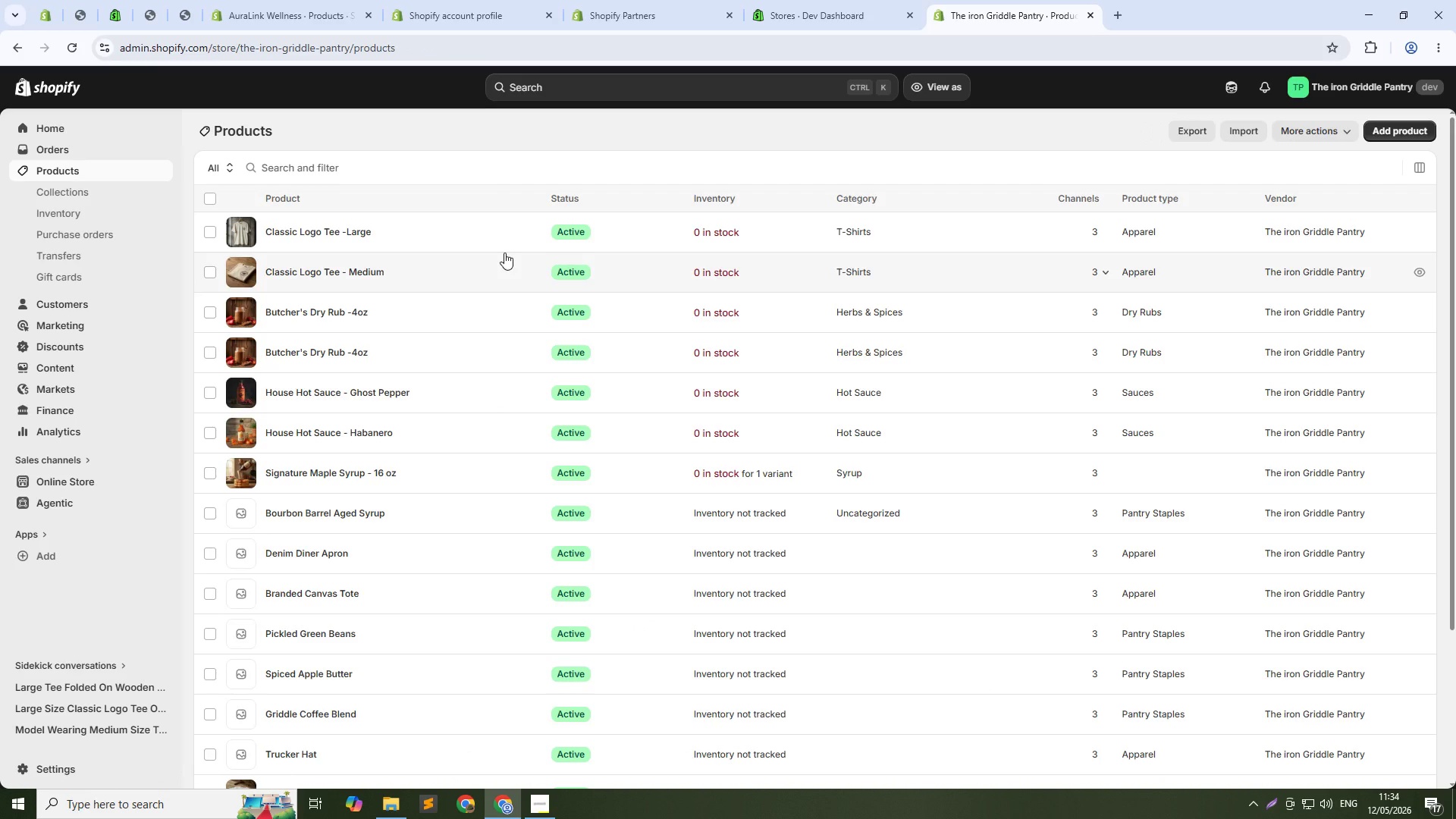 
scroll: coordinate [504, 253], scroll_direction: down, amount: 5.0
 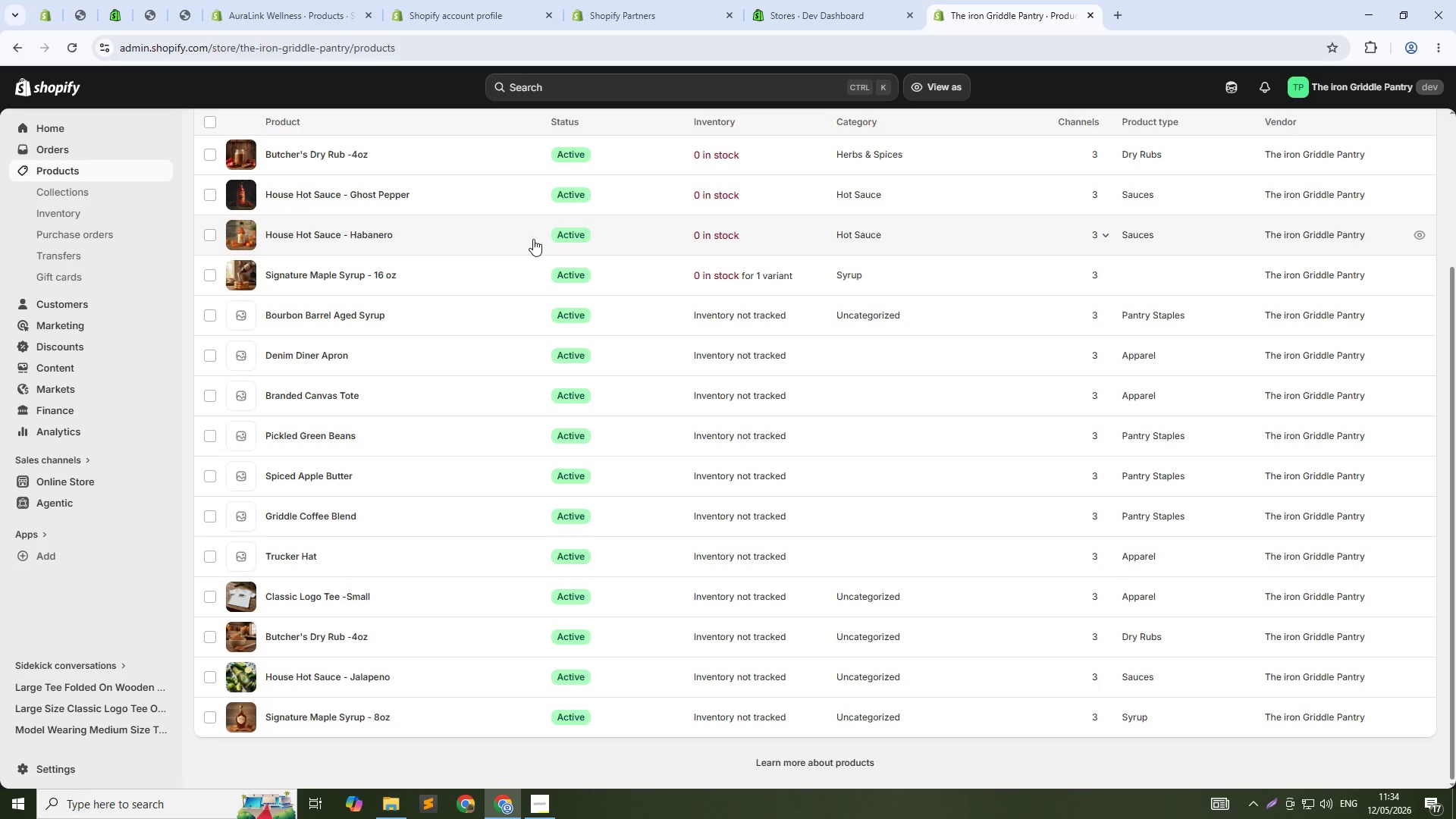 
wait(10.69)
 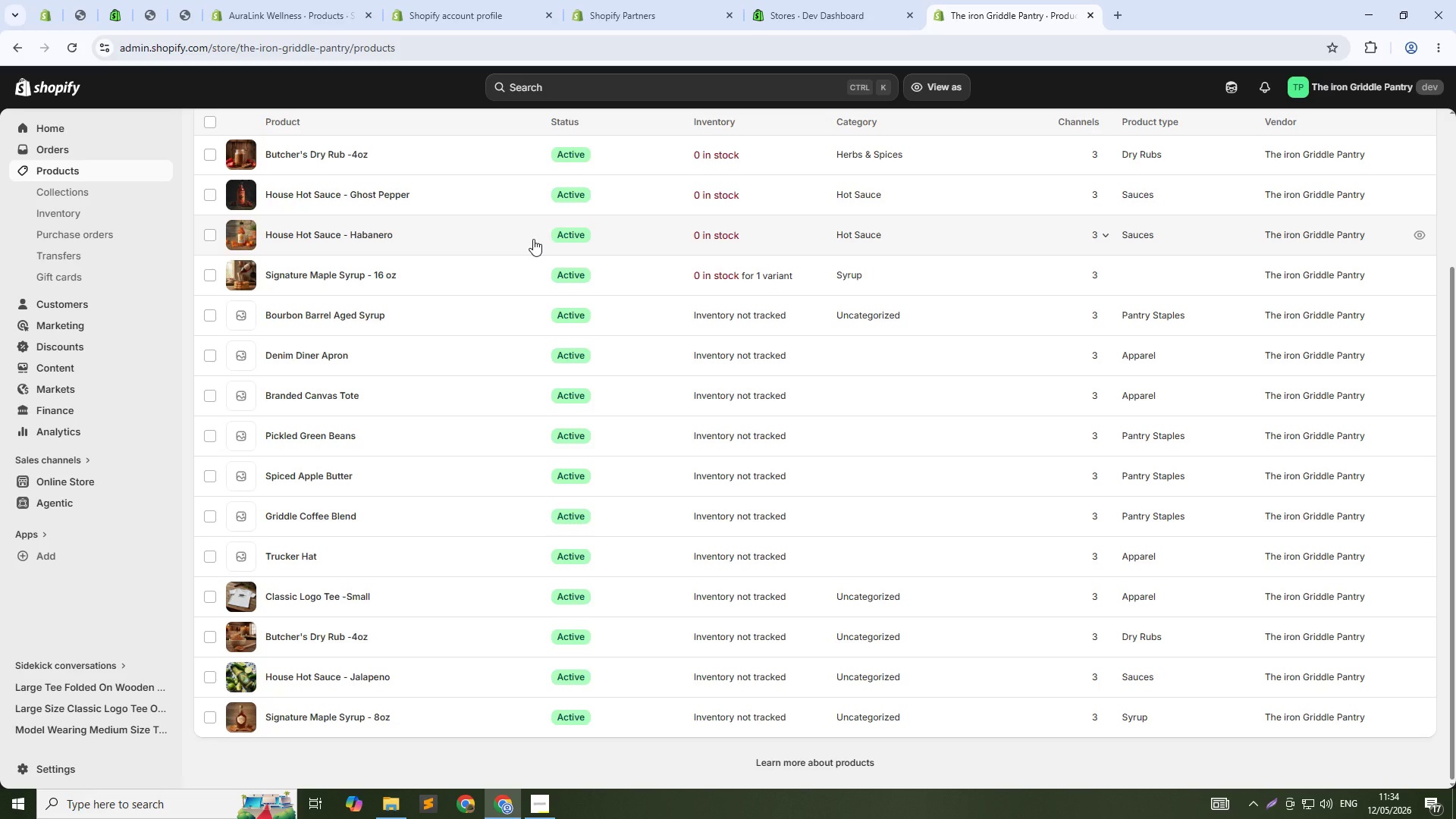 
scroll: coordinate [533, 239], scroll_direction: up, amount: 7.0
 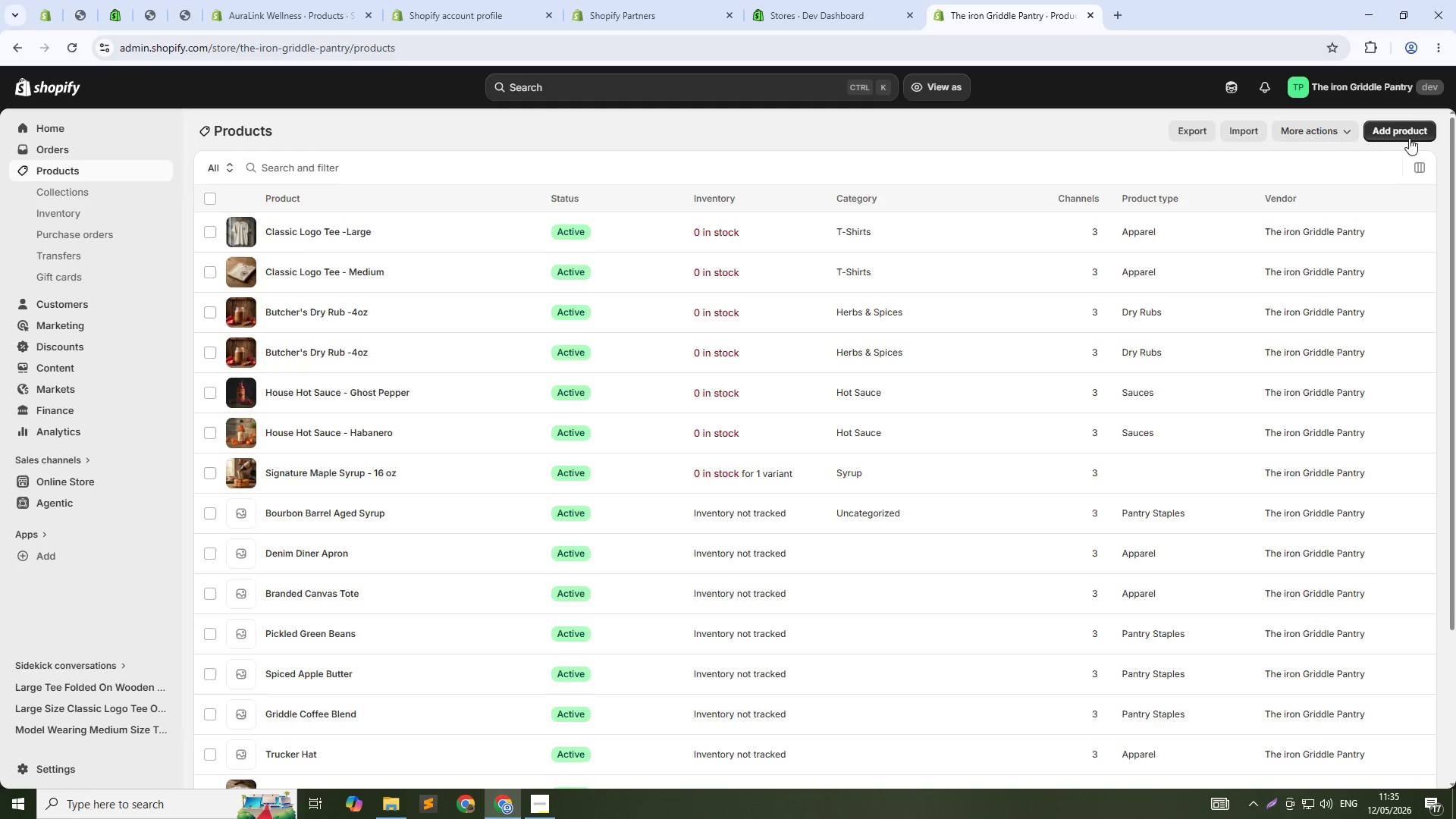 
left_click([1410, 140])
 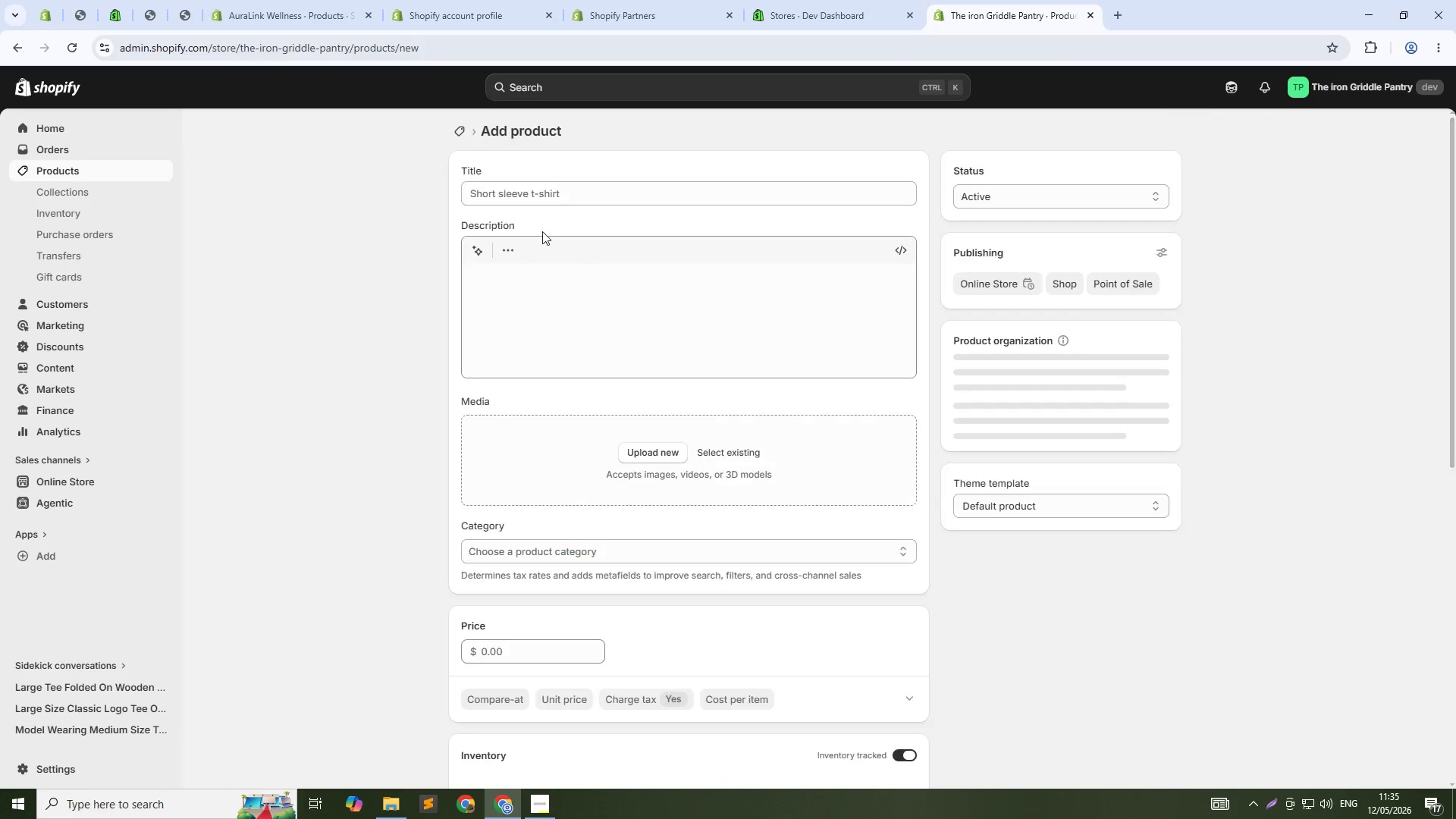 
left_click([558, 194])
 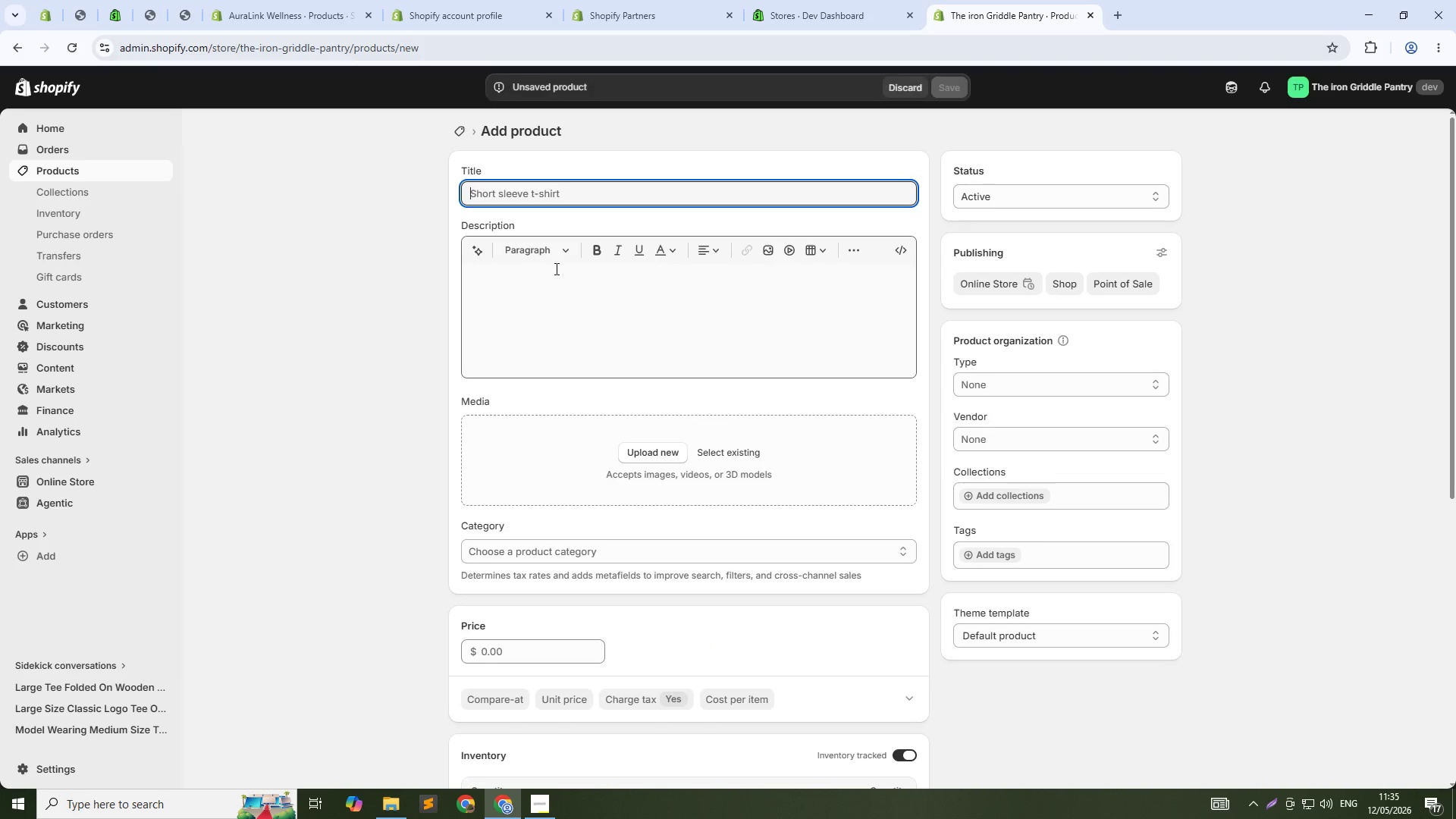 
left_click([549, 284])
 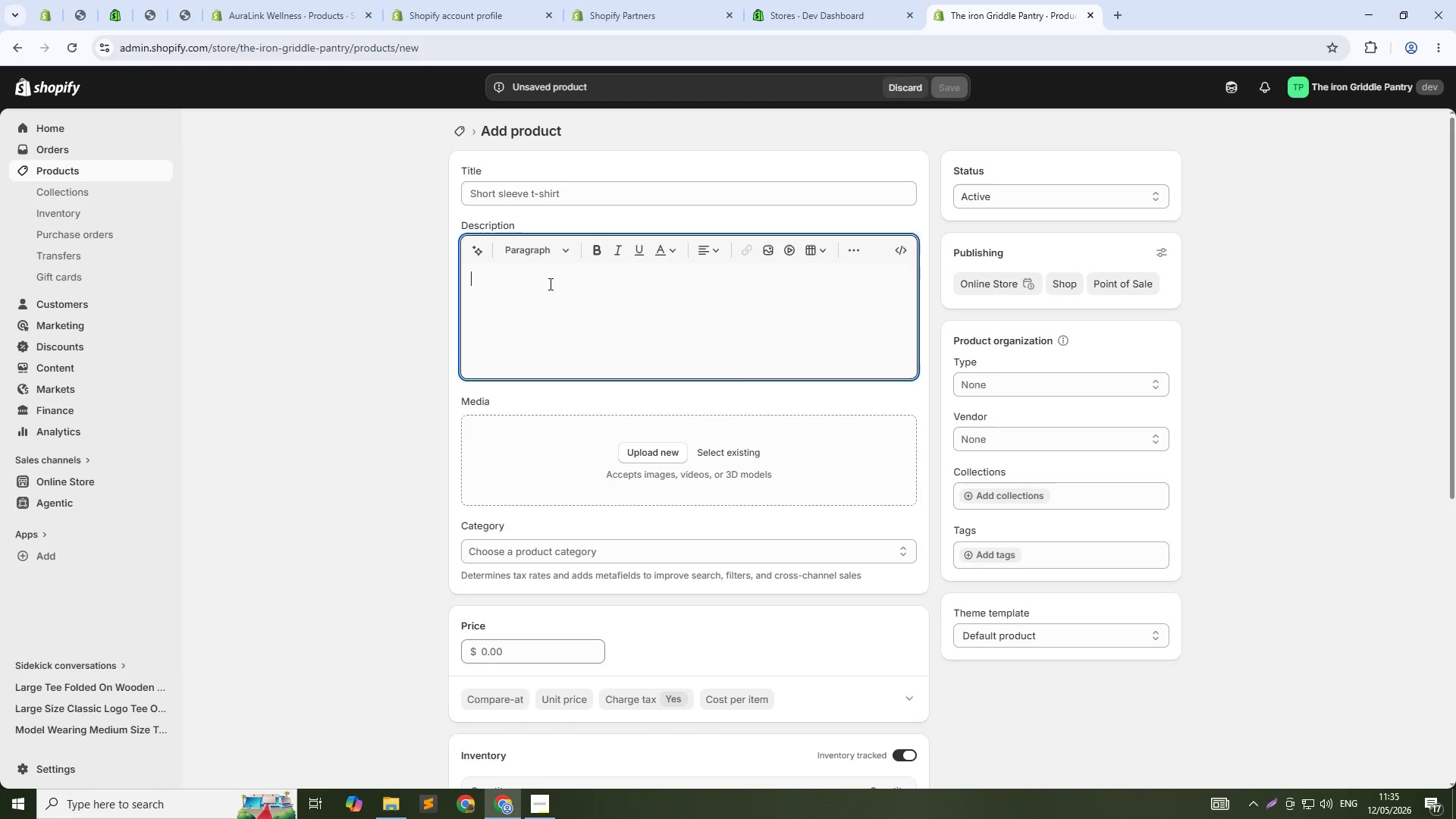 
key(Control+ControlLeft)
 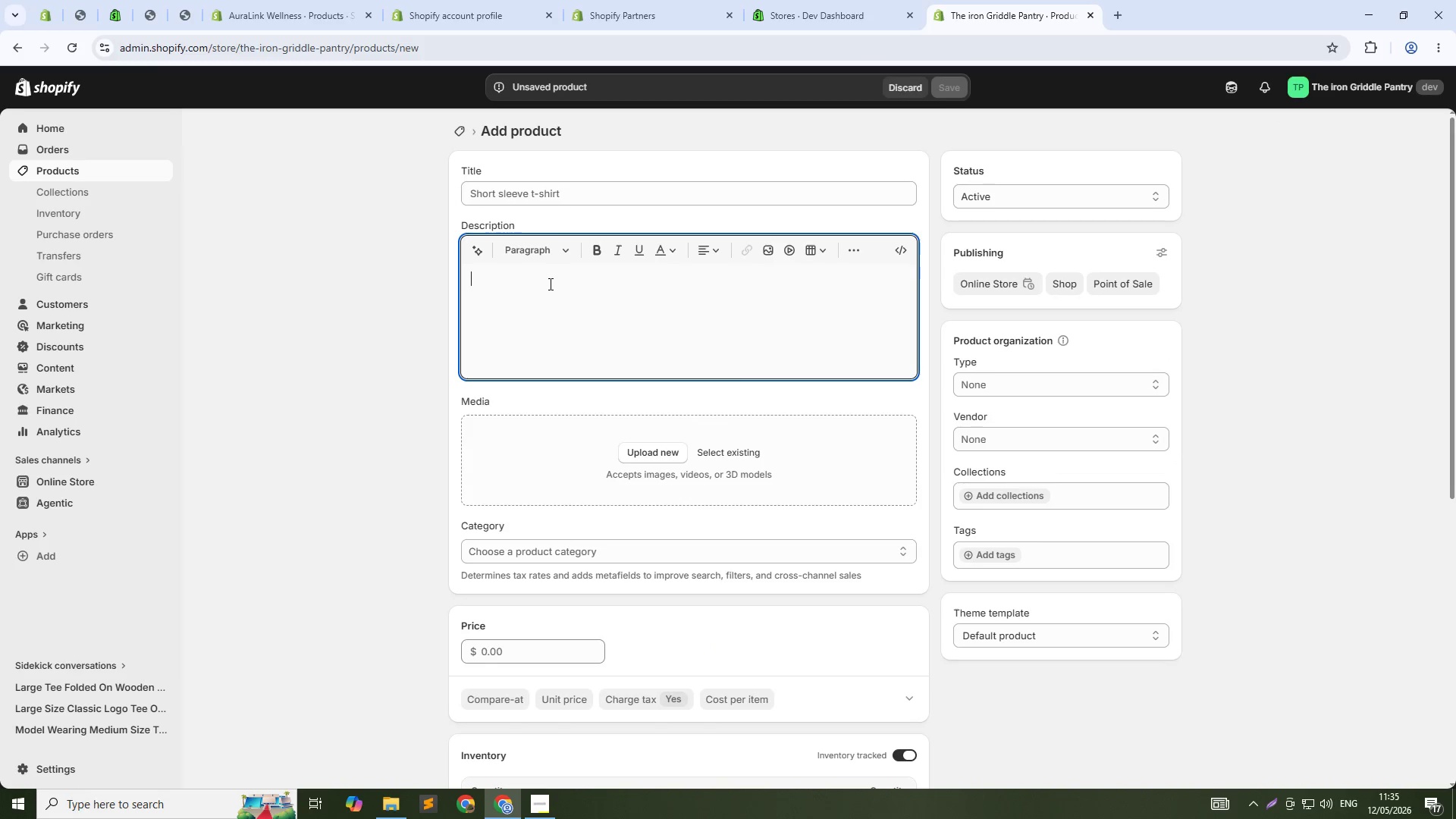 
key(Control+V)
 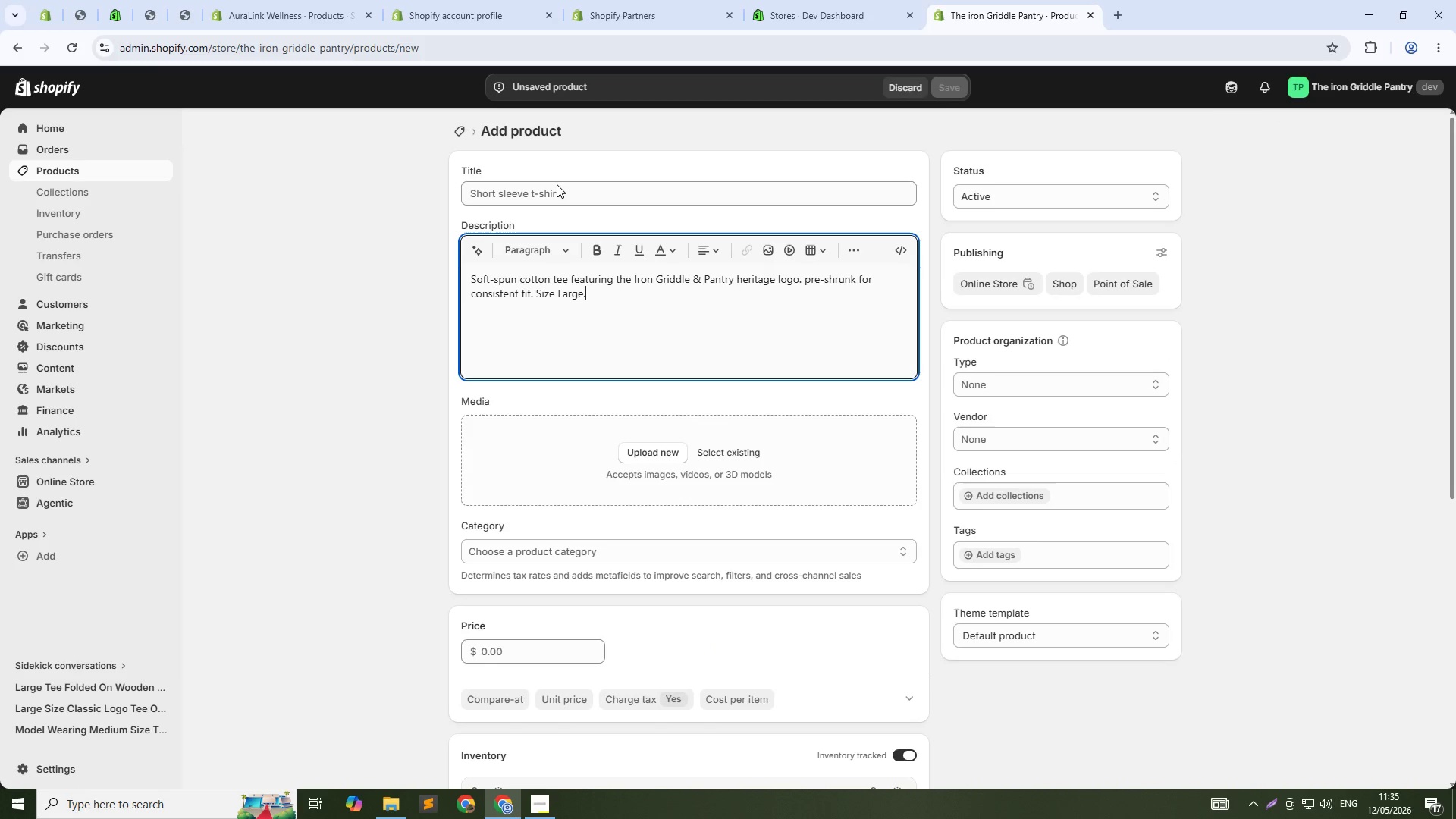 
double_click([557, 184])
 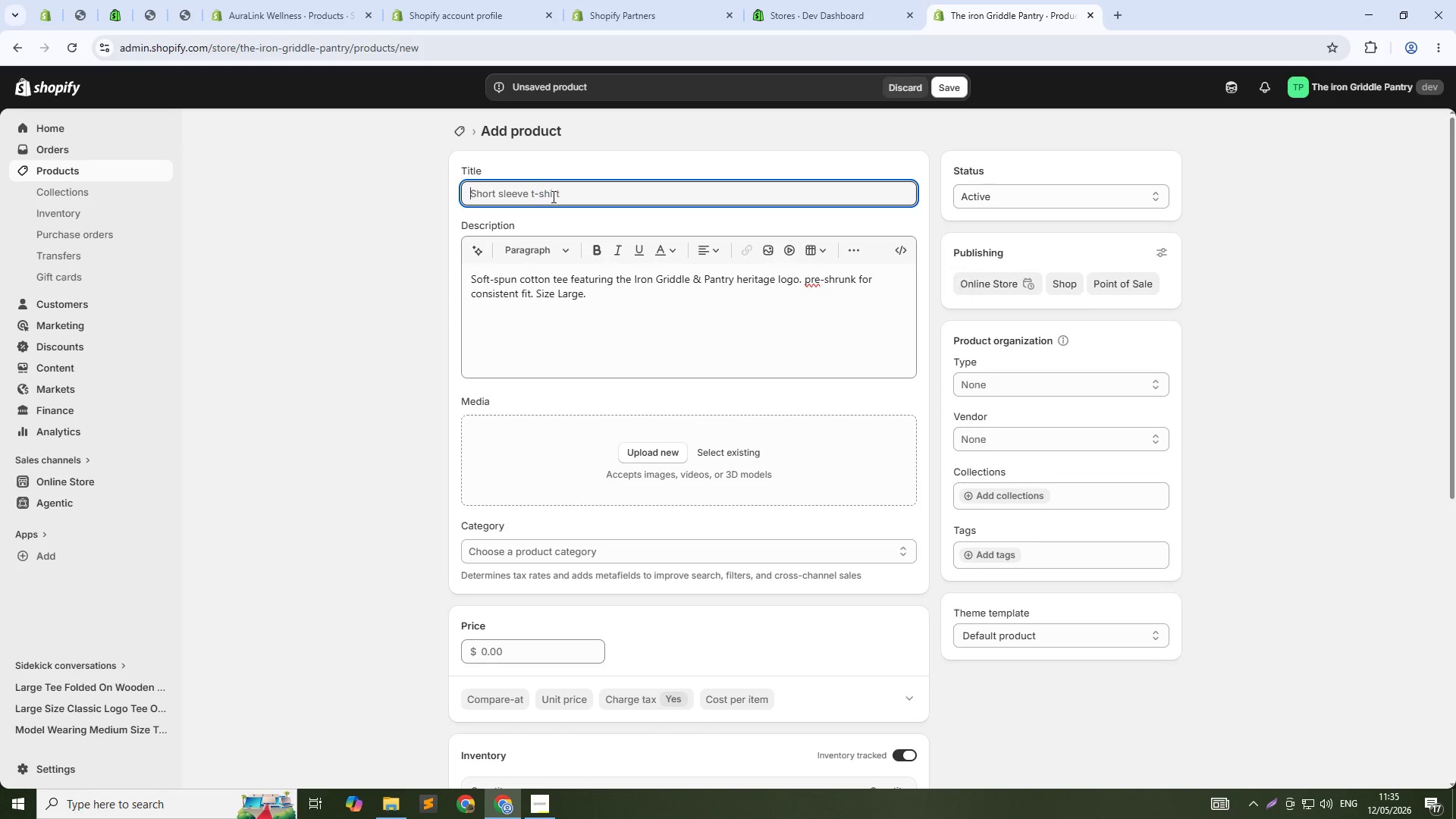 
double_click([552, 196])
 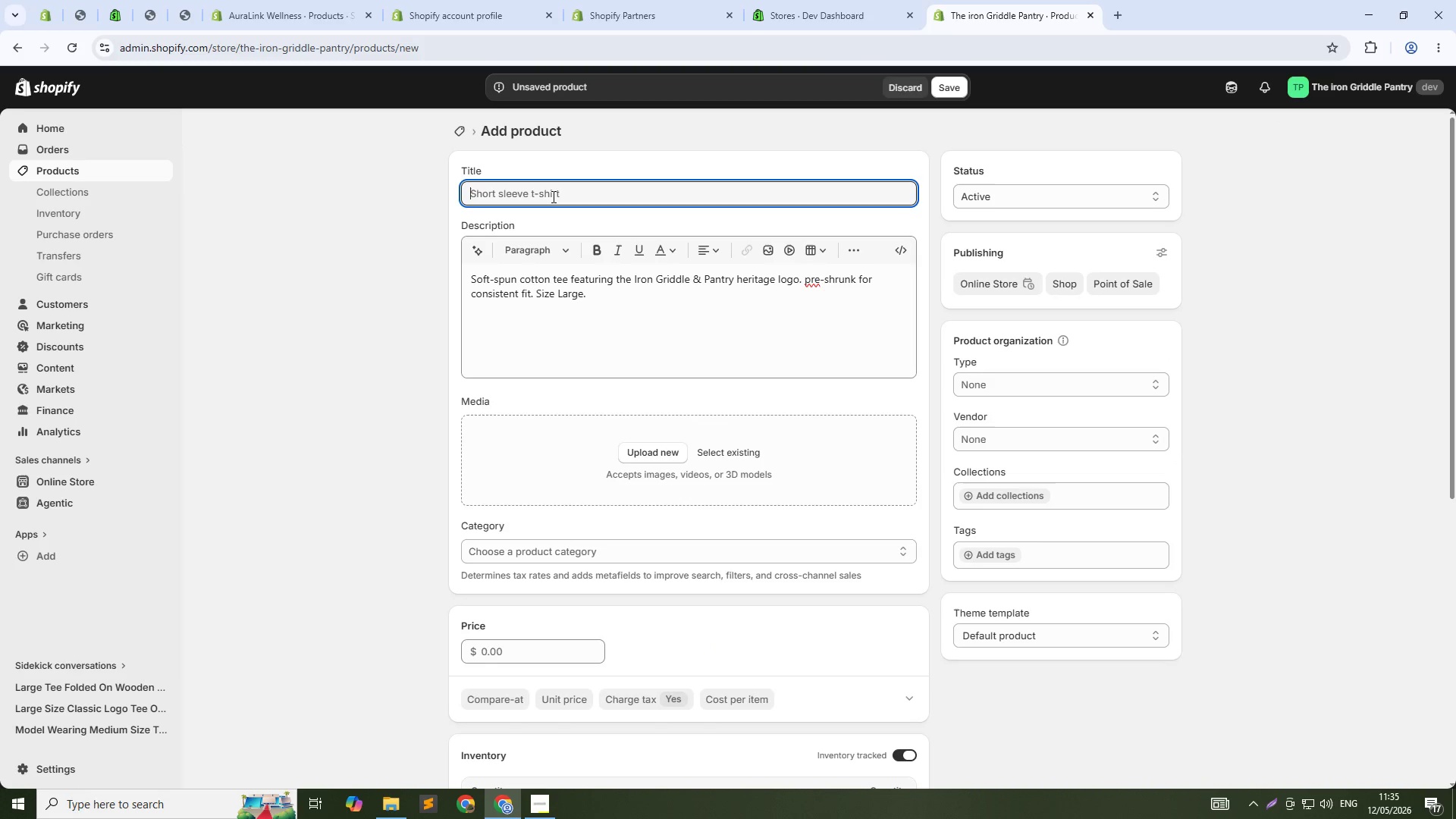 
triple_click([552, 196])
 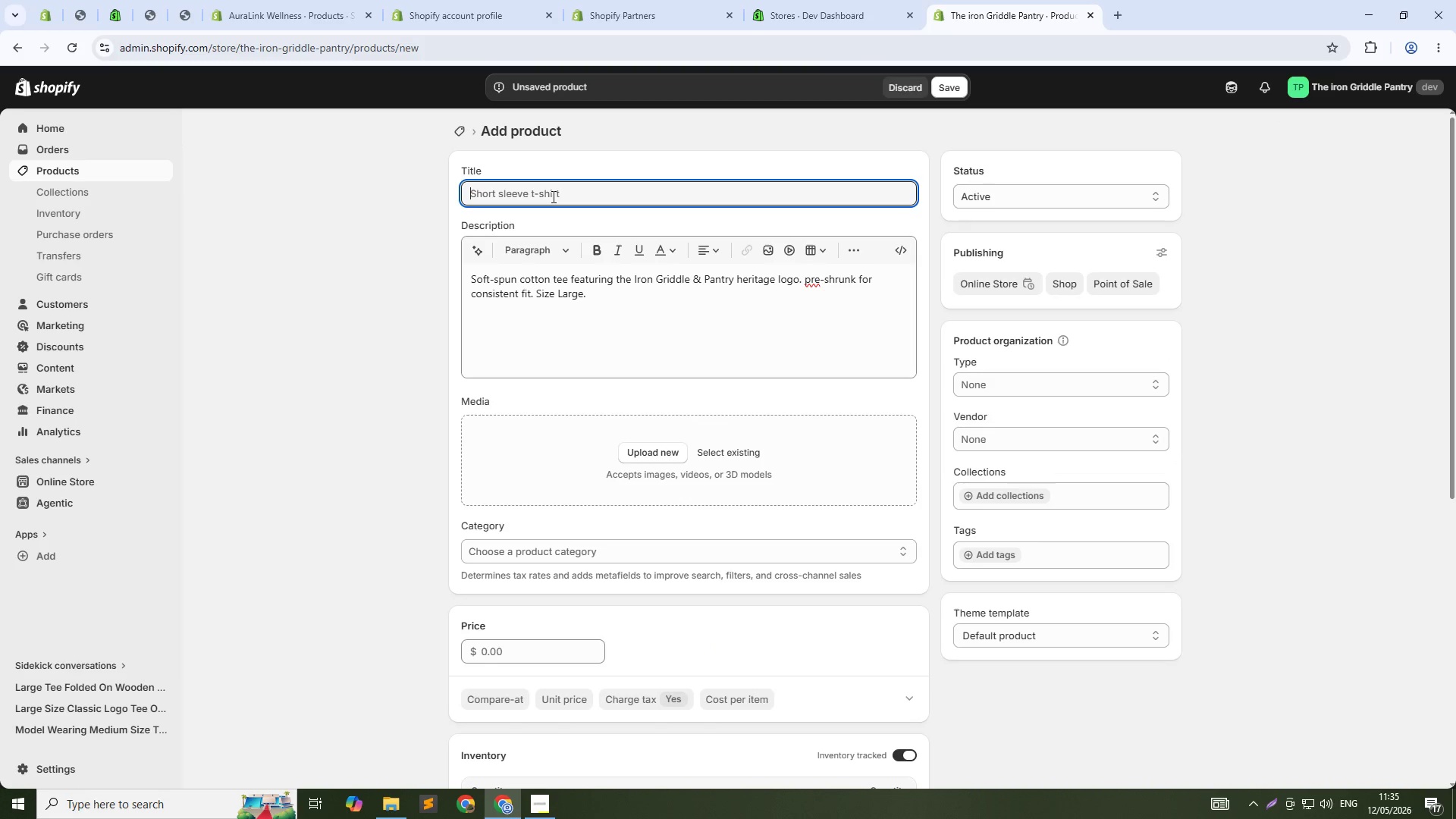 
key(Meta+V)
 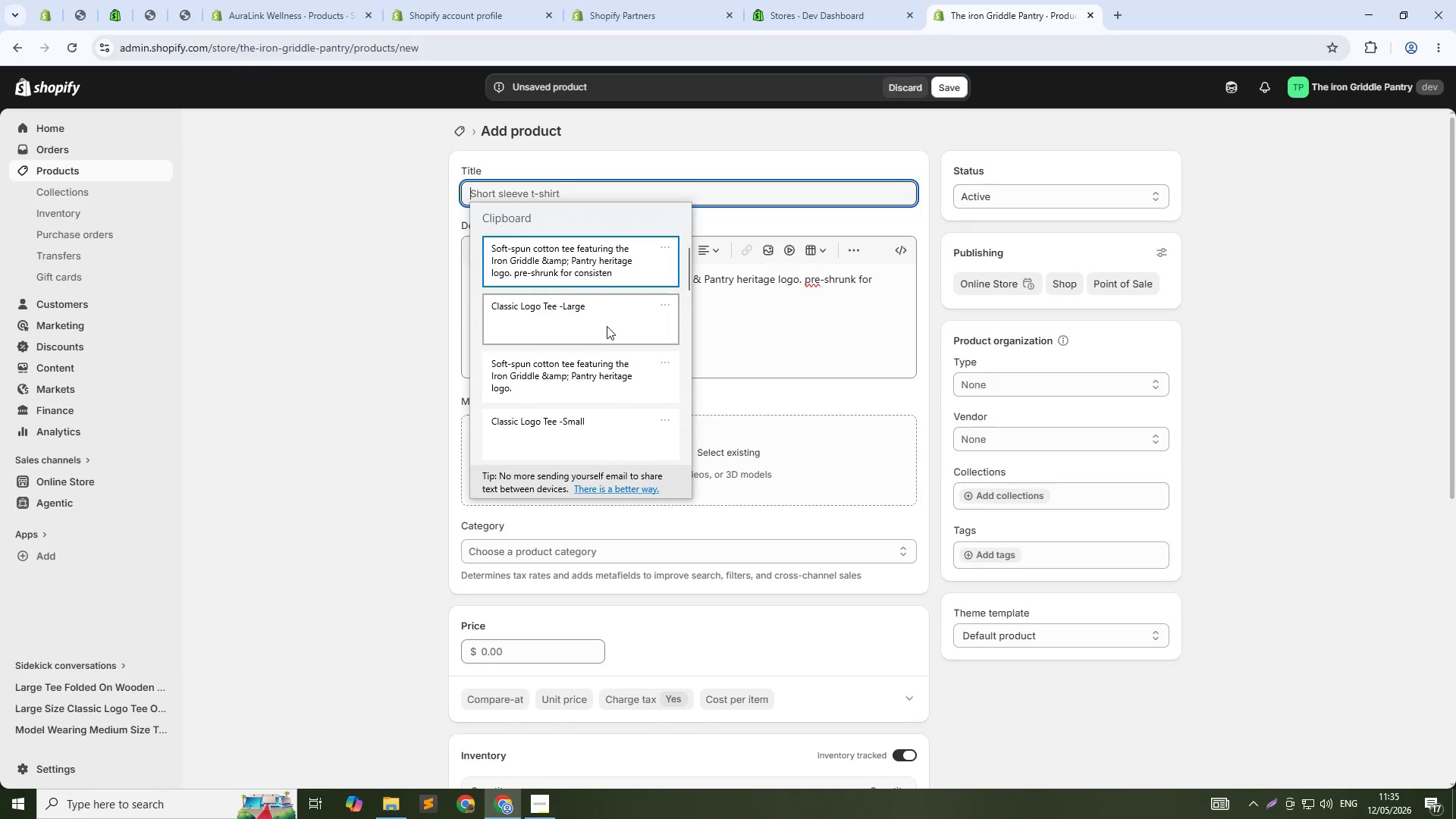 
key(Control+ControlLeft)
 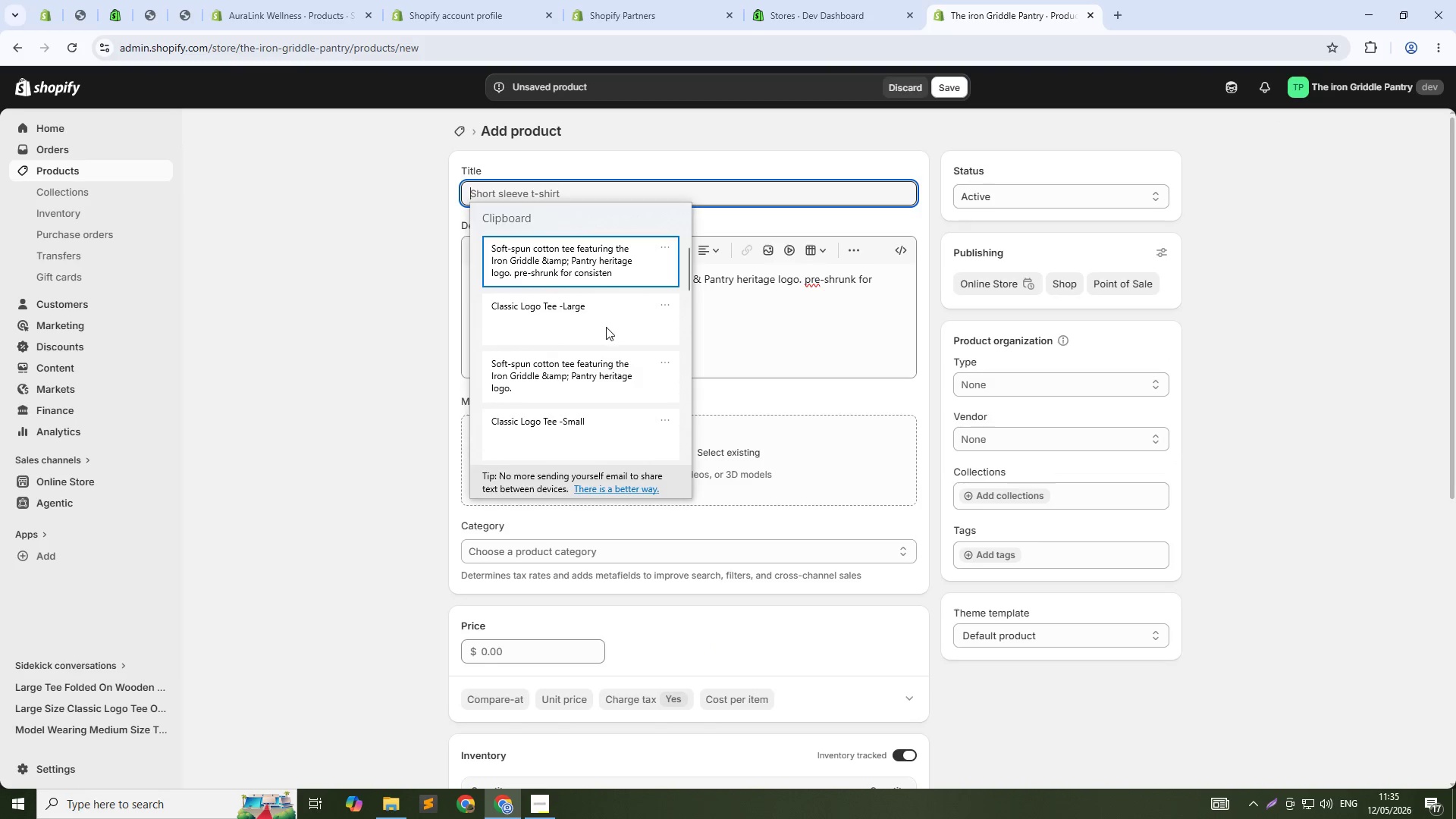 
key(Control+V)
 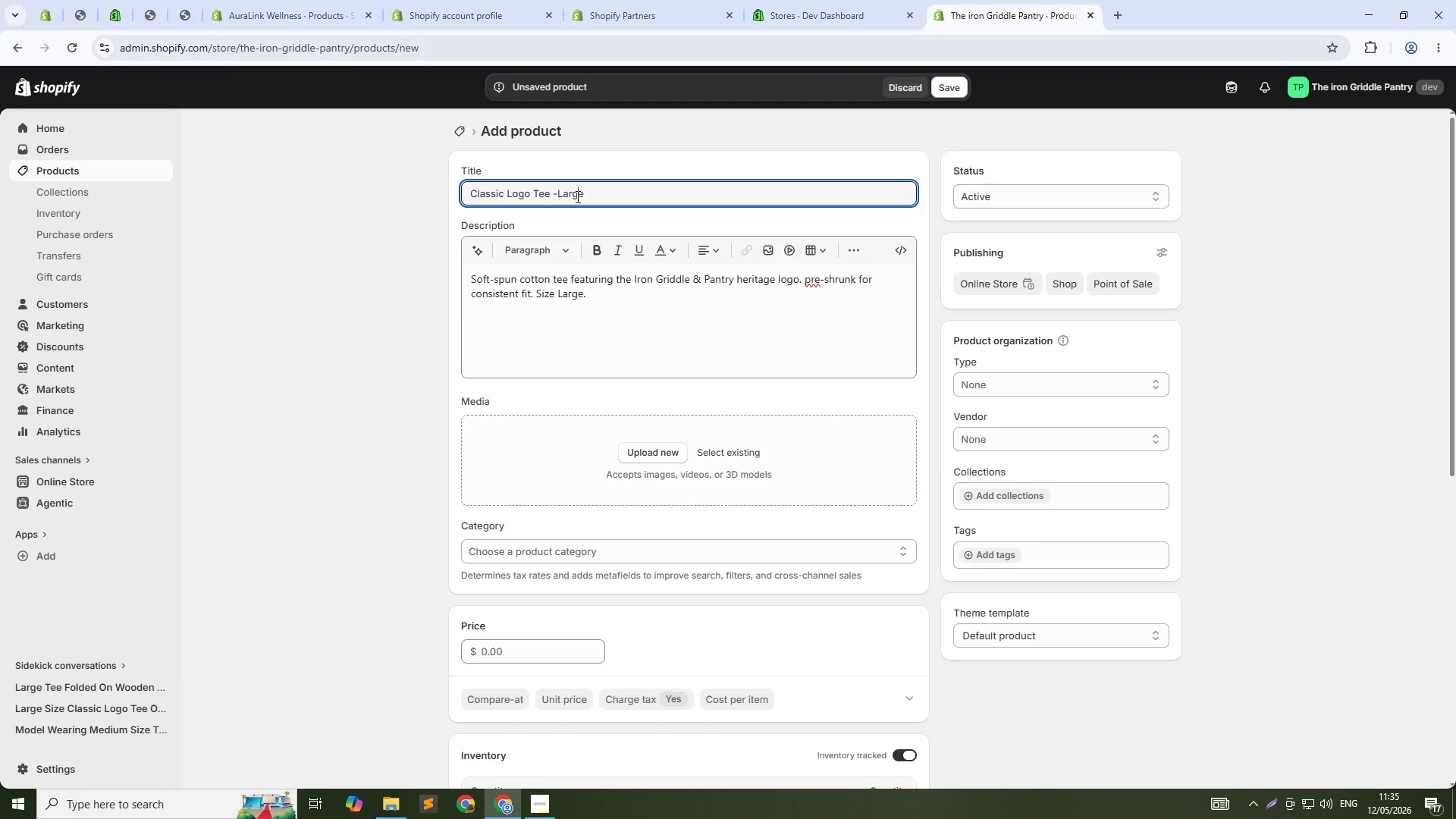 
double_click([576, 196])
 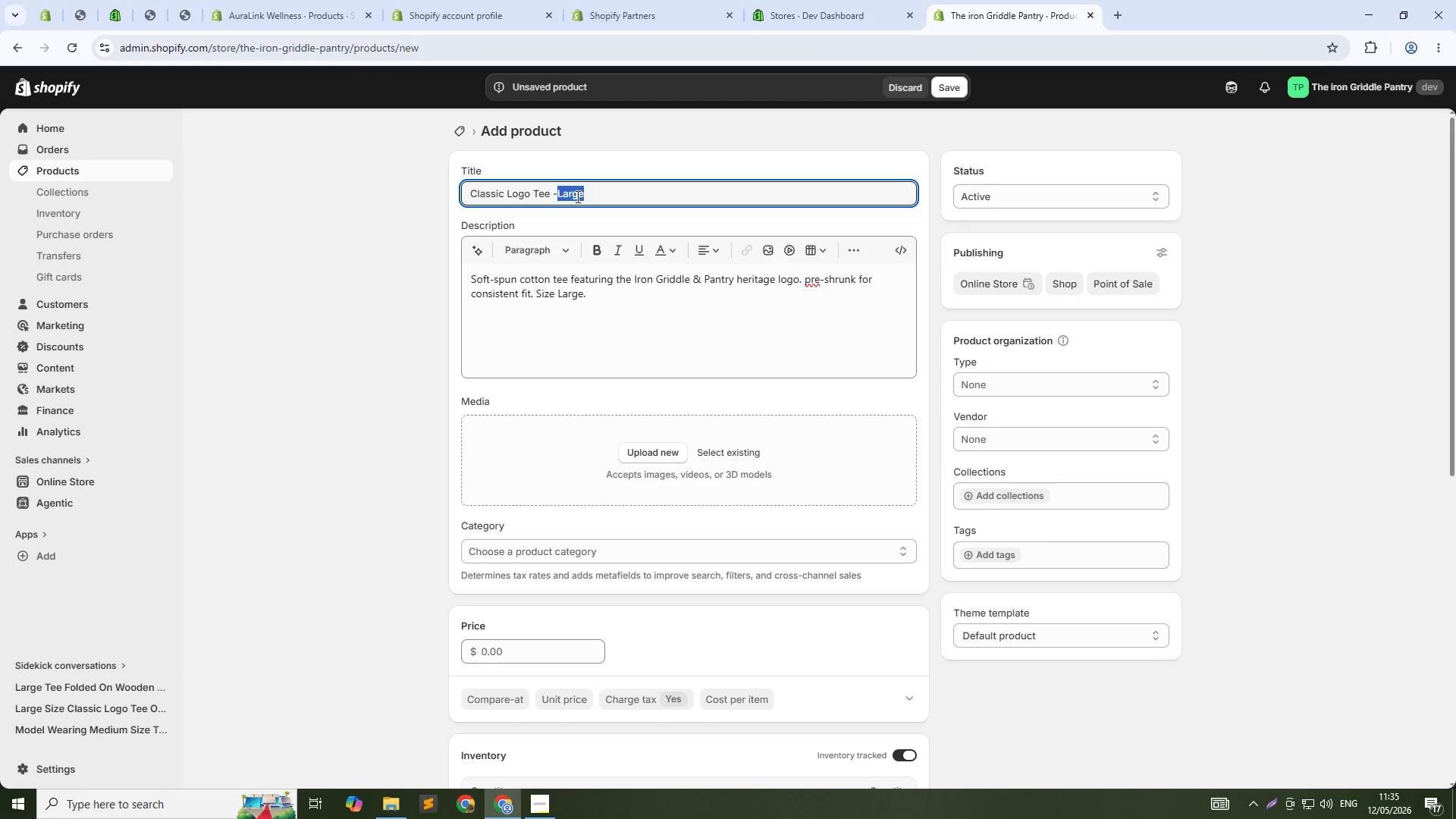 
type(XL)
 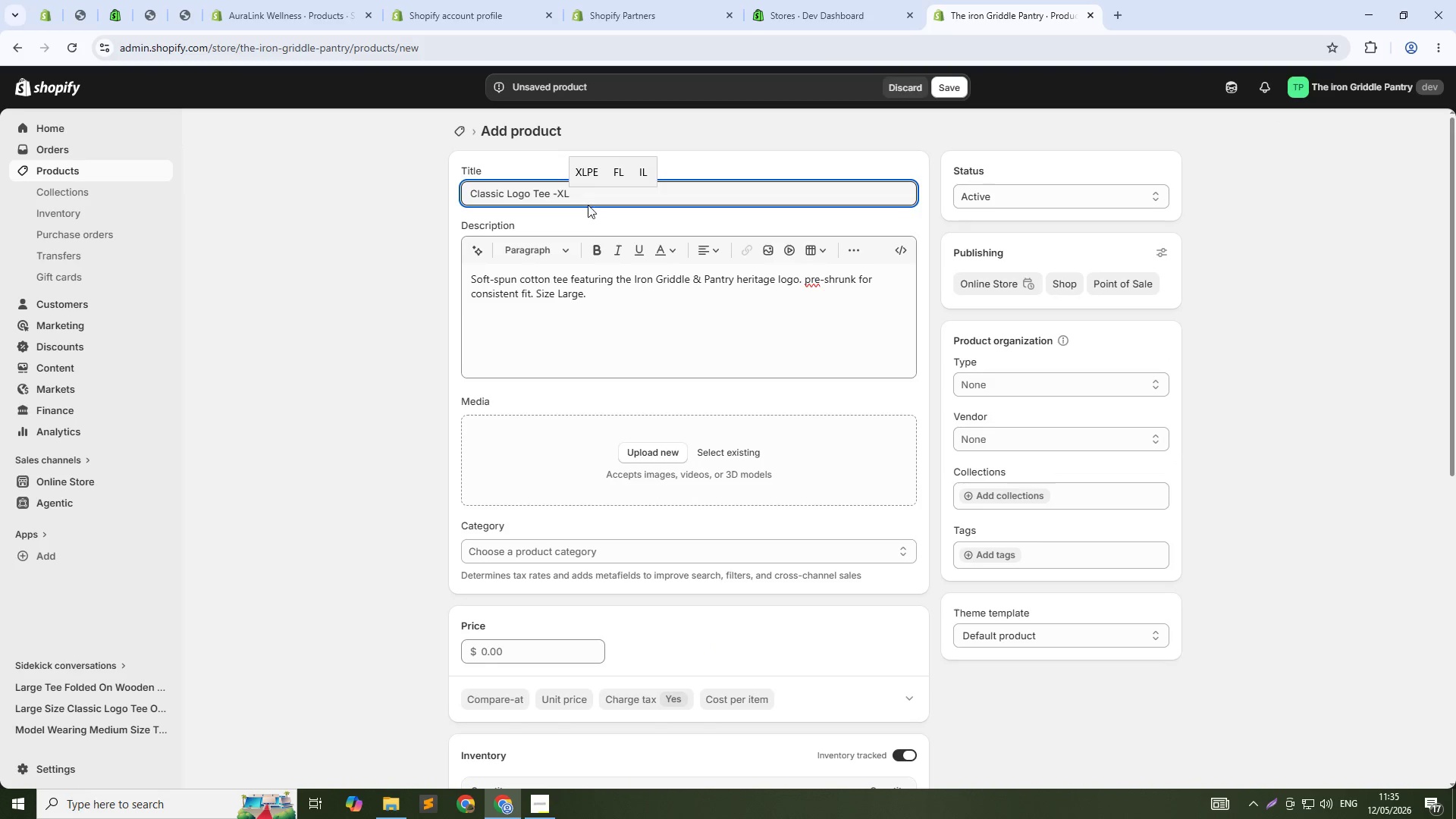 
left_click([588, 306])
 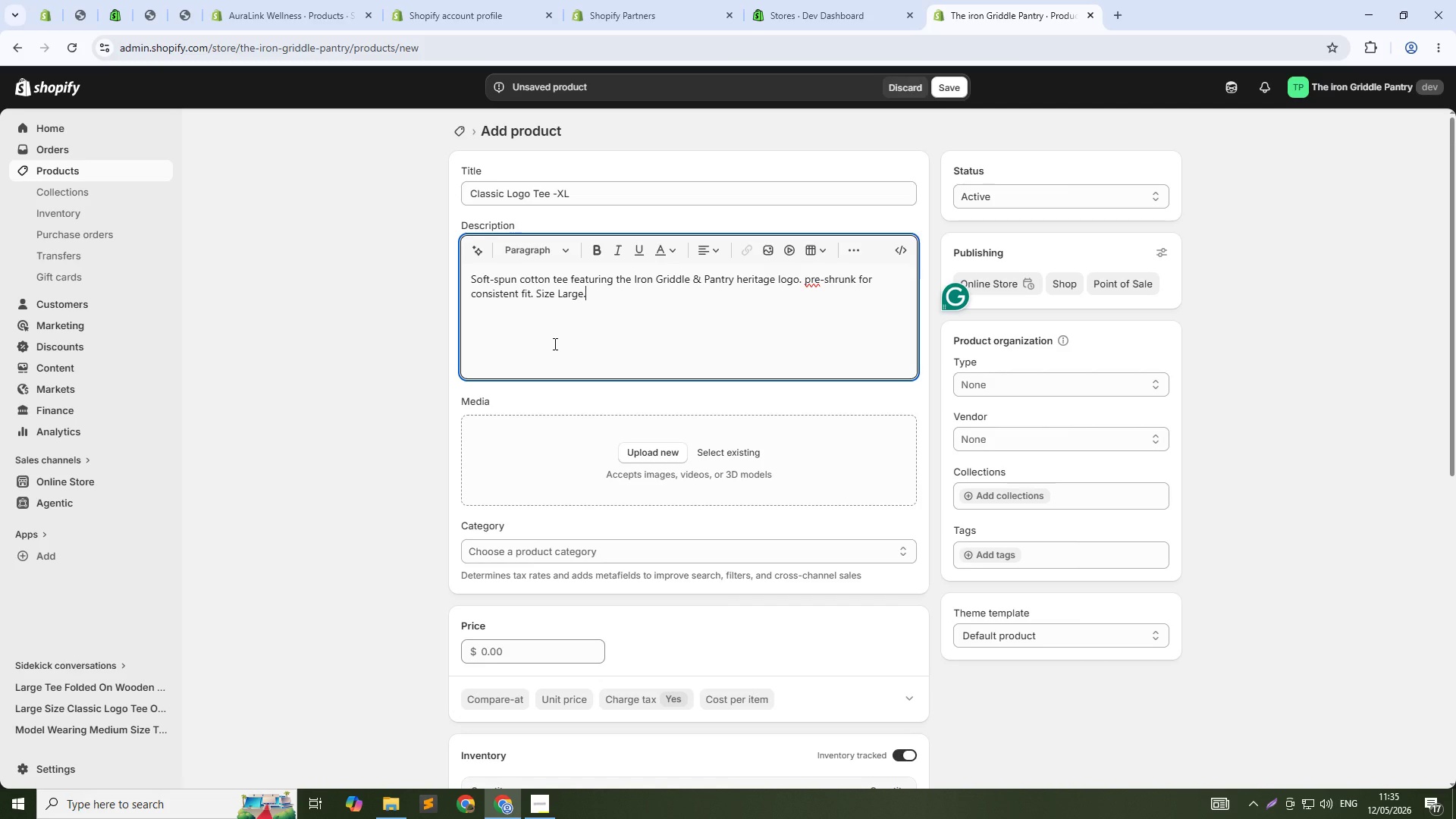 
wait(7.59)
 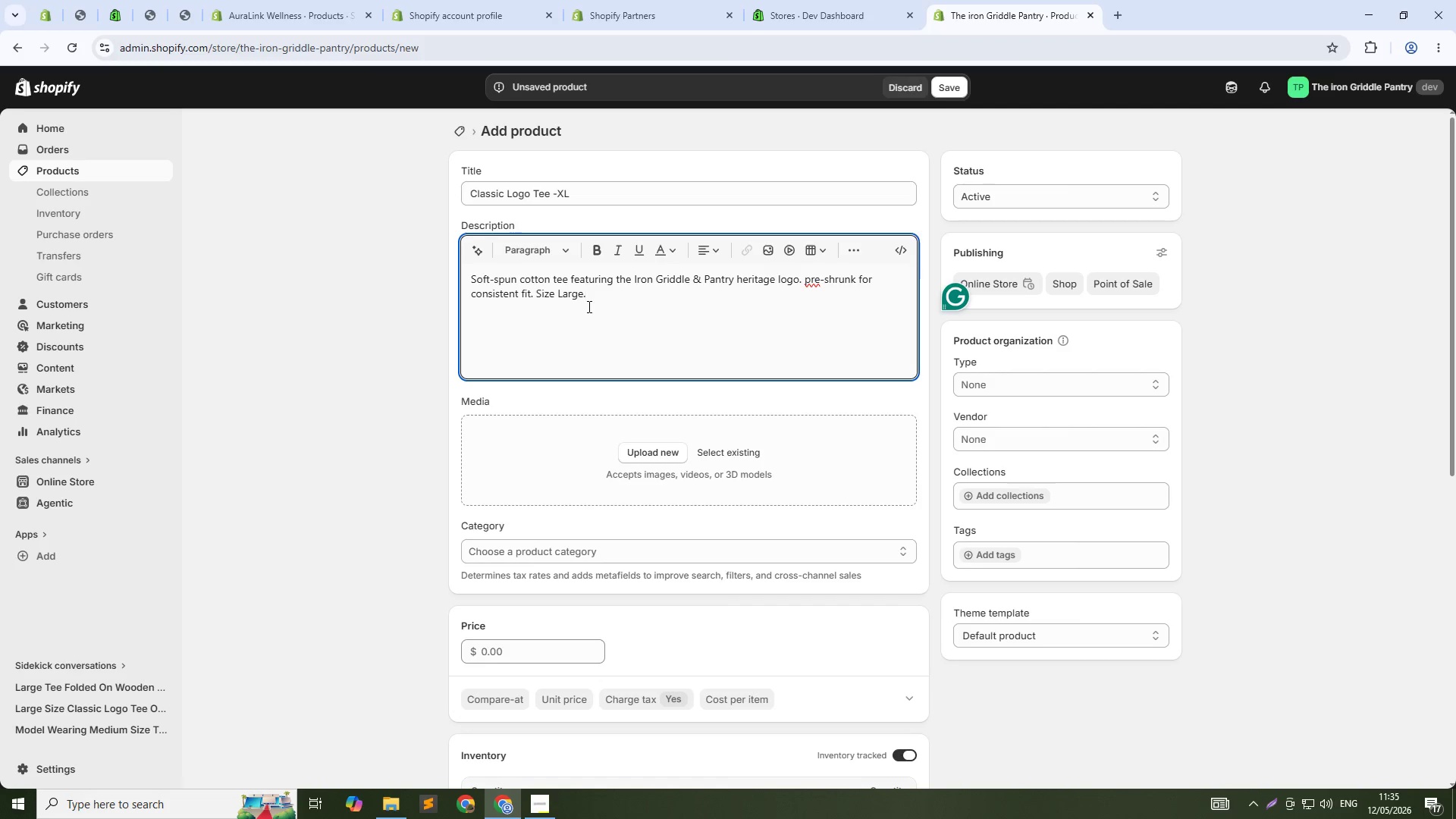 
left_click([738, 451])
 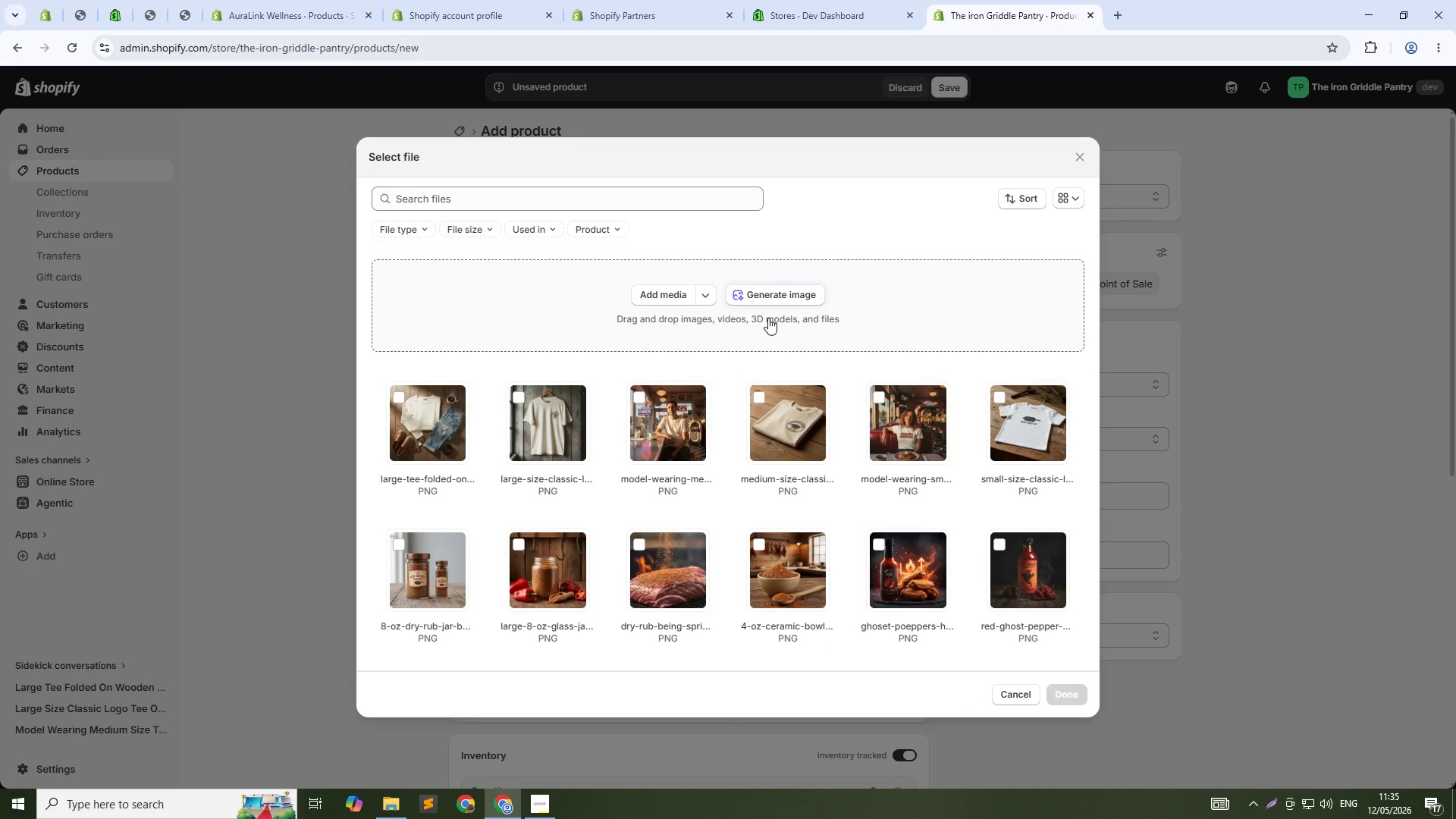 
left_click([780, 284])
 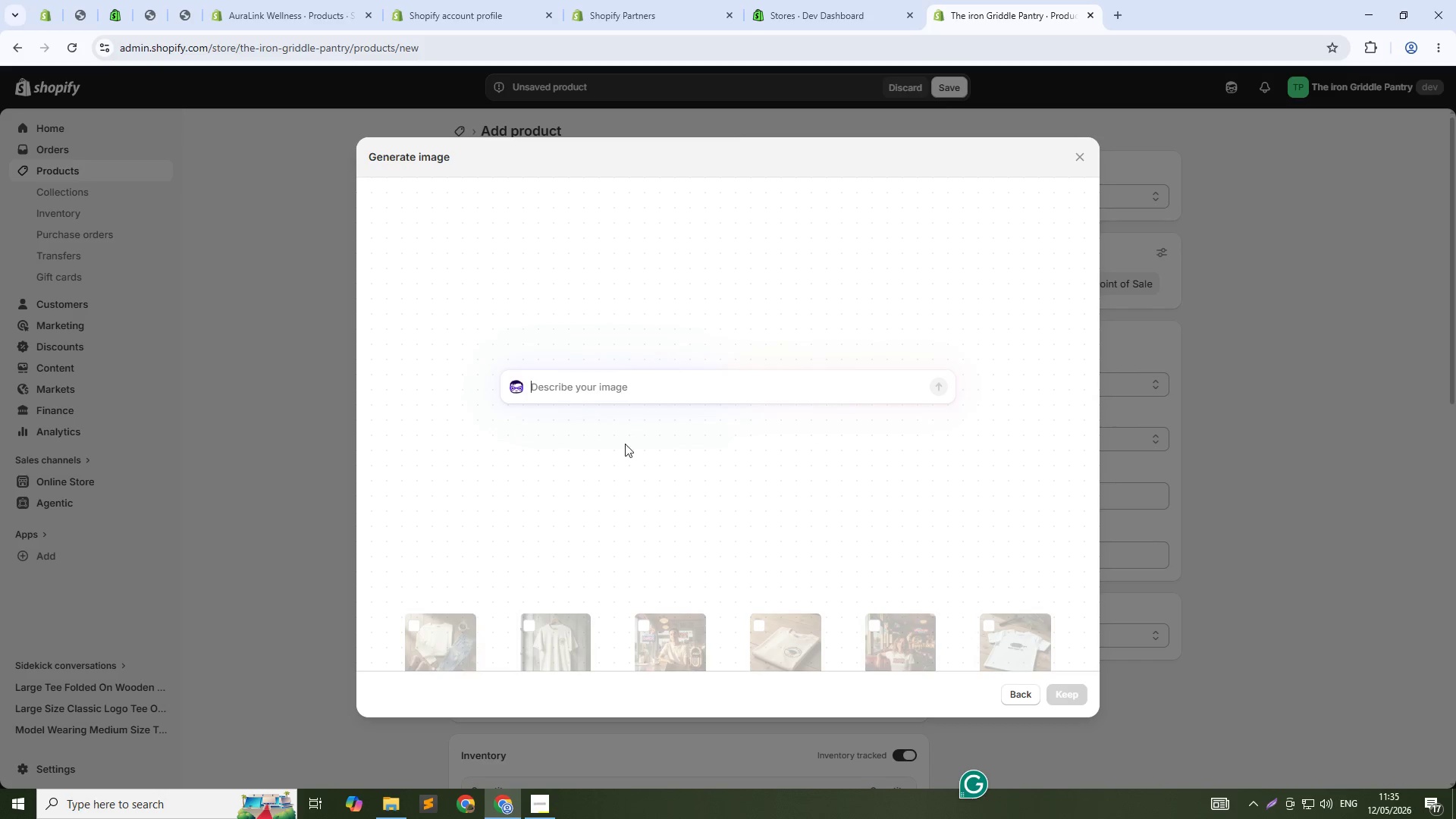 
type(XL SIZE)
key(Backspace)
key(Backspace)
key(Backspace)
type(ize classic logo tee laid flat. logo details visible. Whote coton)
key(Backspace)
key(Backspace)
type(ton. Rustic wooder)
key(Backspace)
key(Backspace)
type(en background. natural lighting.1:1)
 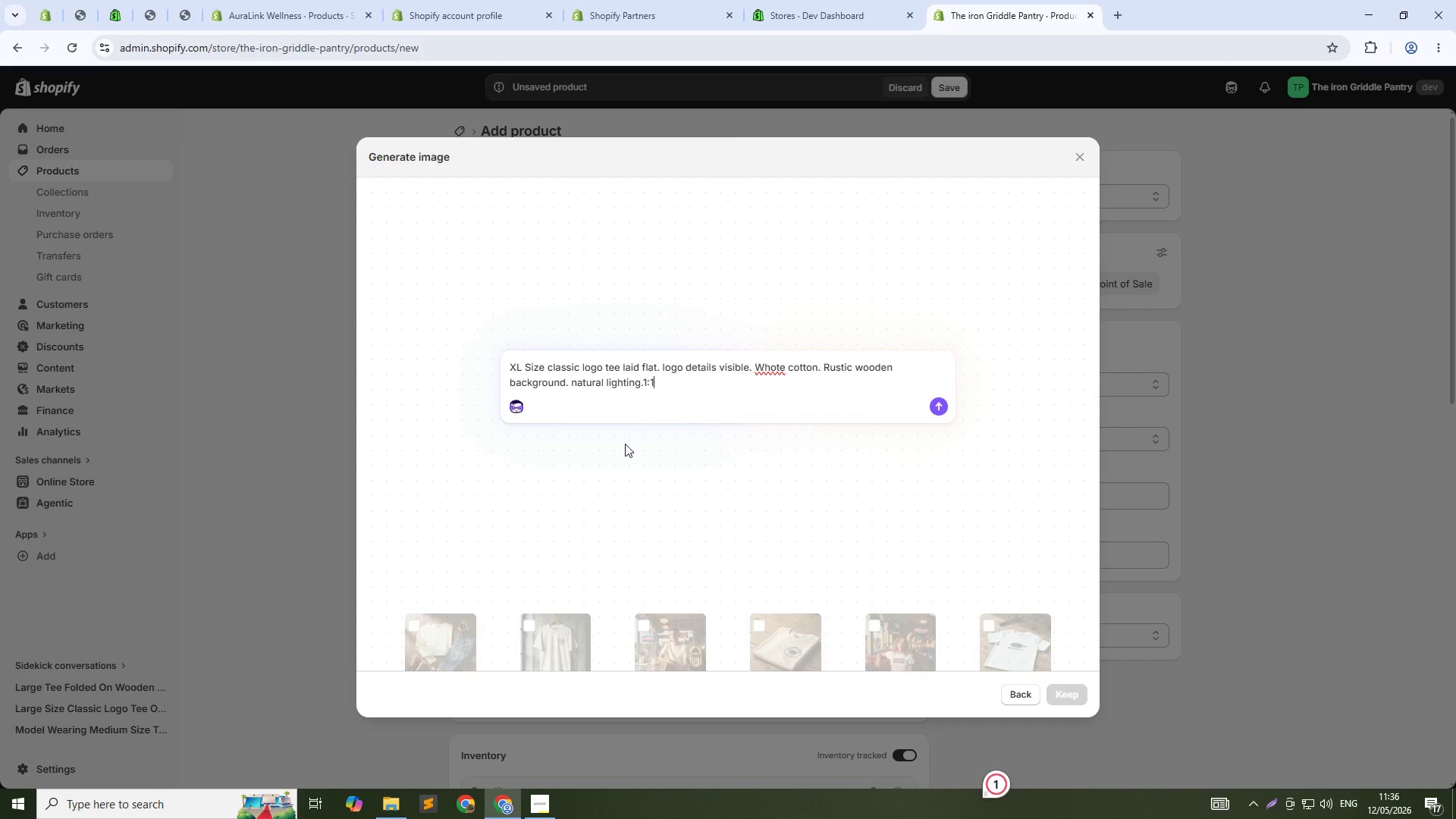 
key(Enter)
 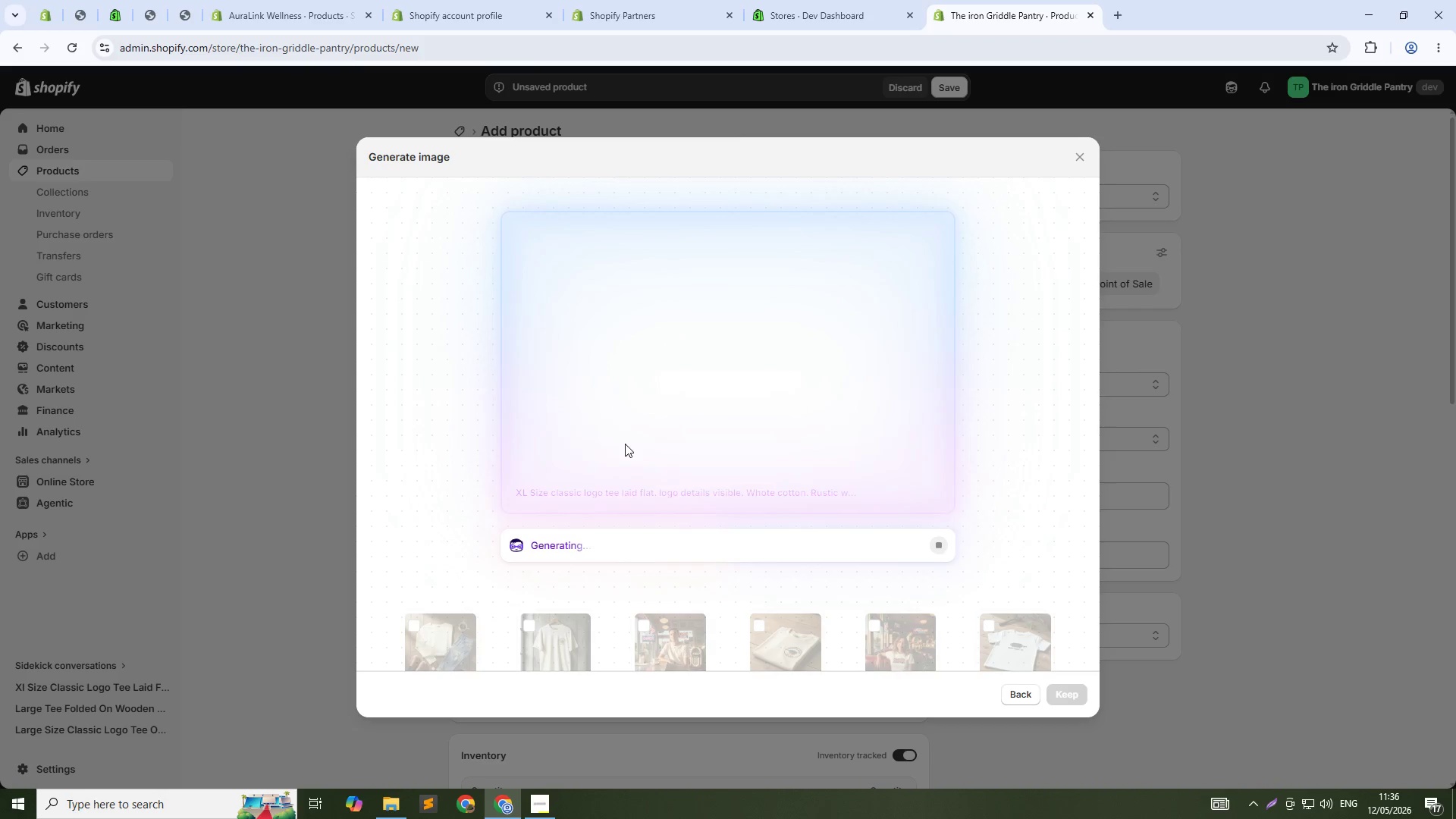 
wait(22.23)
 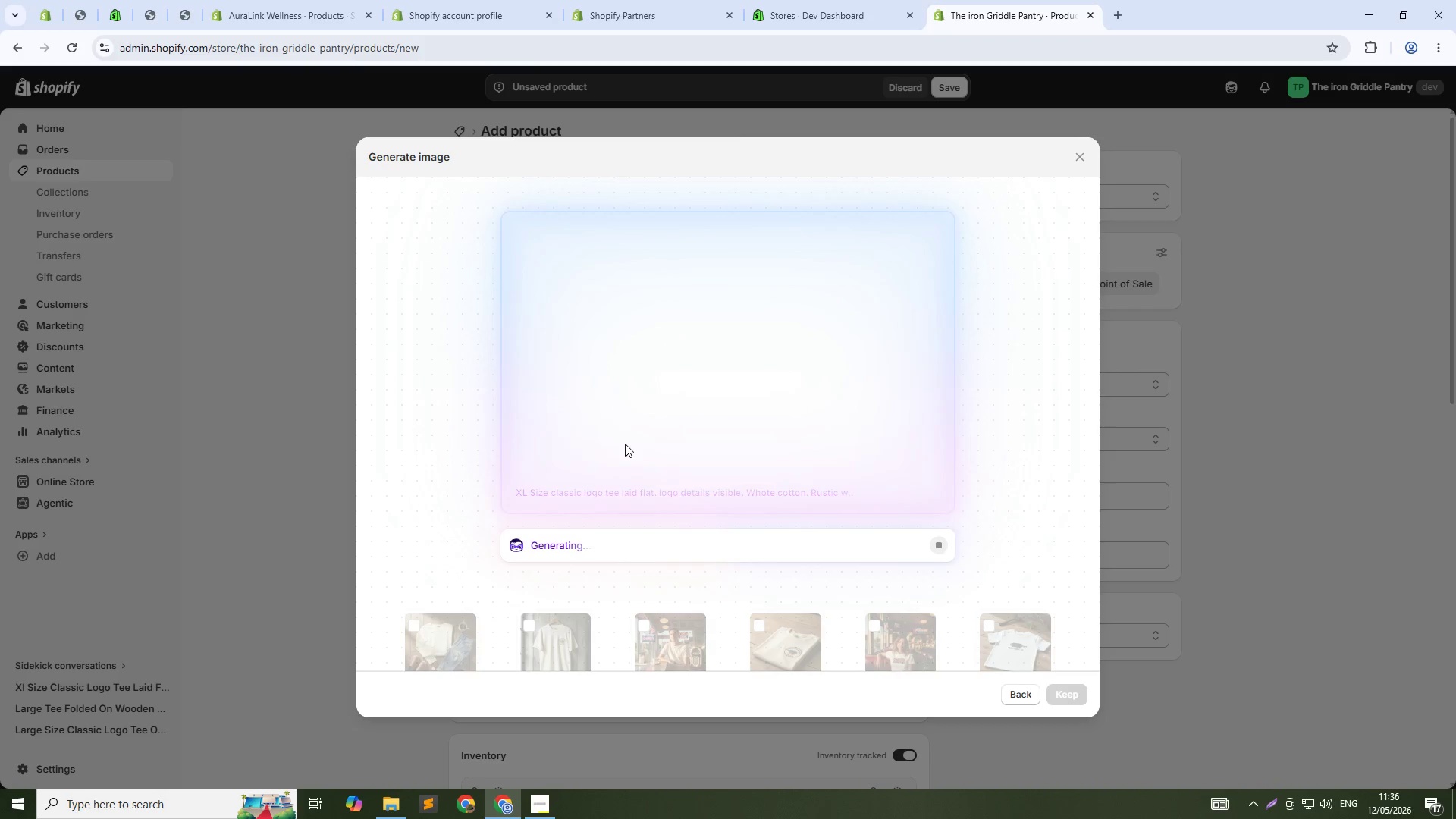 
left_click([1071, 697])
 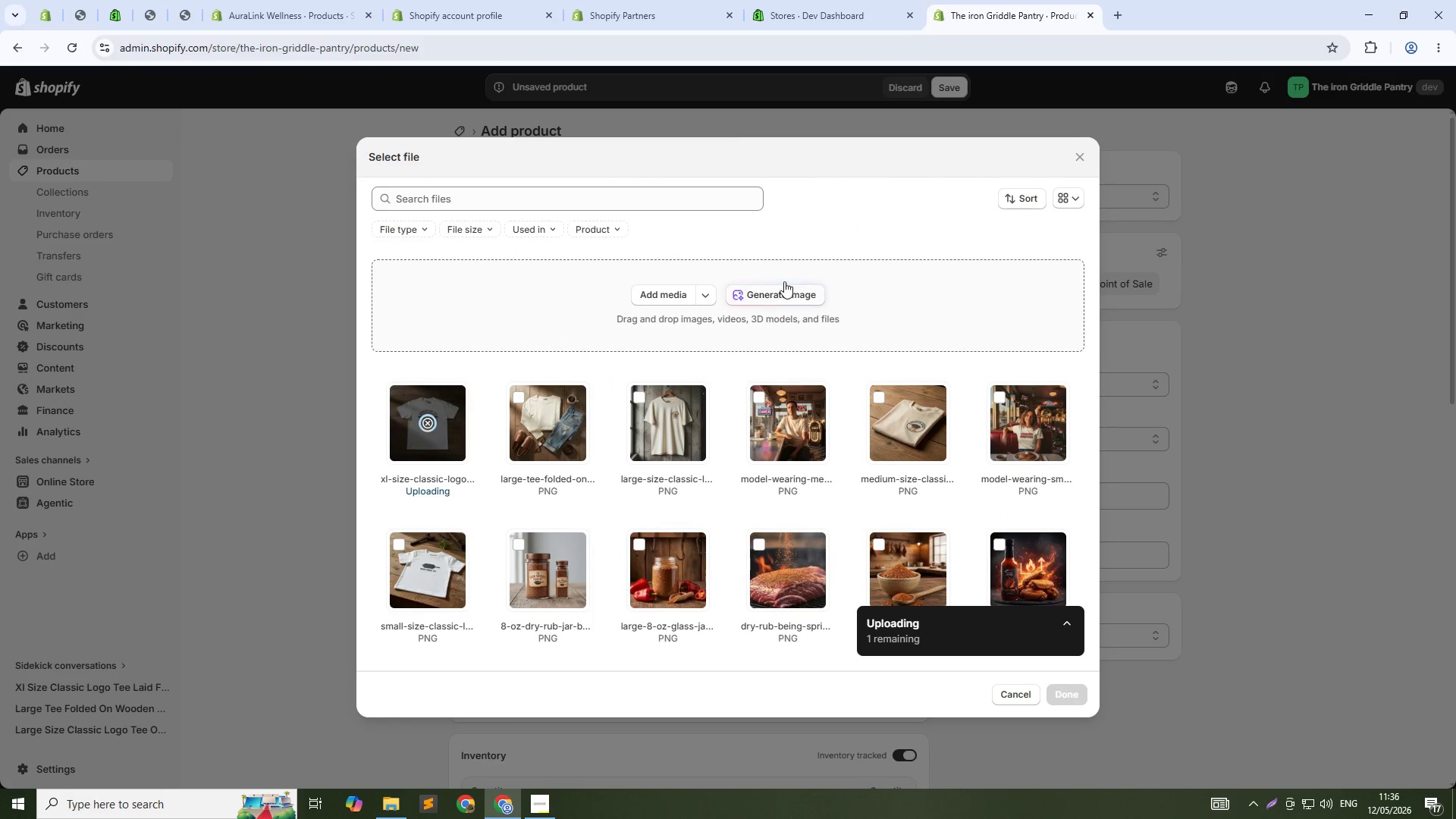 
left_click([773, 301])
 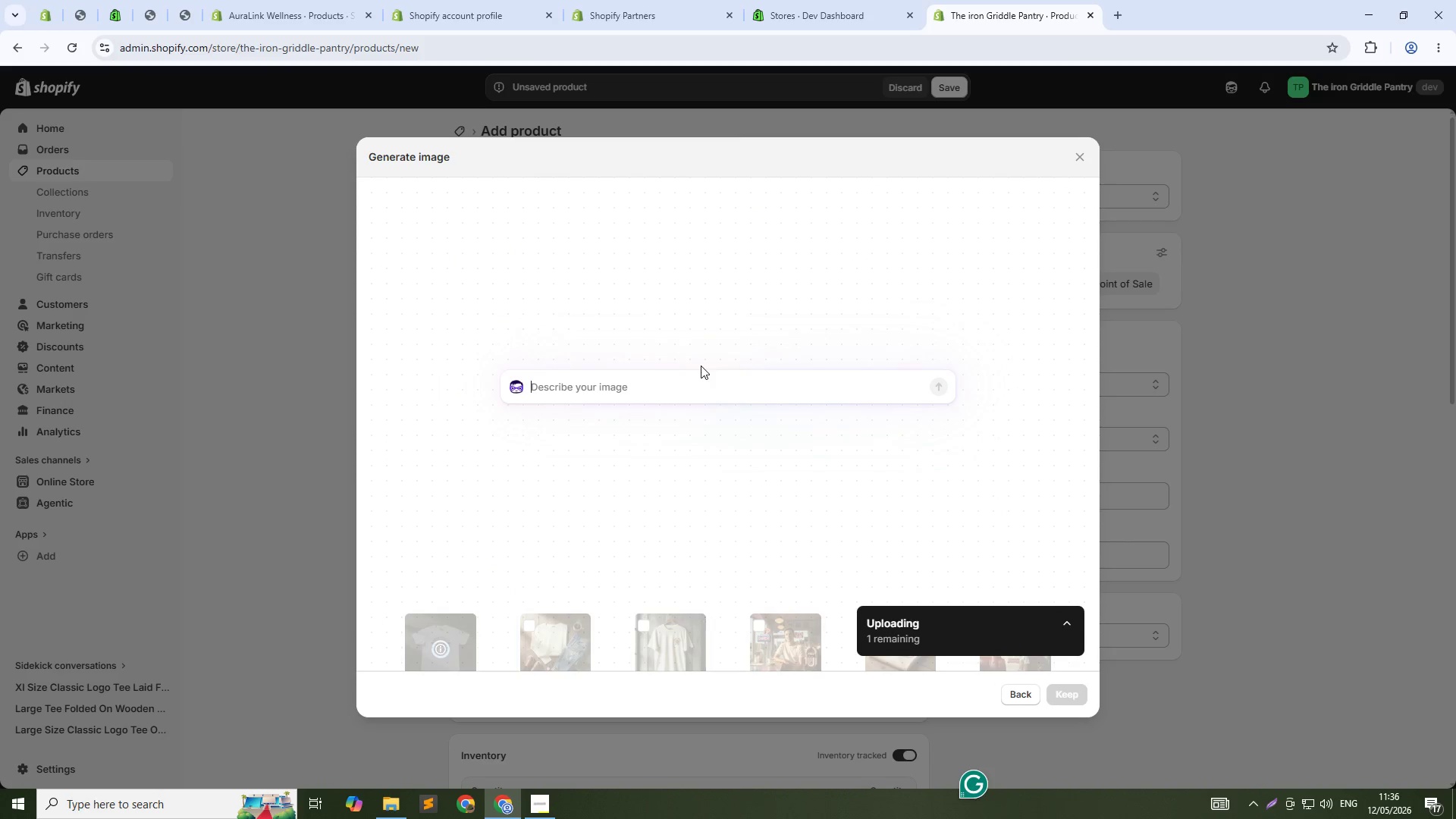 
type(stack of all four size-s,m,l,xl tees folded together. size comparison. LE)
key(Backspace)
key(Backspace)
type(CLEAN PRODUCT PHOTOH)
key(Backspace)
type(GRAPHY.11;)
 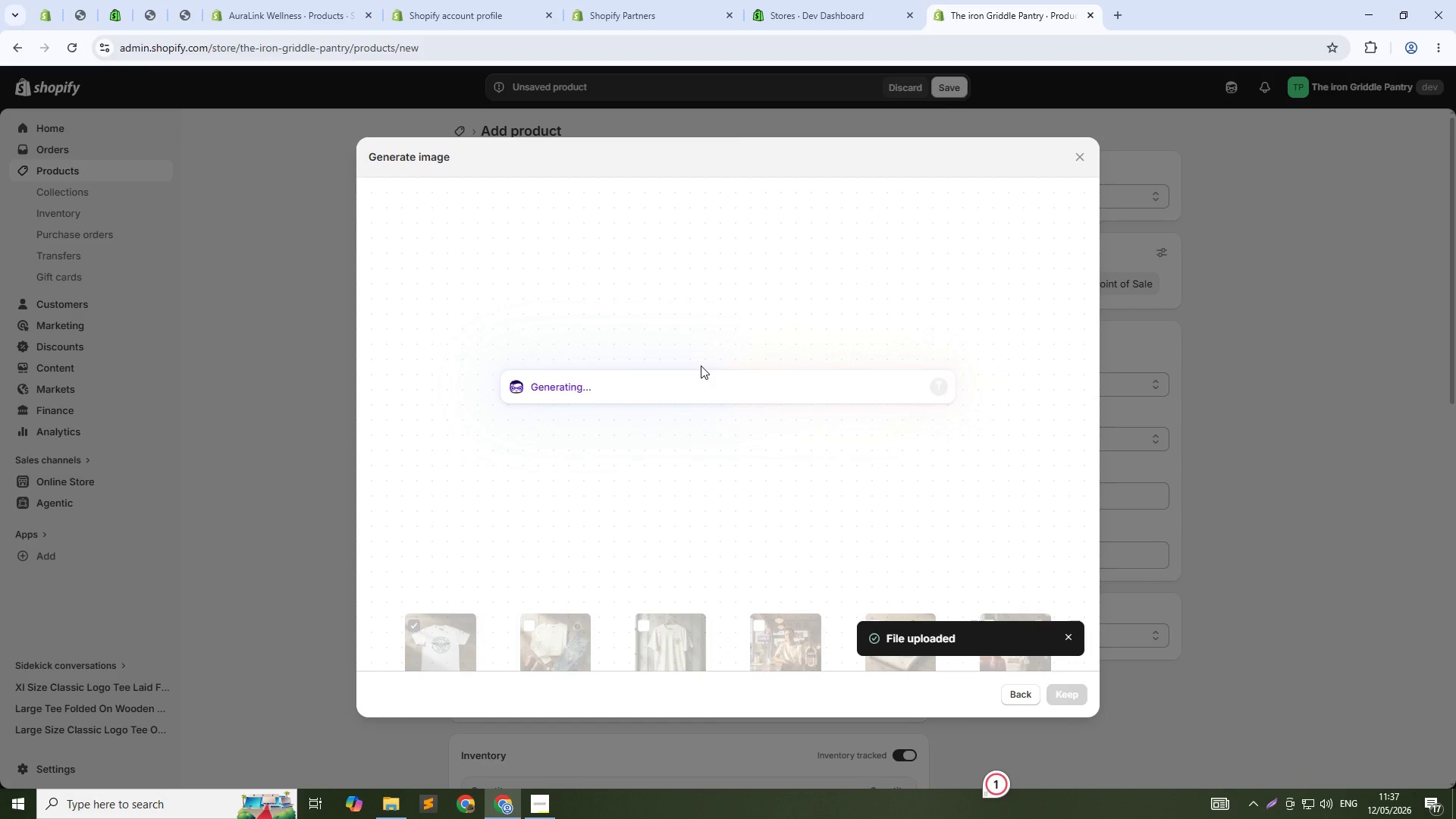 
hold_key(key=CapsLock, duration=0.33)
 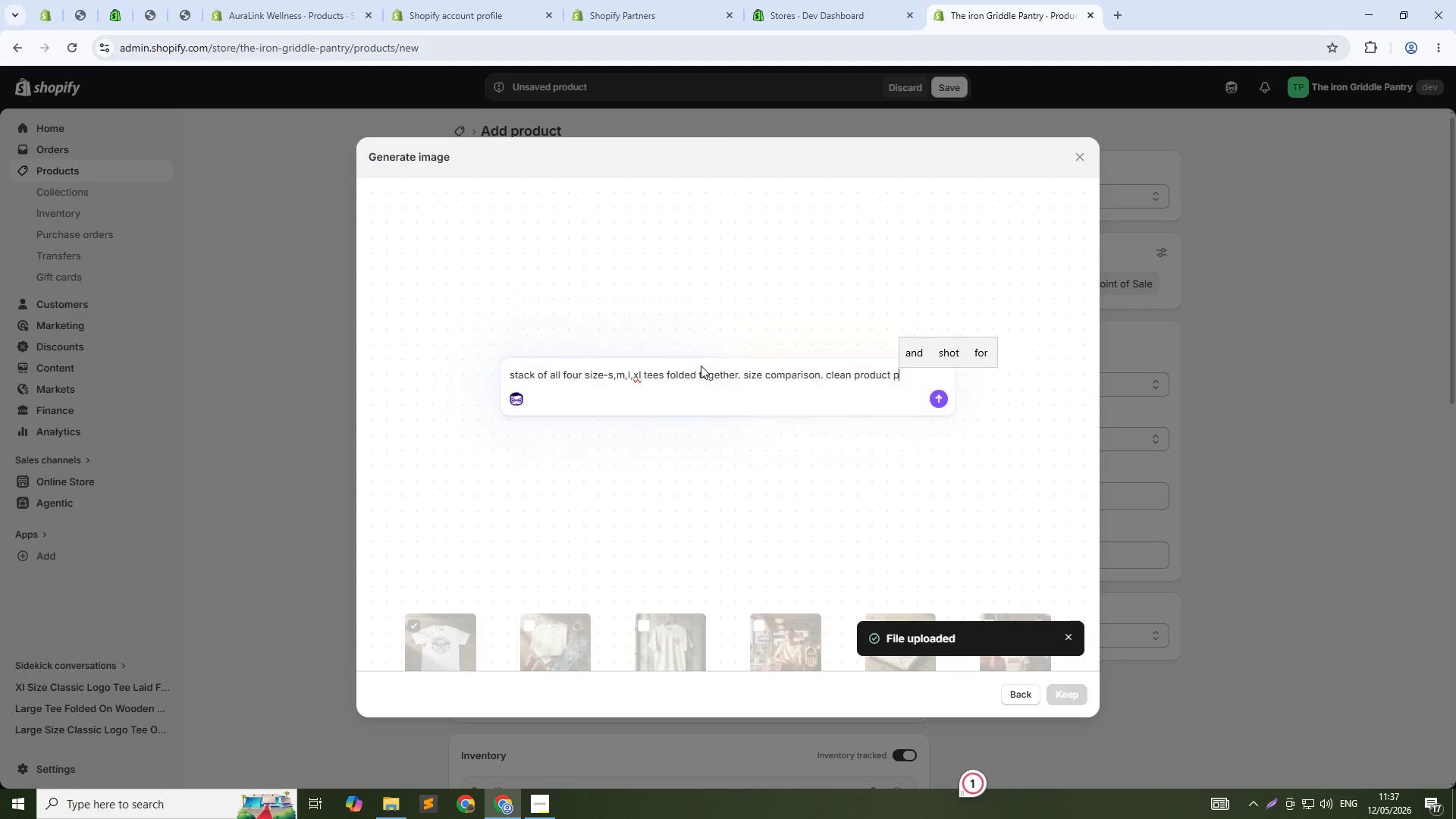 
key(Enter)
 